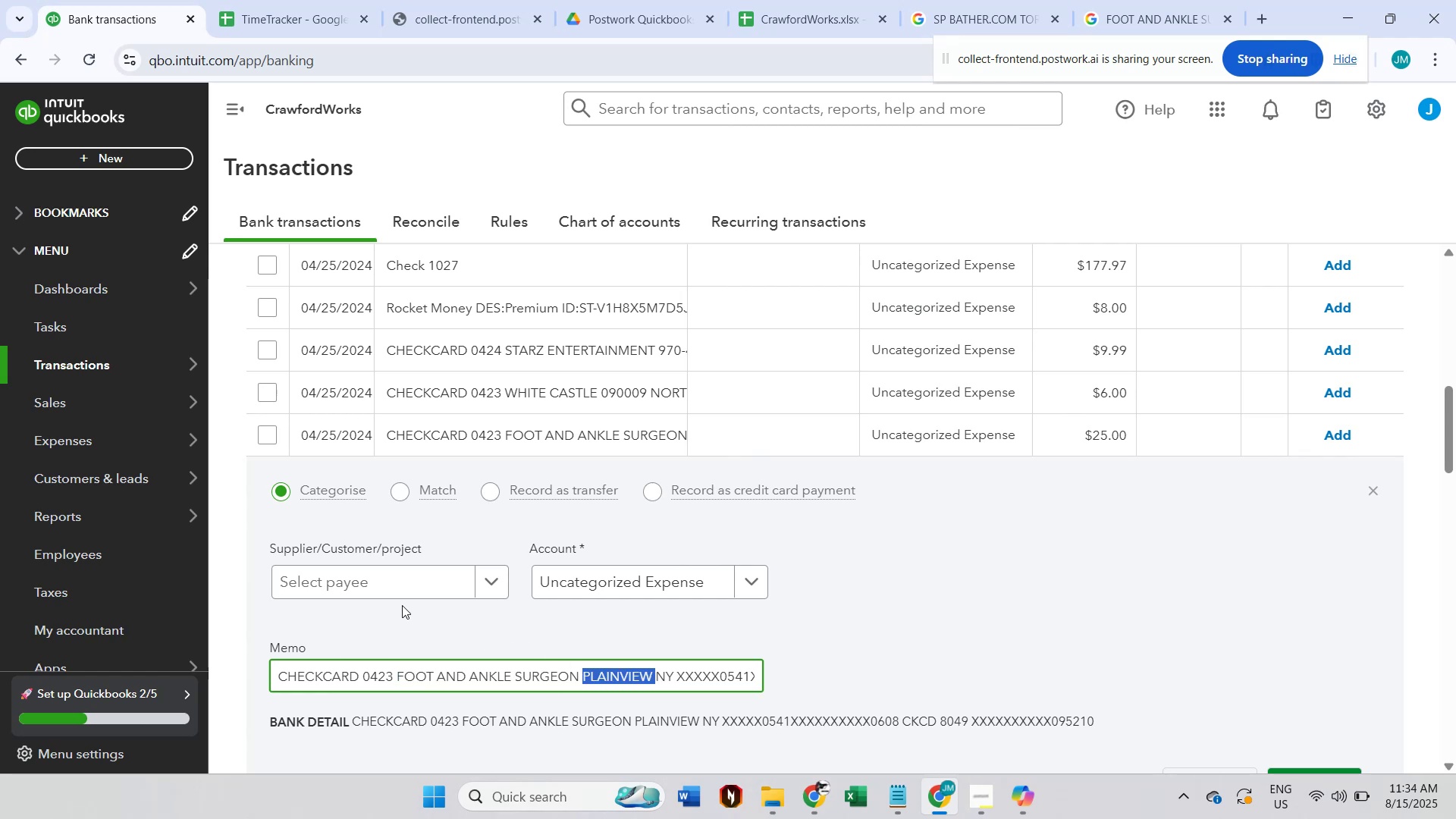 
left_click([401, 588])
 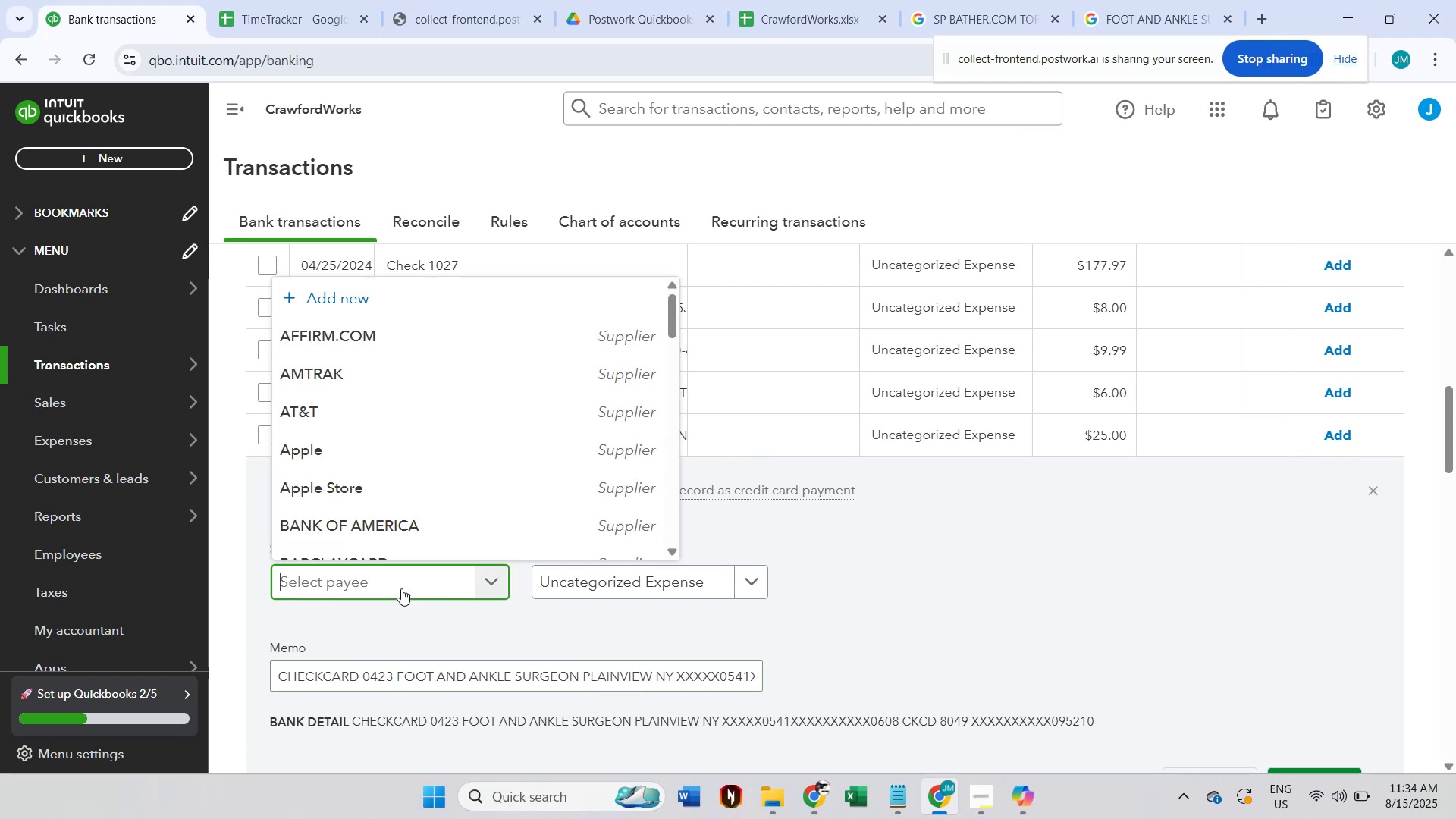 
key(Control+V)
 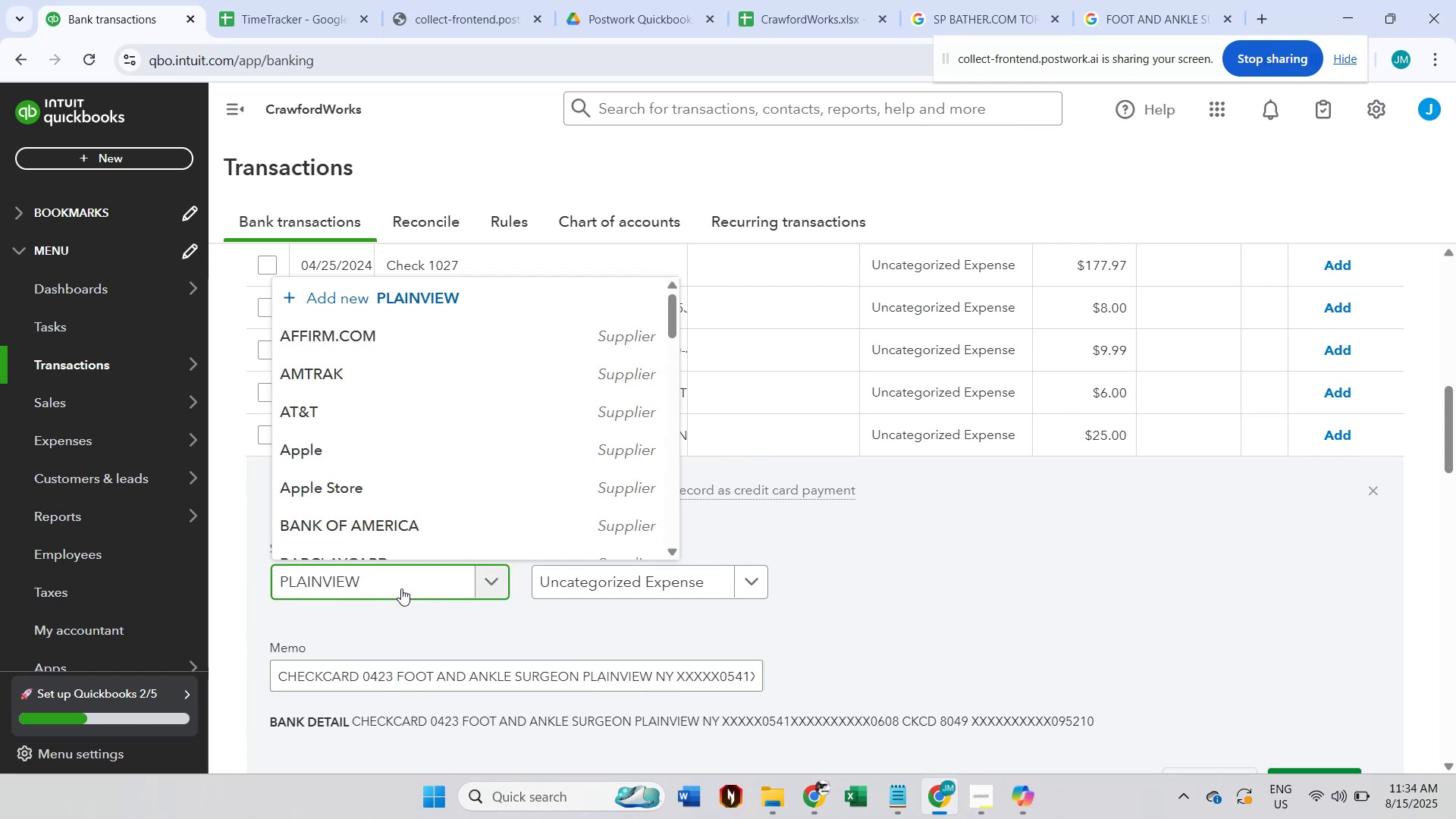 
key(Backspace)
 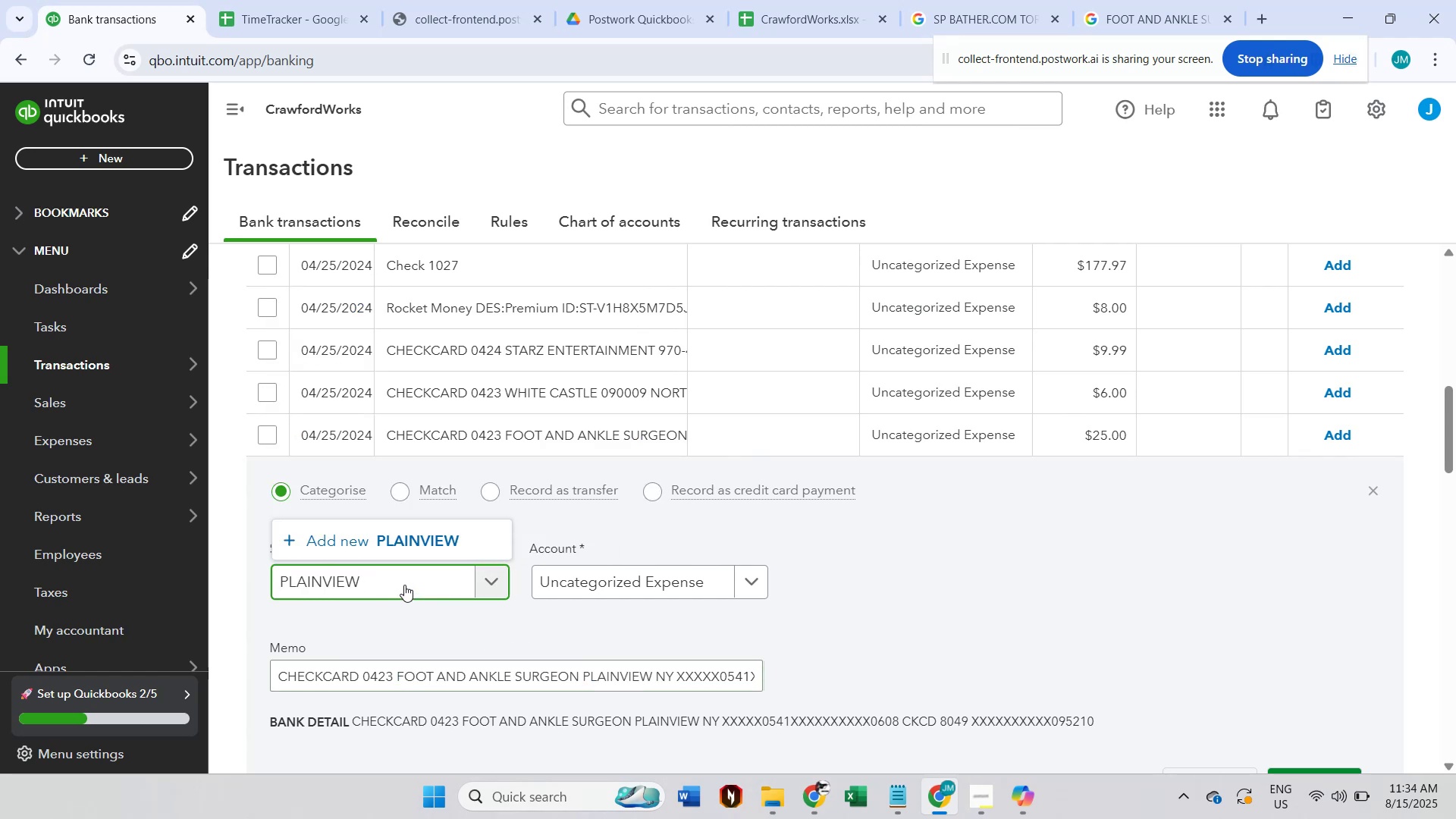 
left_click([433, 545])
 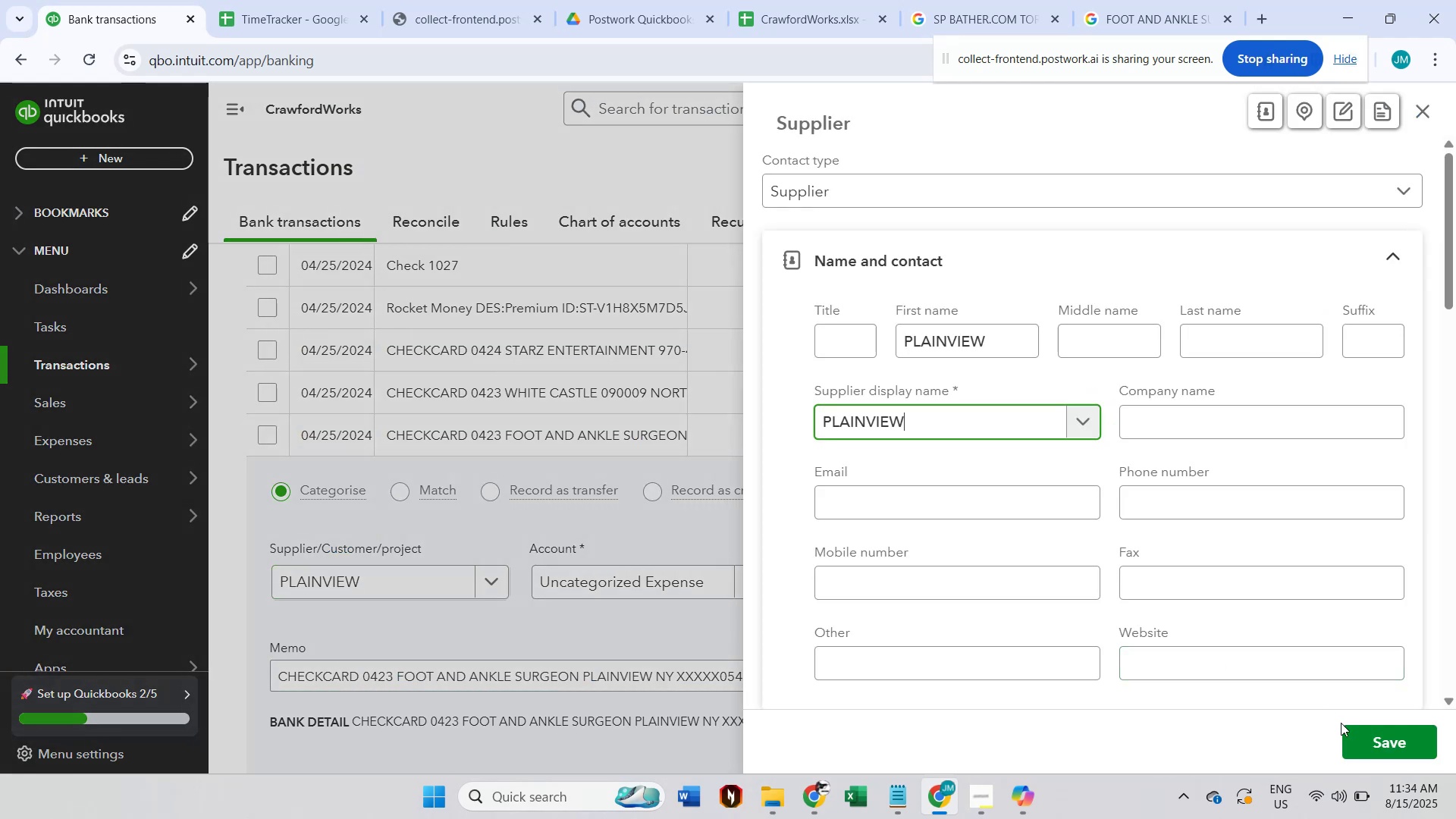 
left_click([1374, 743])
 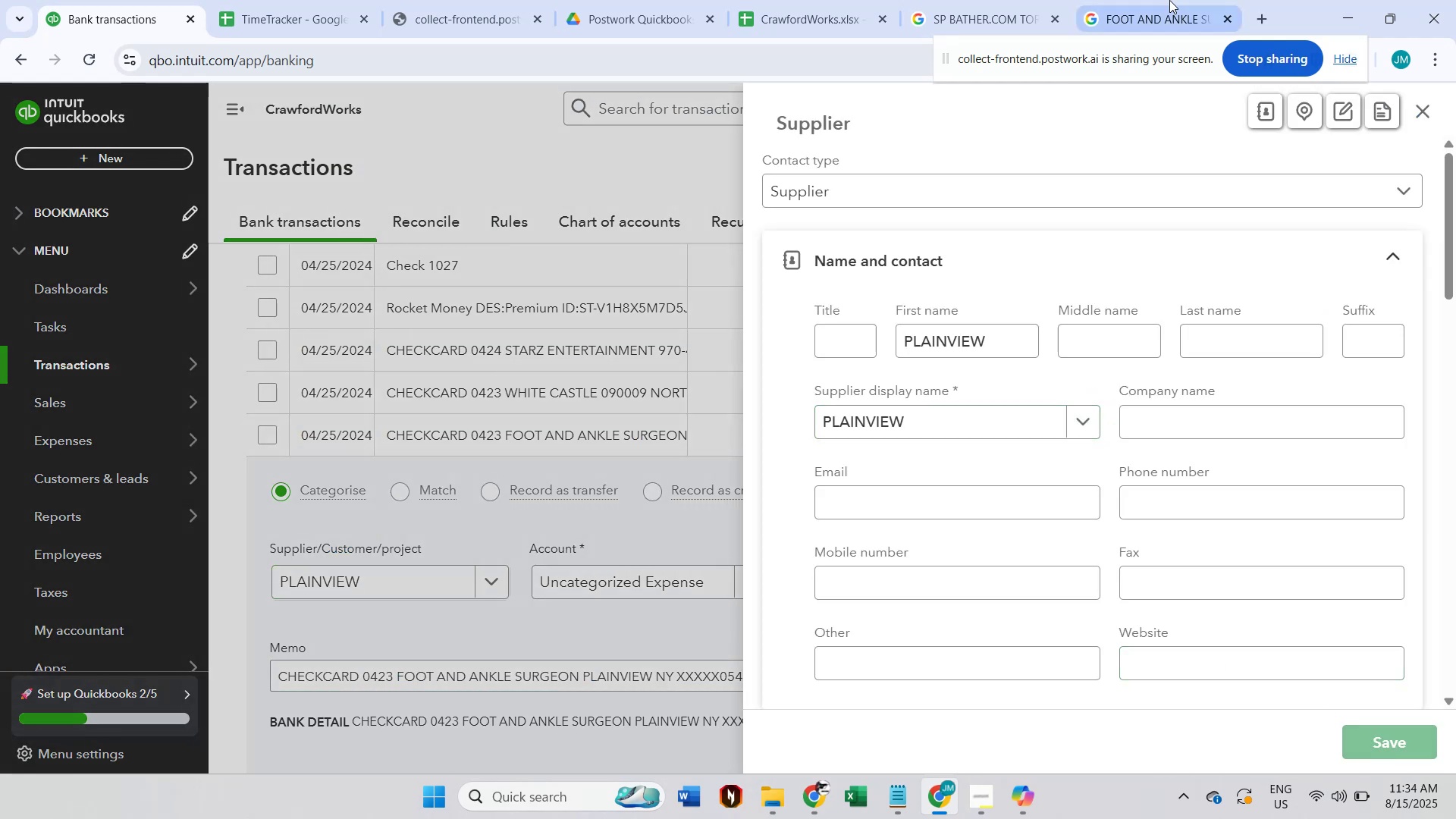 
left_click([1169, 0])
 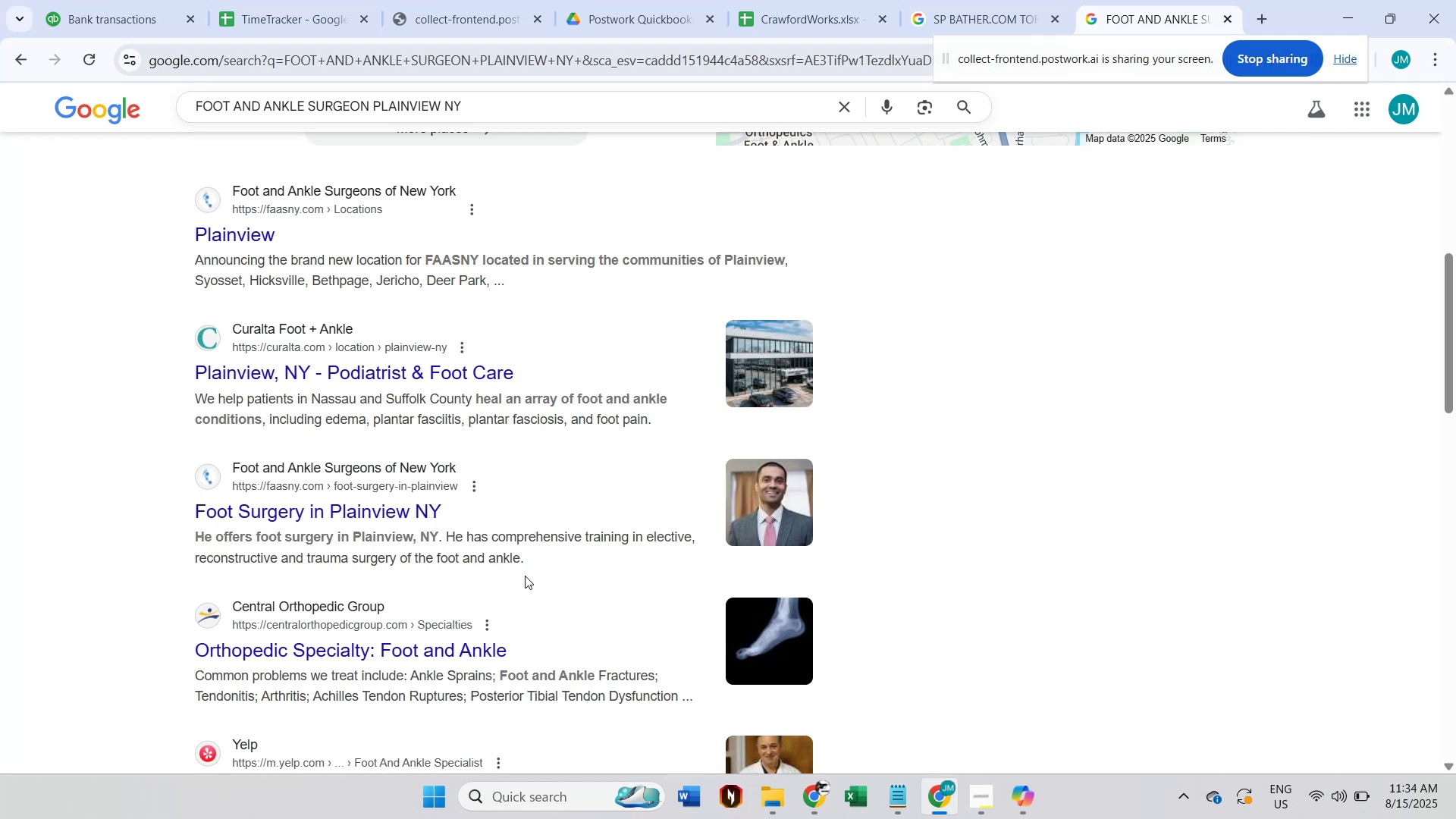 
wait(9.92)
 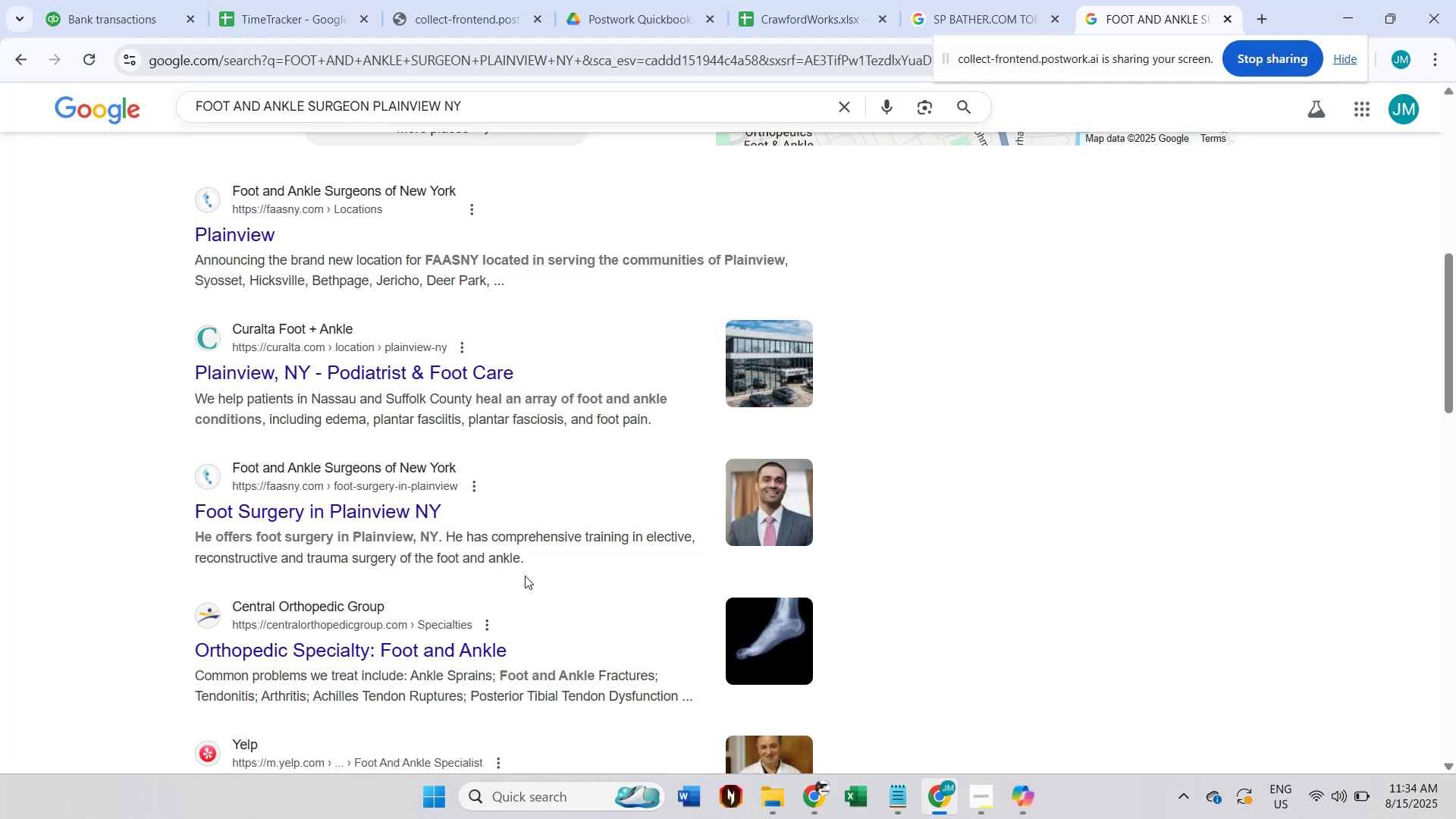 
scroll: coordinate [535, 485], scroll_direction: up, amount: 1.0
 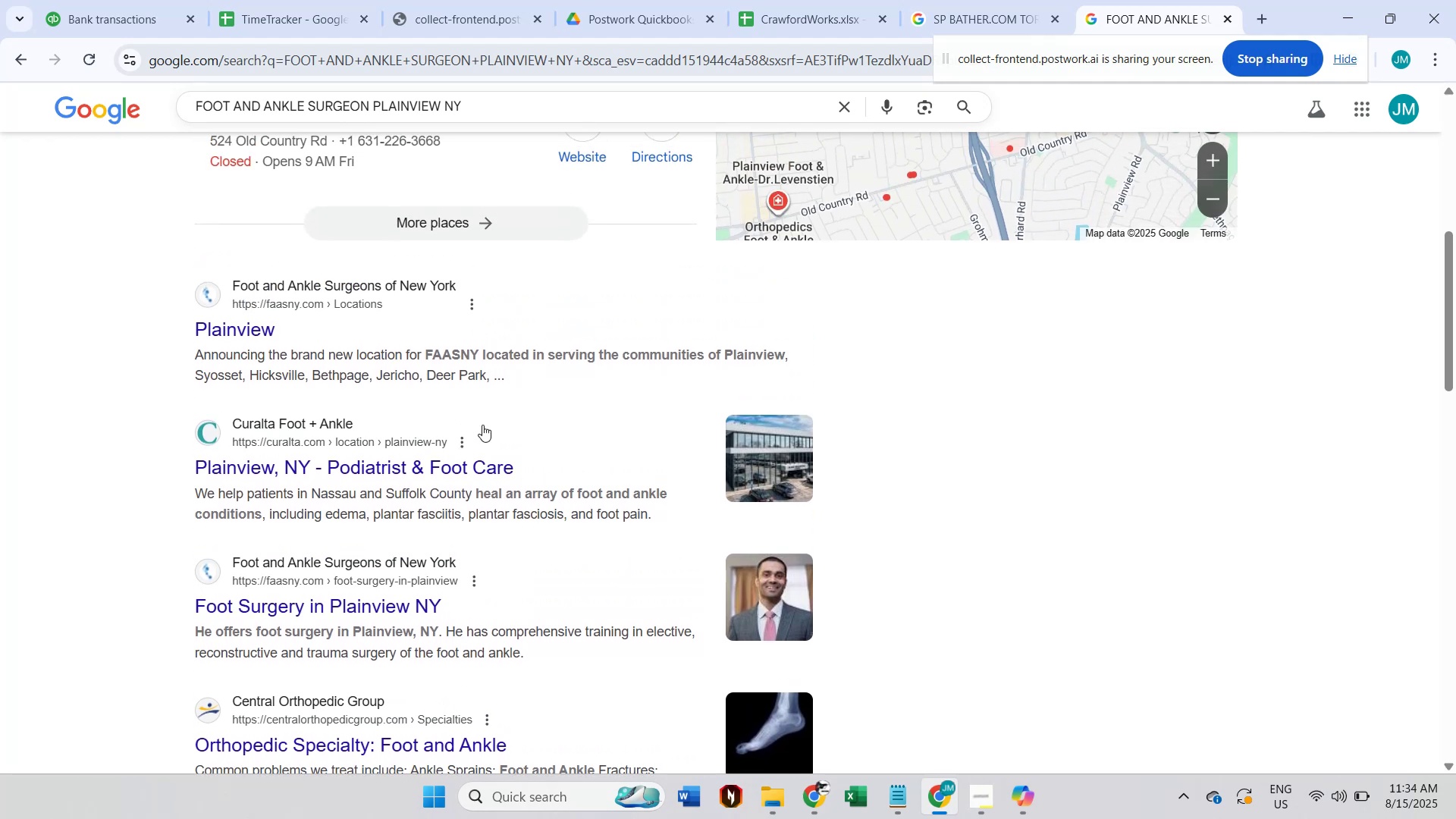 
left_click([165, 0])
 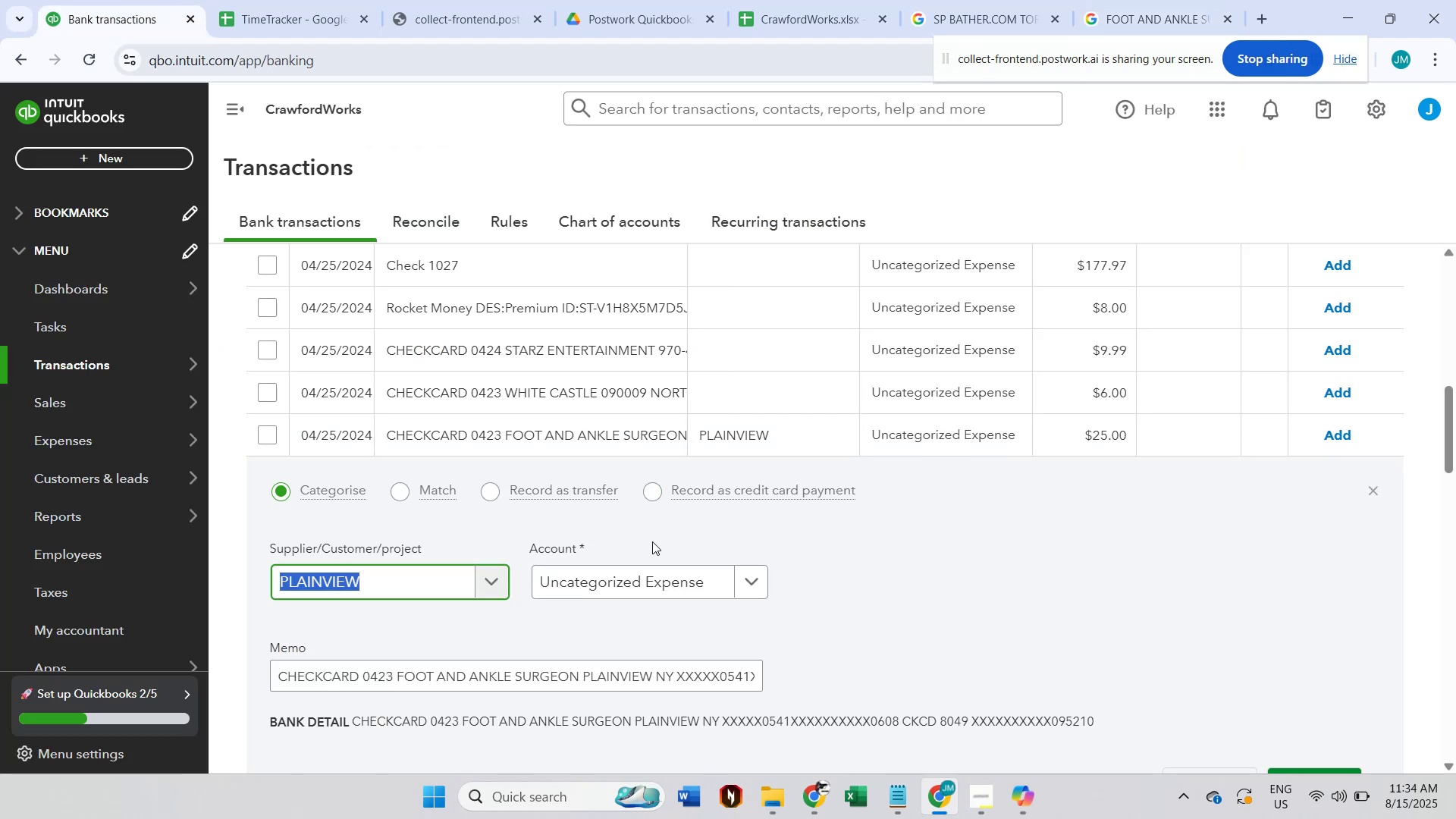 
left_click([634, 584])
 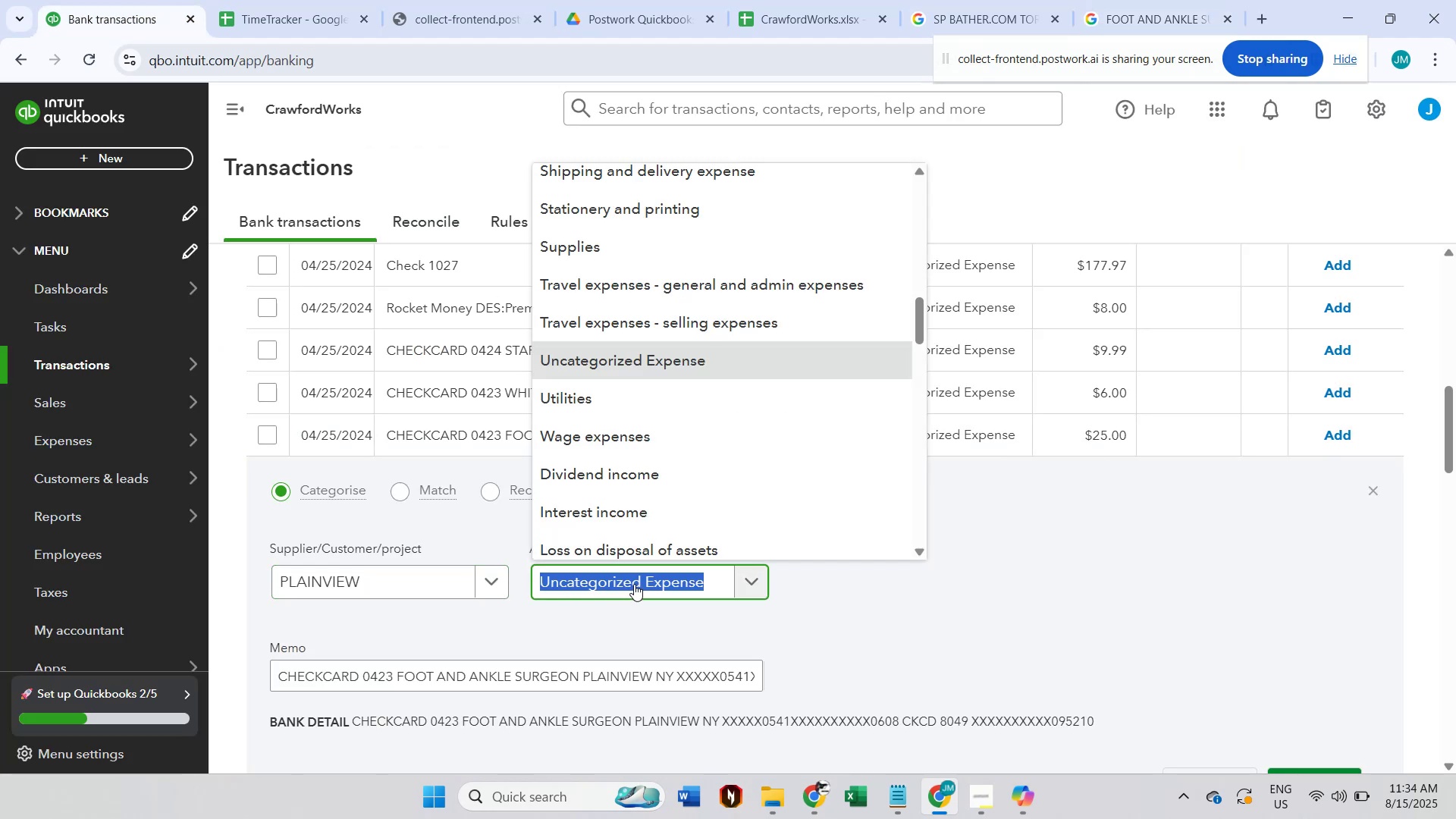 
type(prof)
 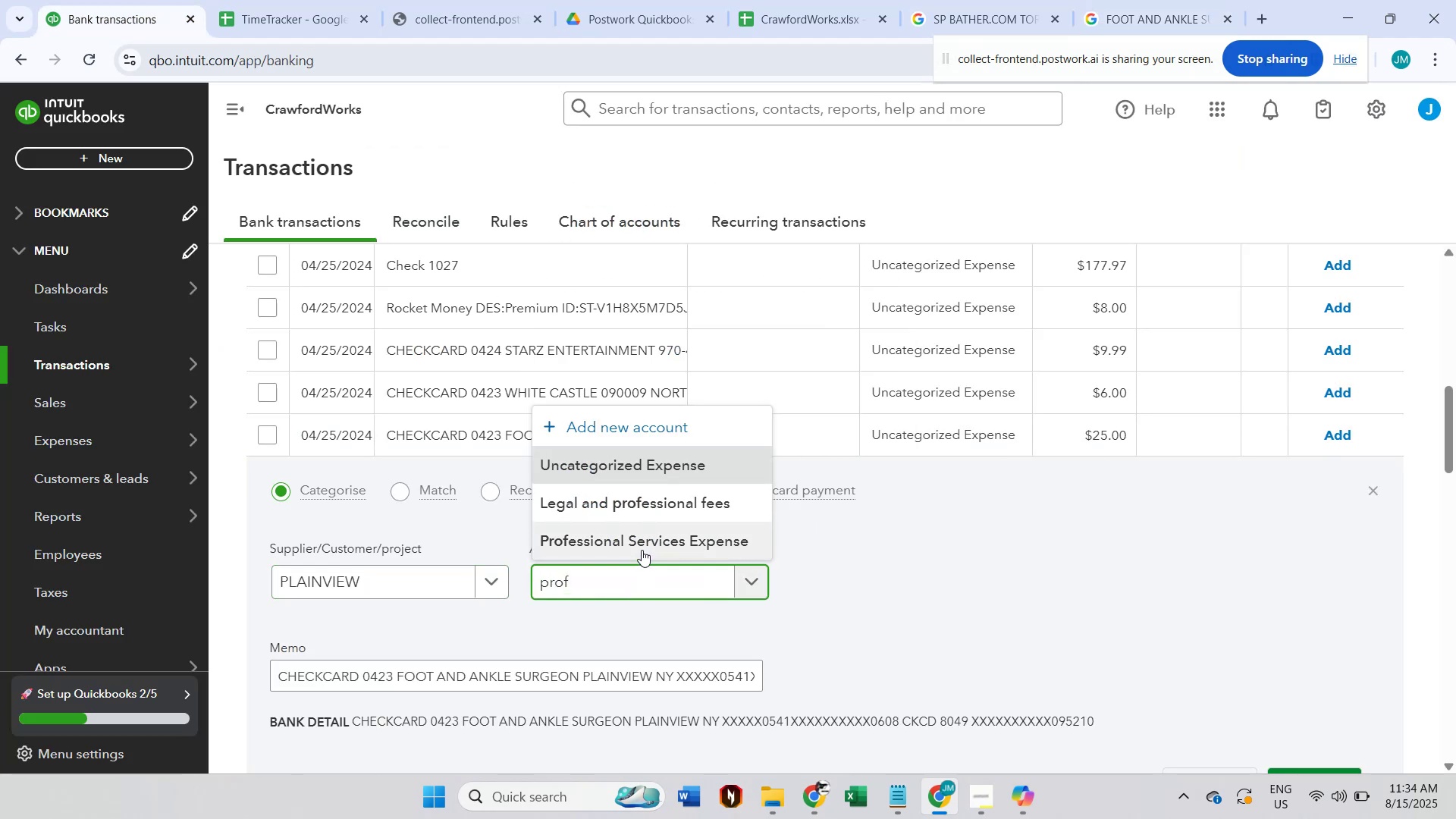 
left_click([642, 550])
 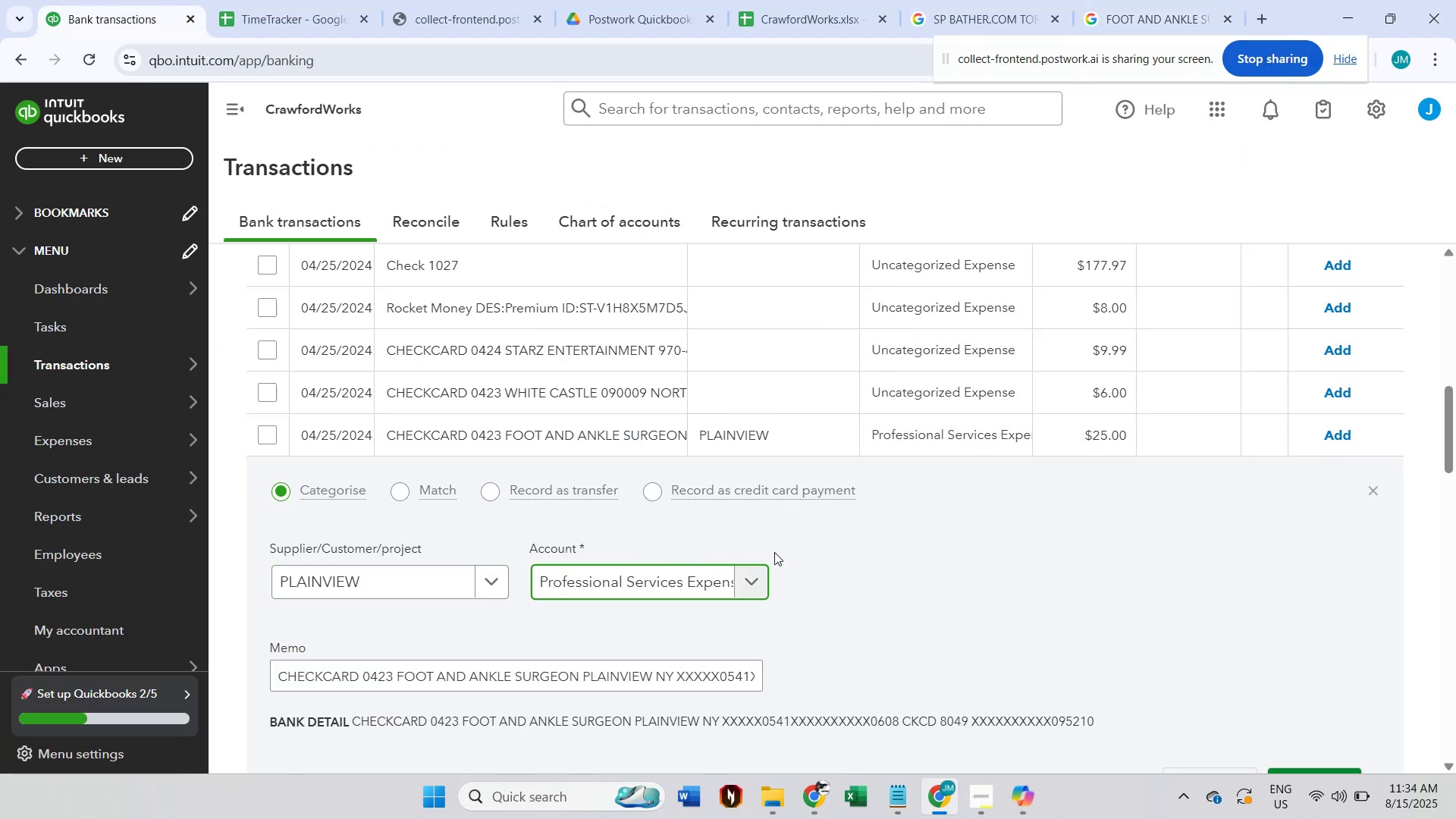 
scroll: coordinate [774, 552], scroll_direction: down, amount: 1.0
 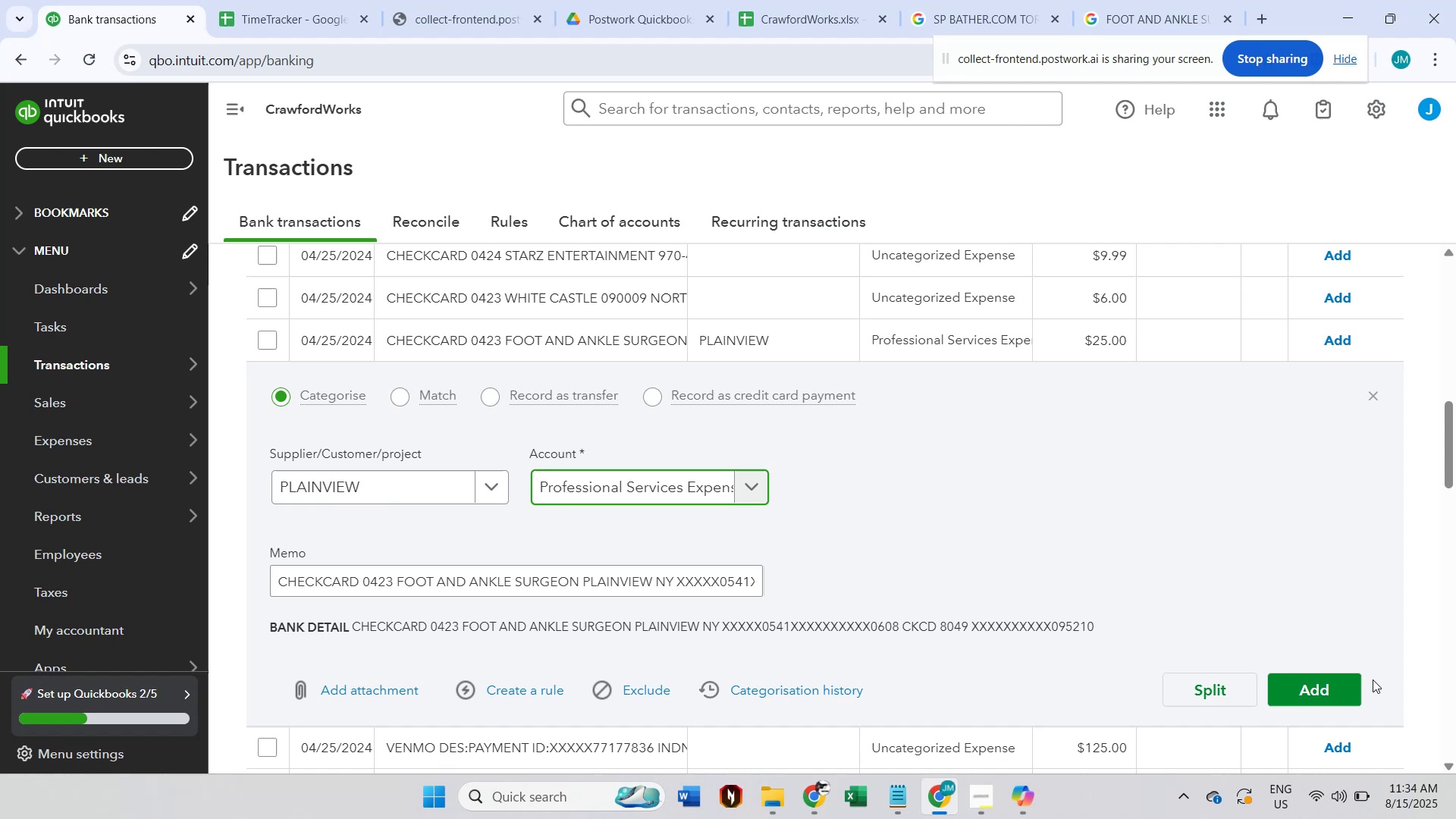 
left_click([1360, 689])
 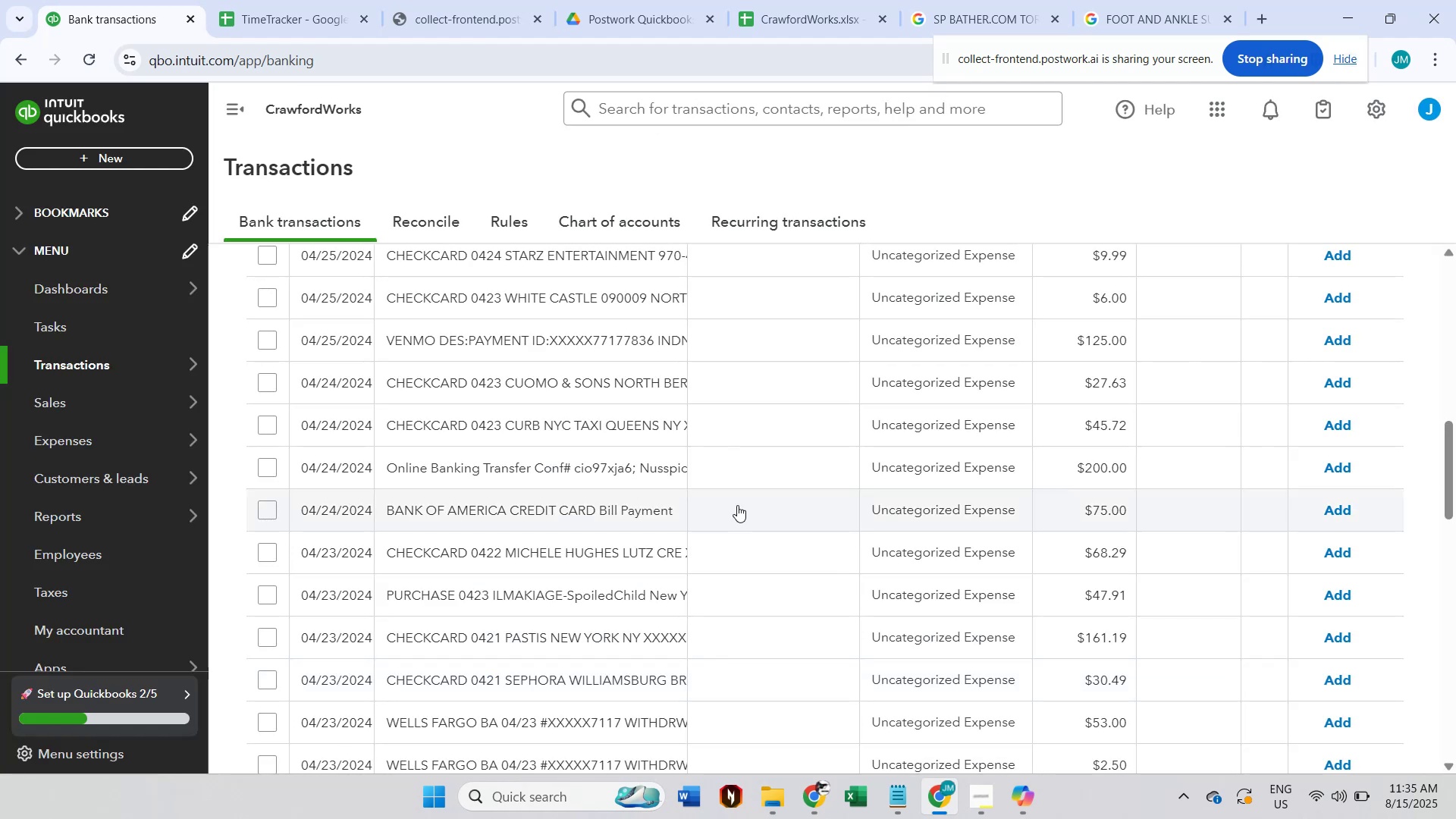 
wait(12.38)
 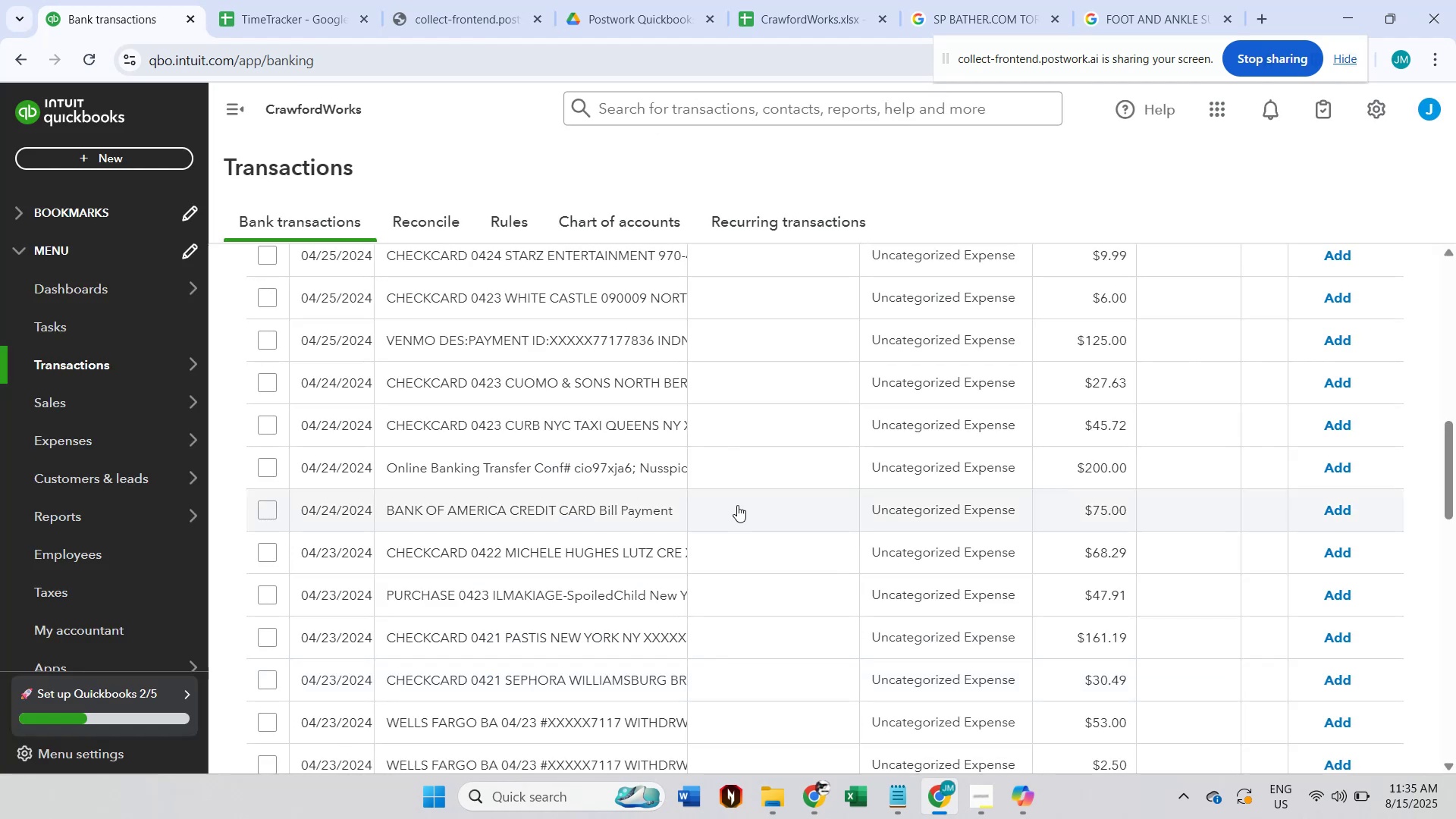 
left_click([1037, 799])
 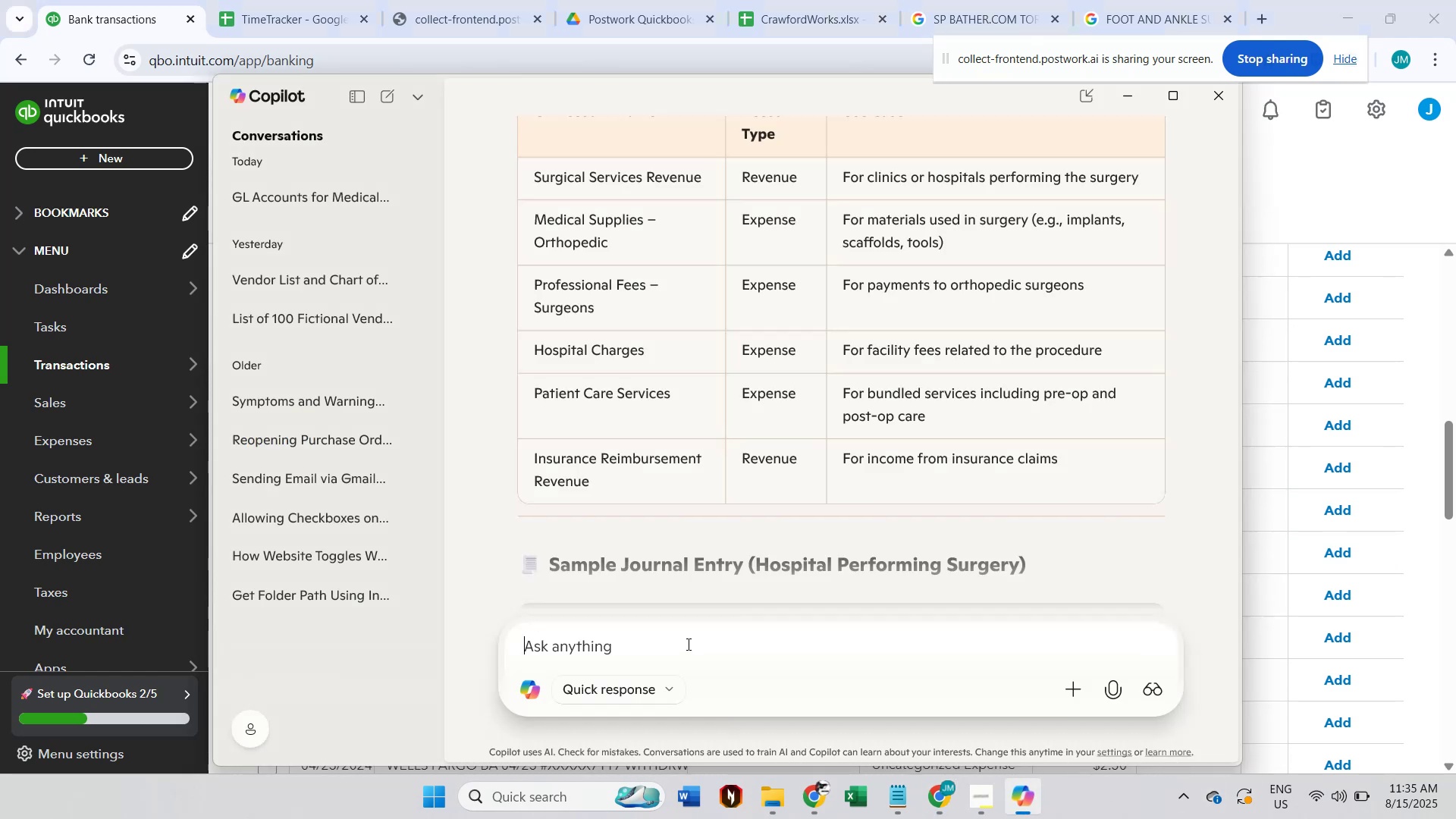 
type(gl for payment)
 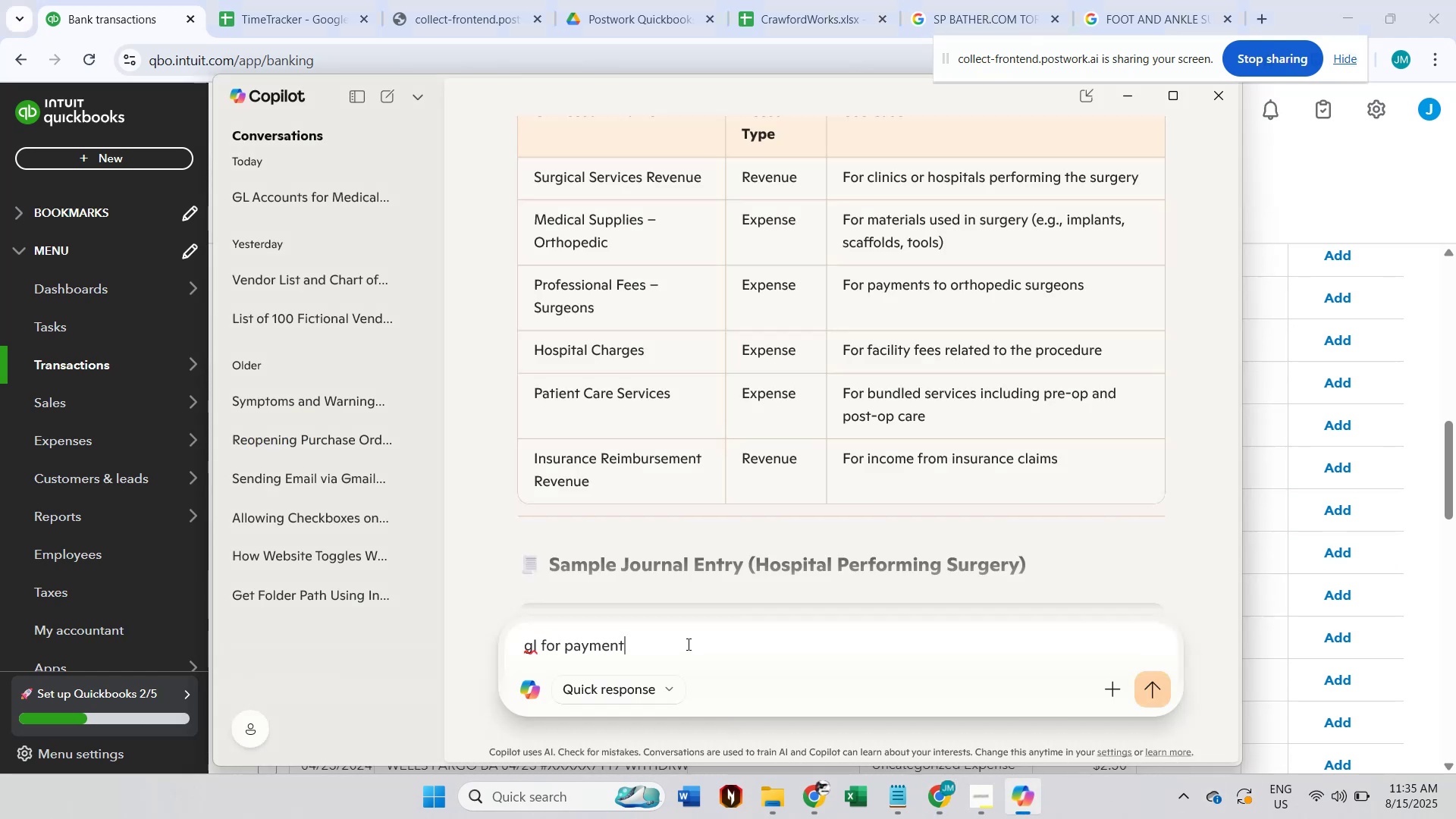 
key(Control+ArrowLeft)
 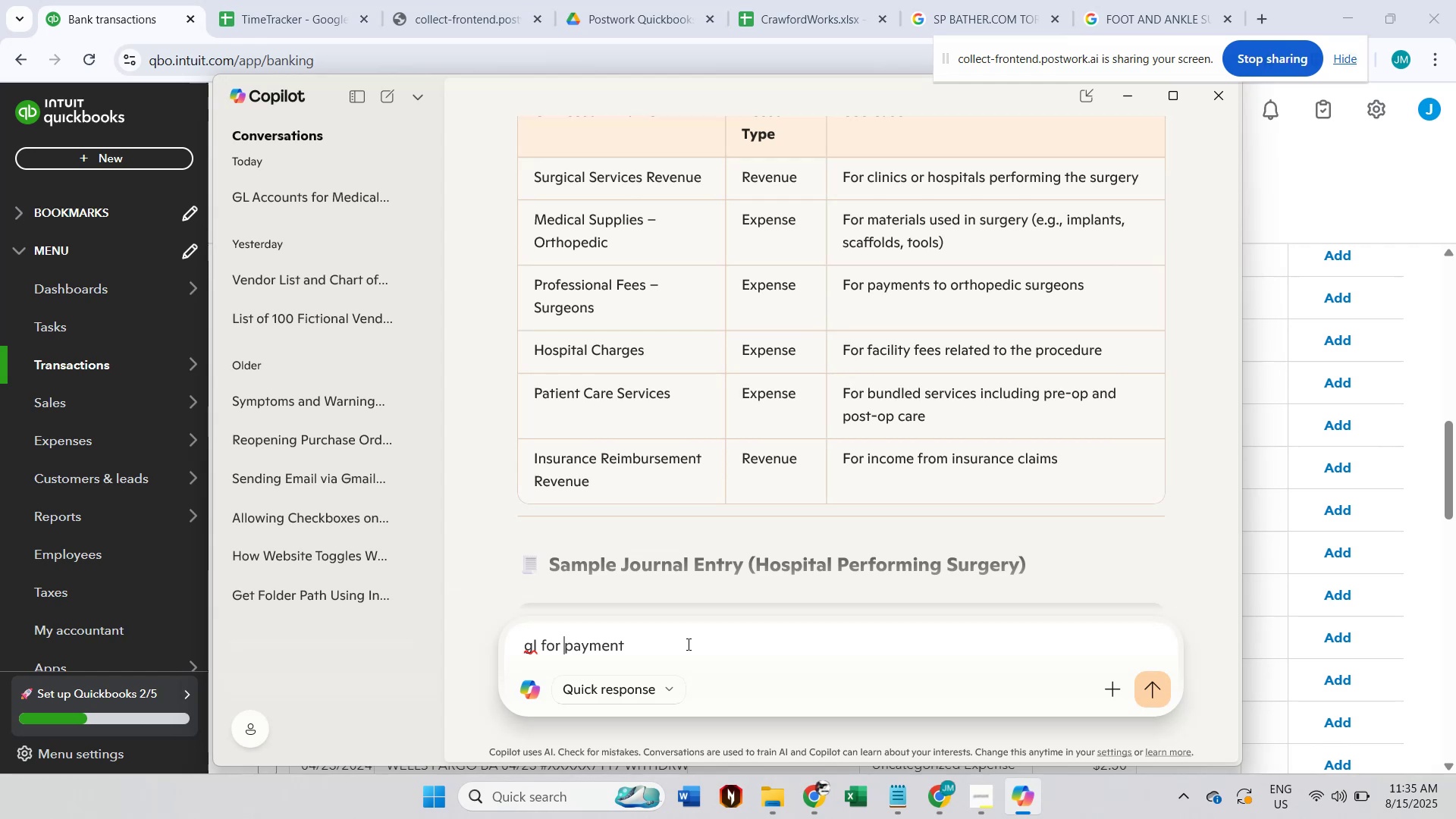 
type(credit card )
 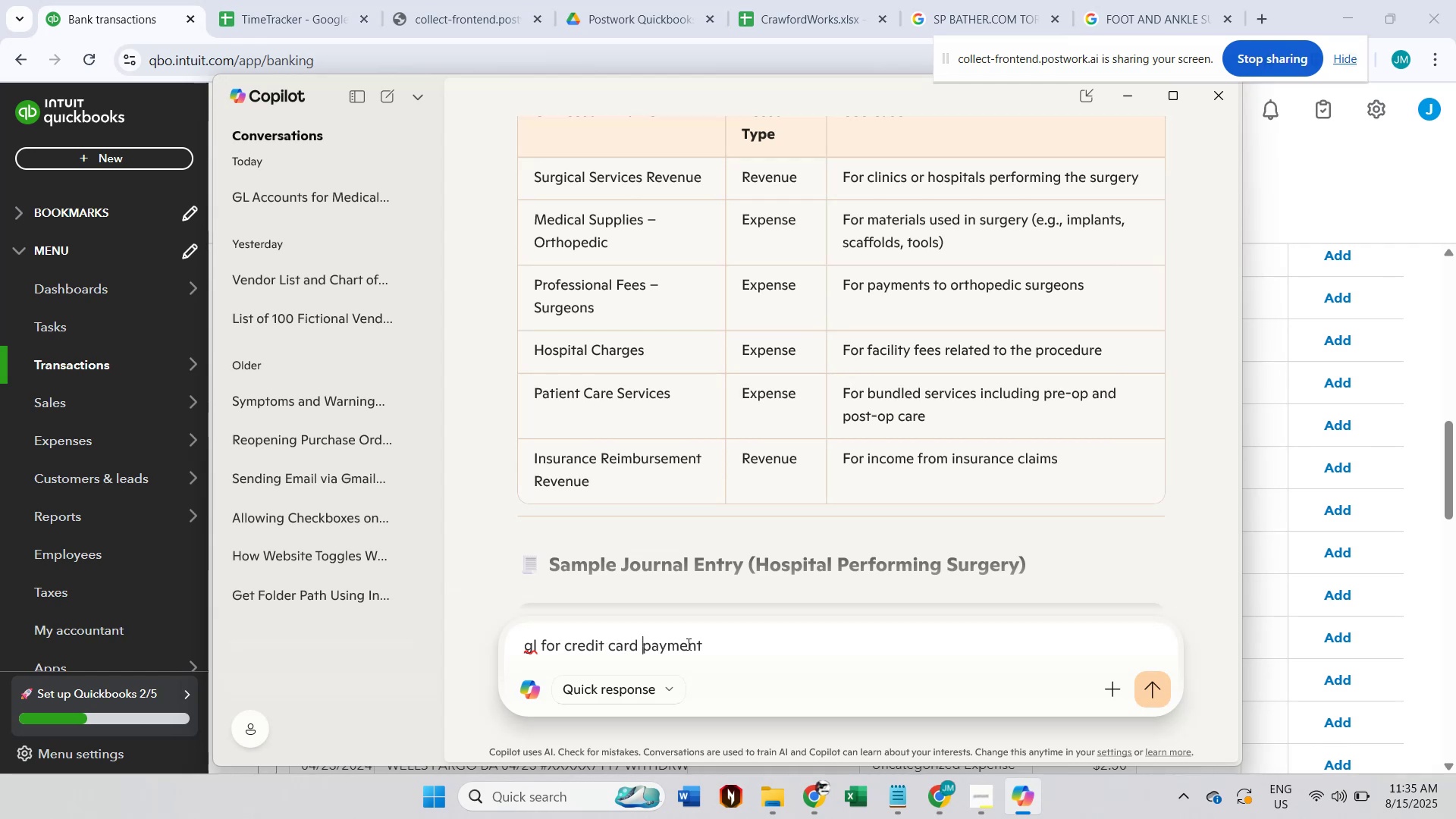 
key(Enter)
 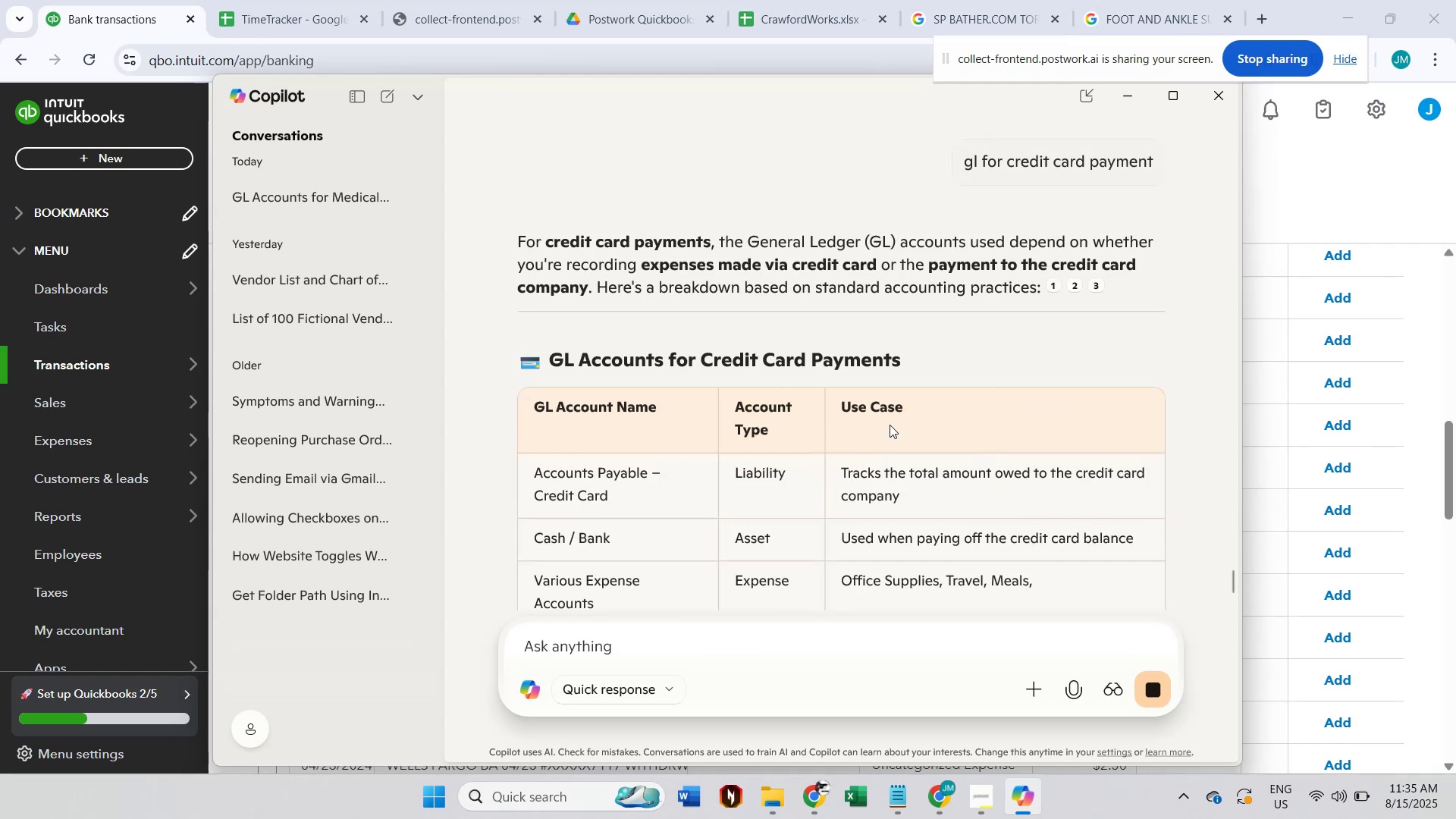 
scroll: coordinate [890, 425], scroll_direction: down, amount: 2.0
 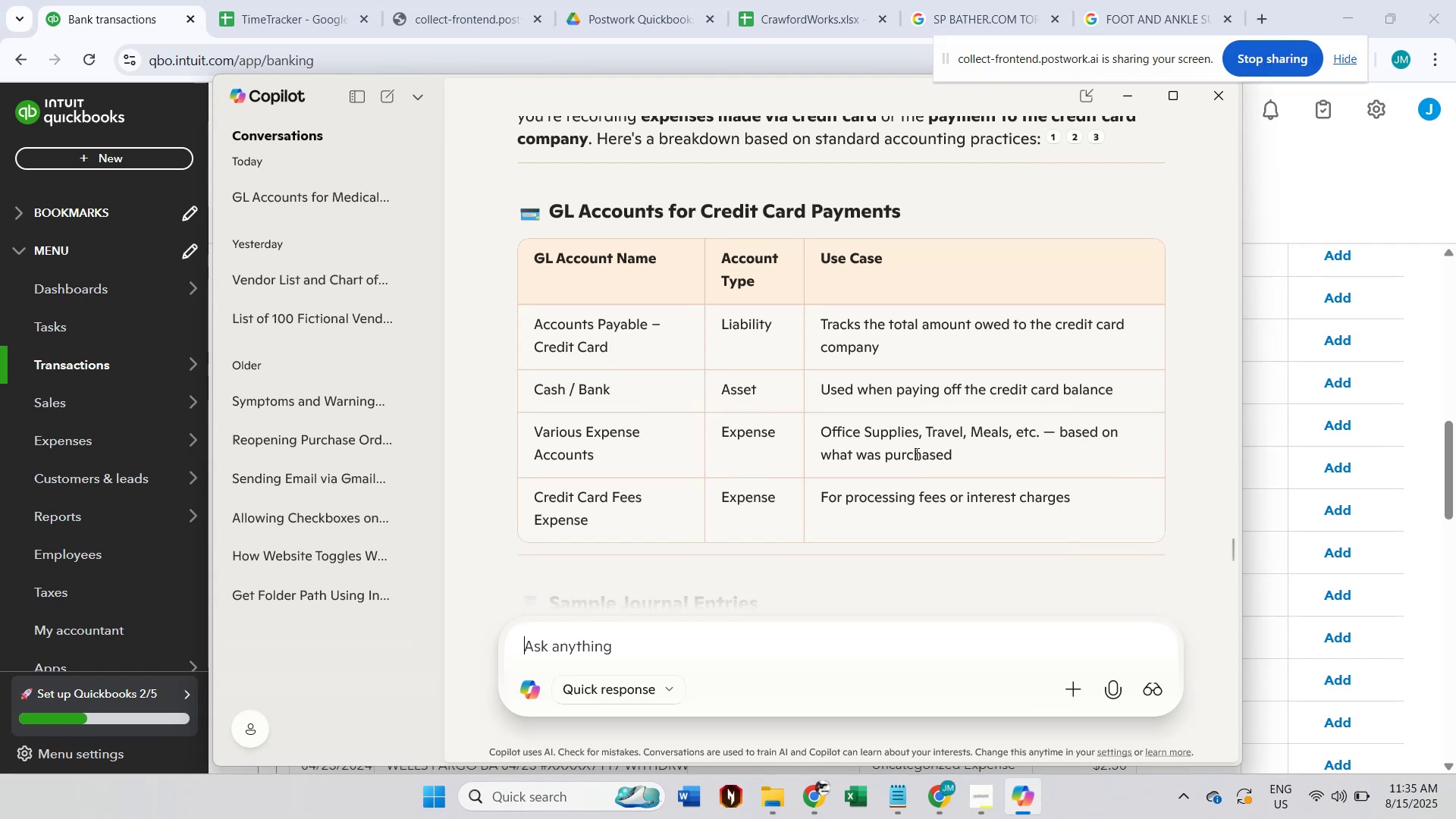 
wait(6.28)
 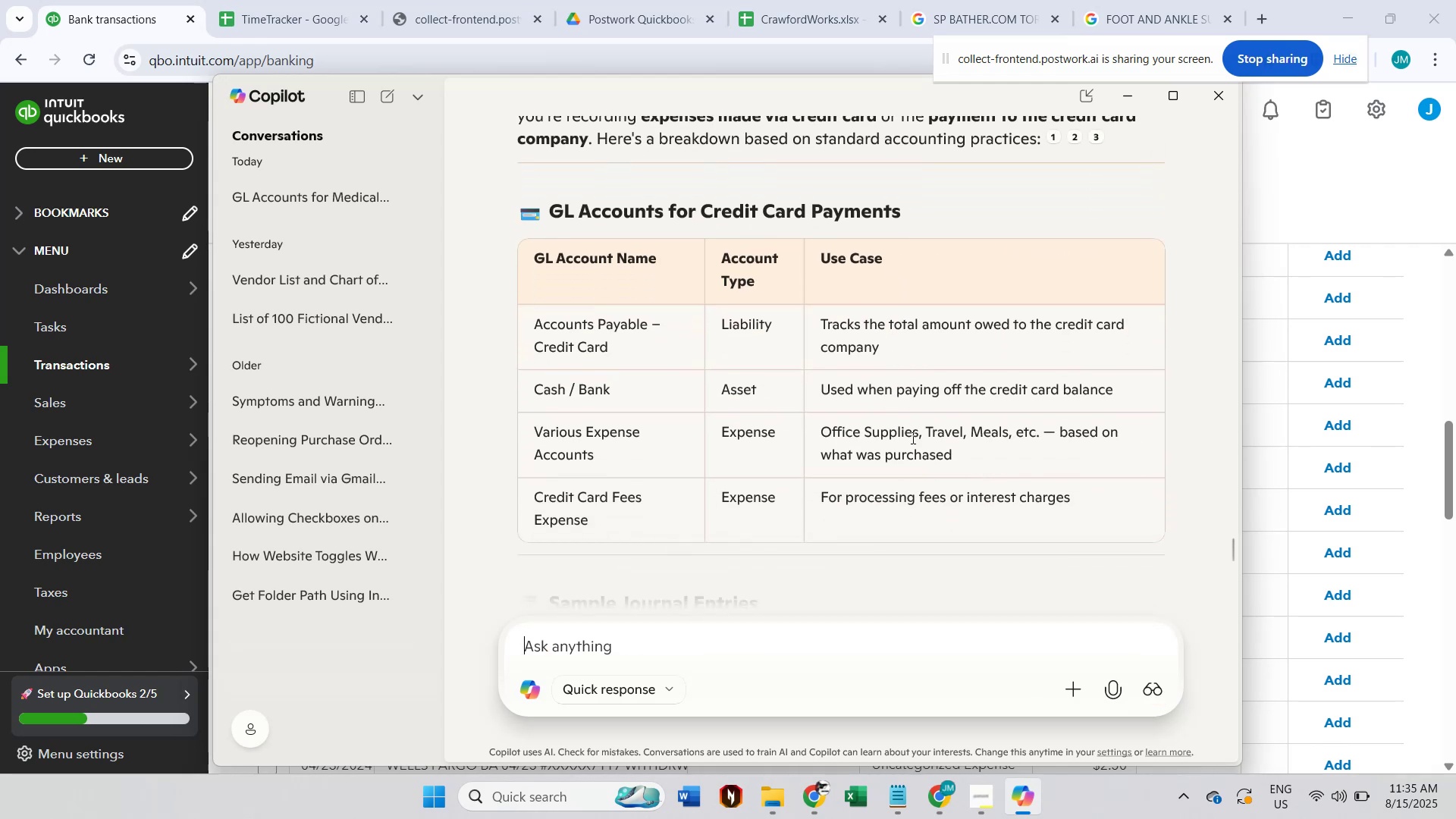 
scroll: coordinate [915, 453], scroll_direction: down, amount: 1.0
 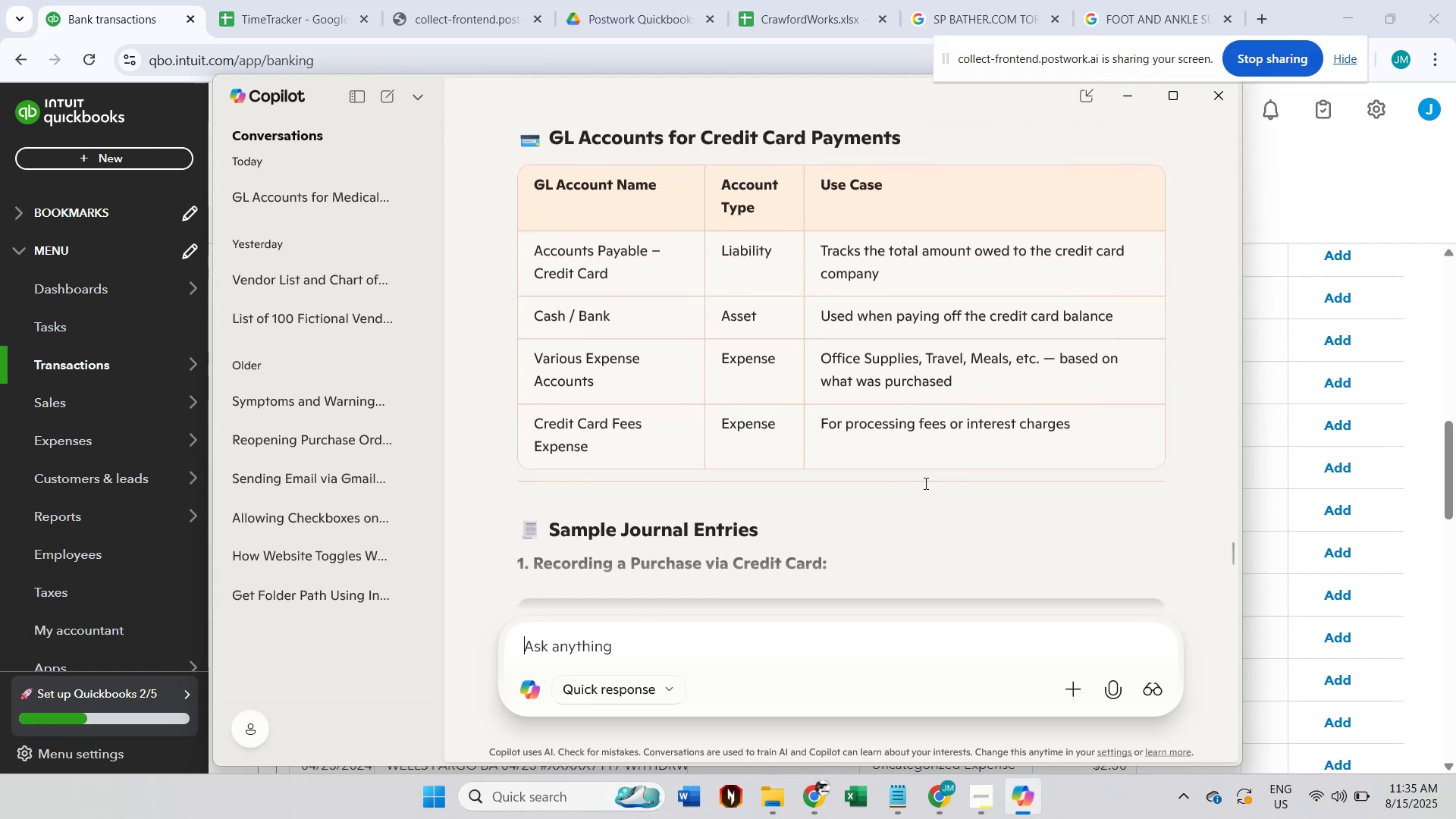 
wait(5.41)
 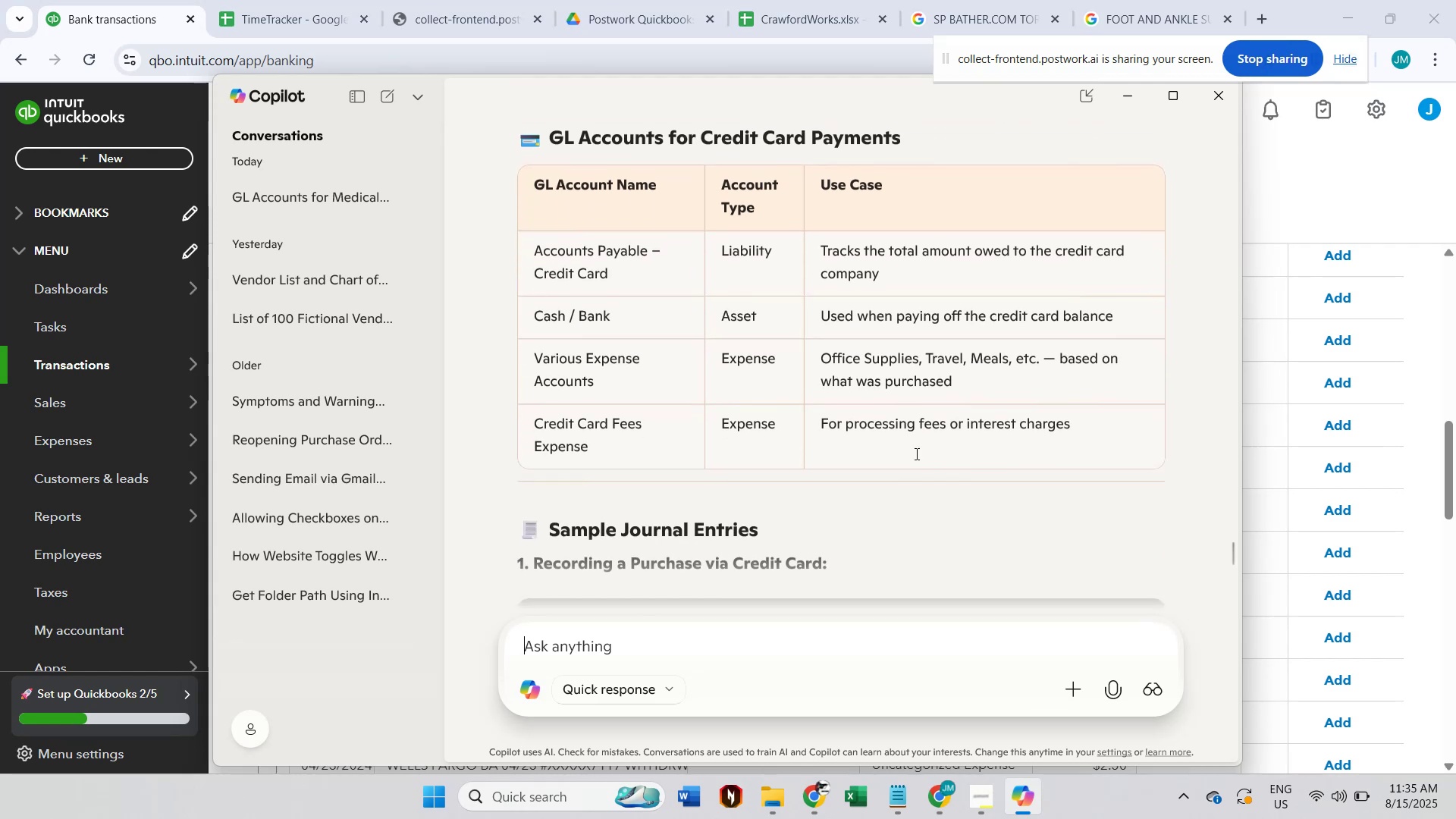 
scroll: coordinate [924, 483], scroll_direction: down, amount: 3.0
 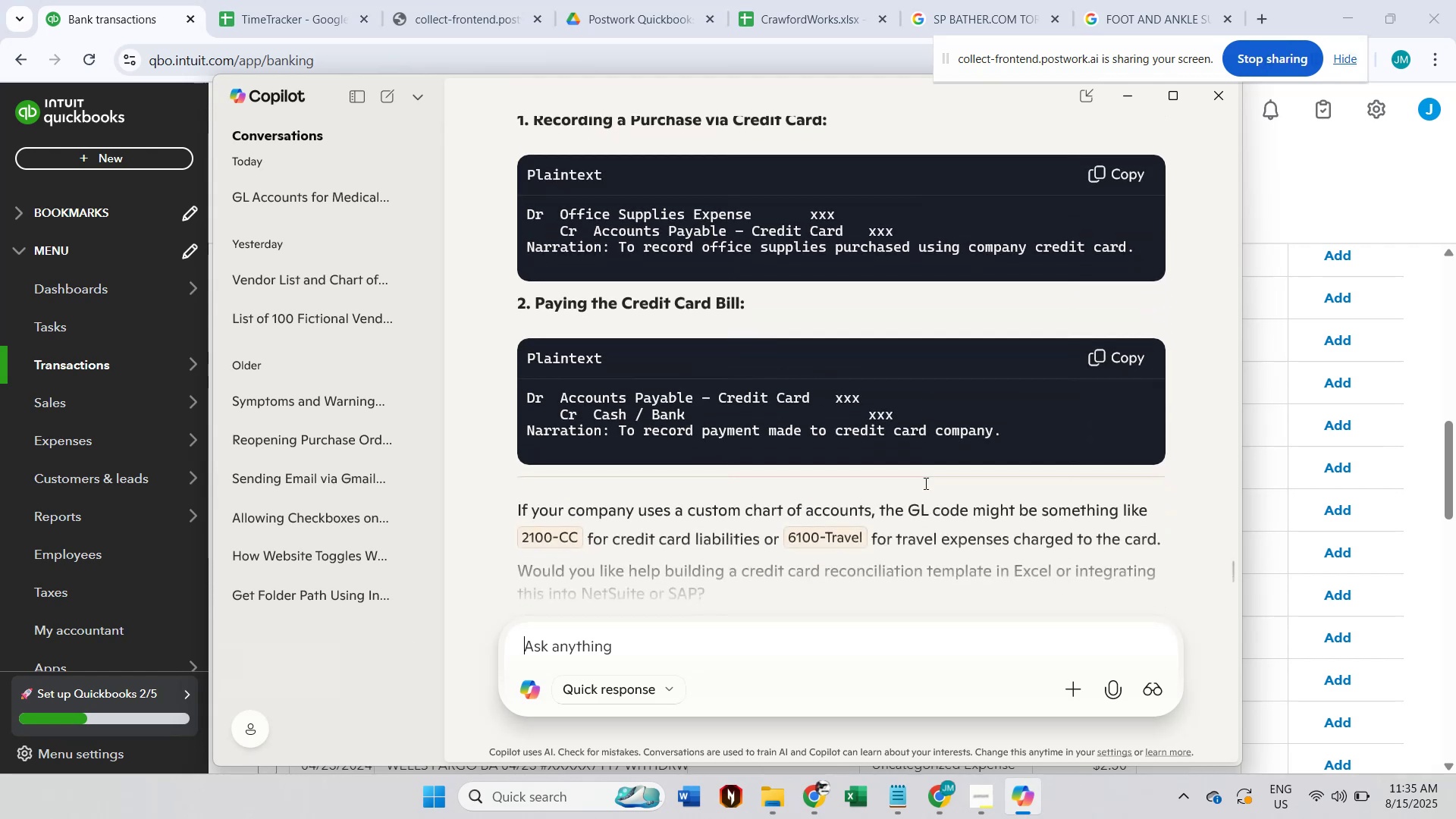 
scroll: coordinate [924, 483], scroll_direction: up, amount: 5.0
 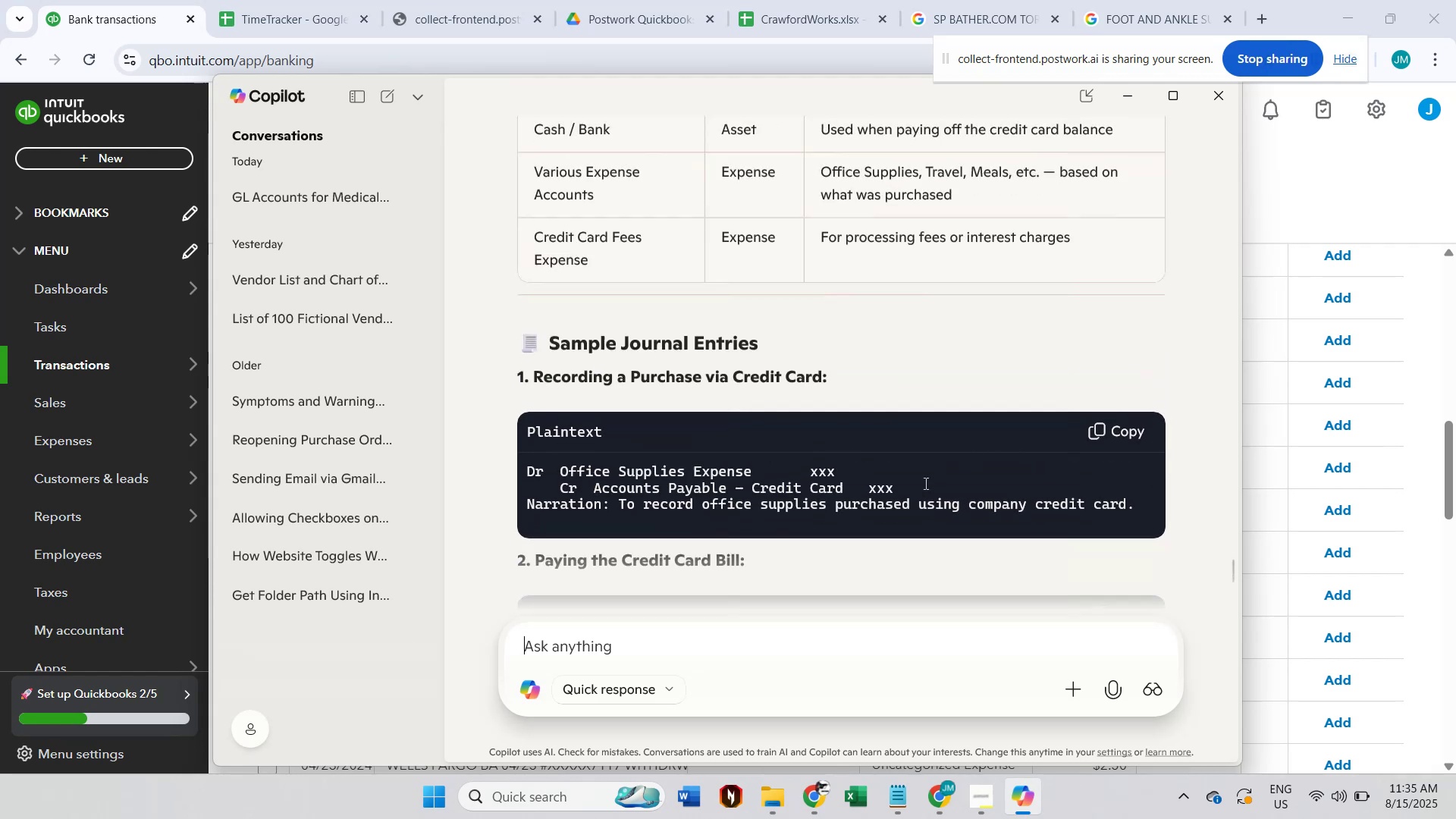 
key(Alt+AltLeft)
 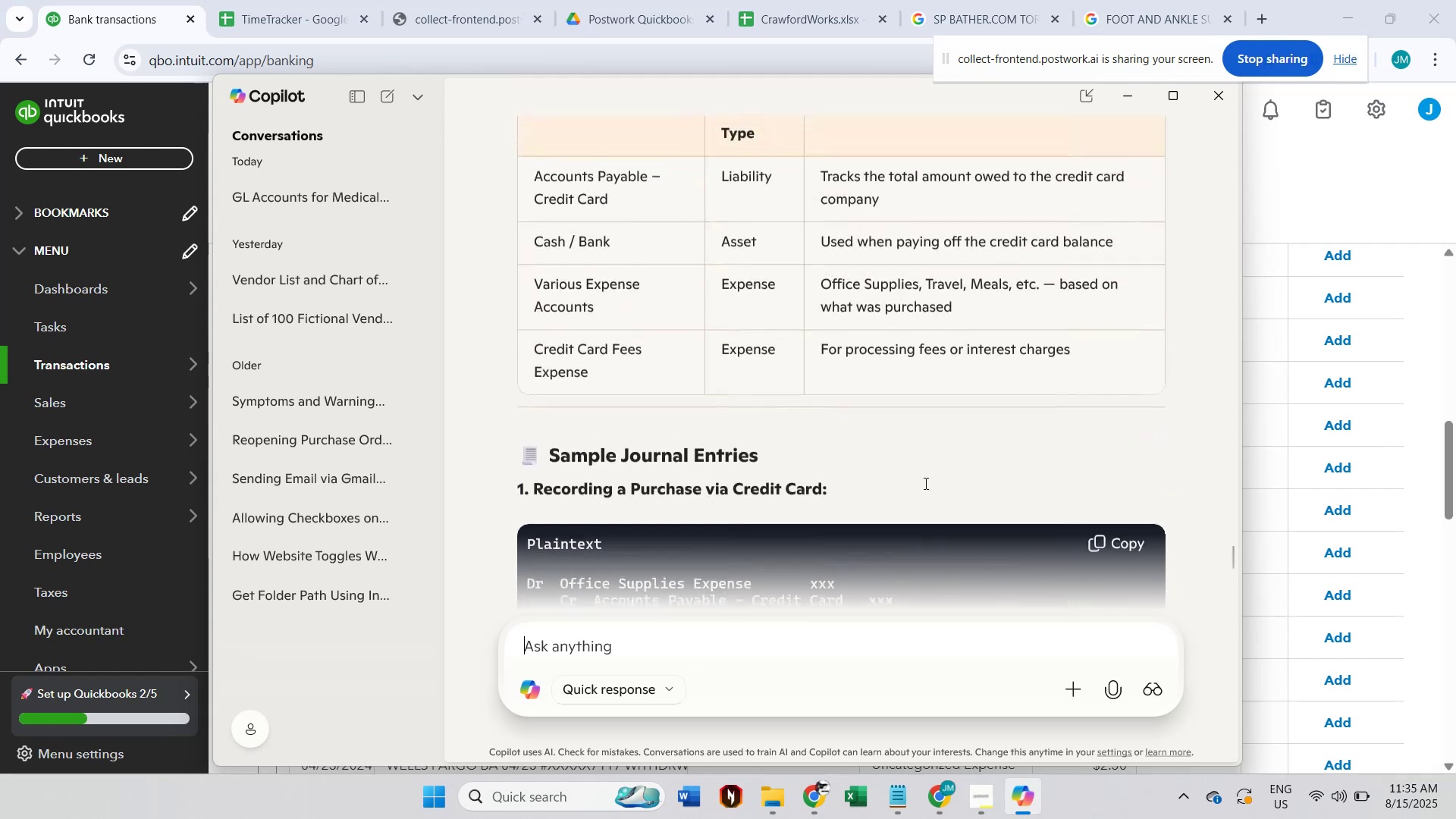 
key(Alt+Tab)
 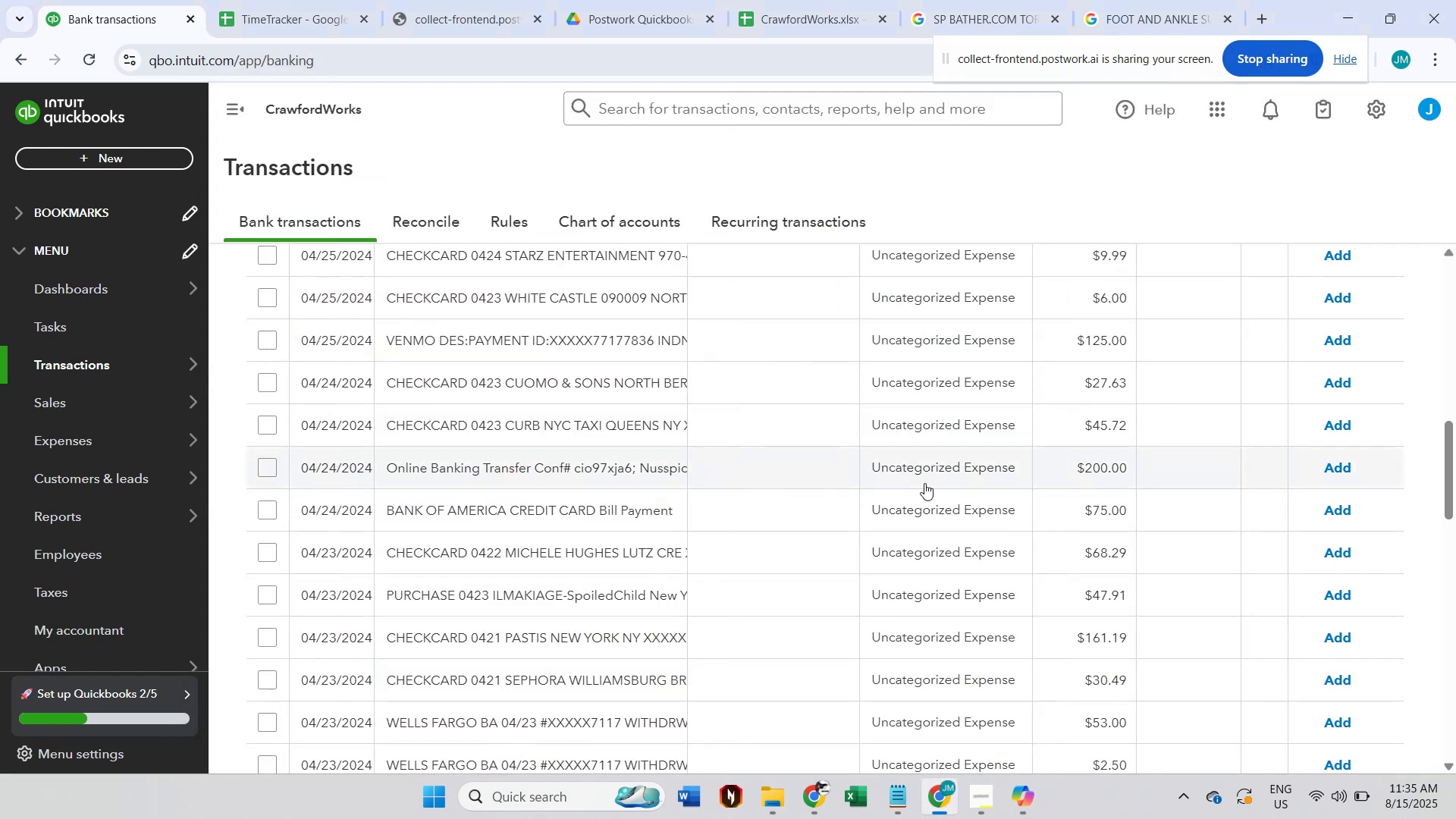 
left_click([588, 506])
 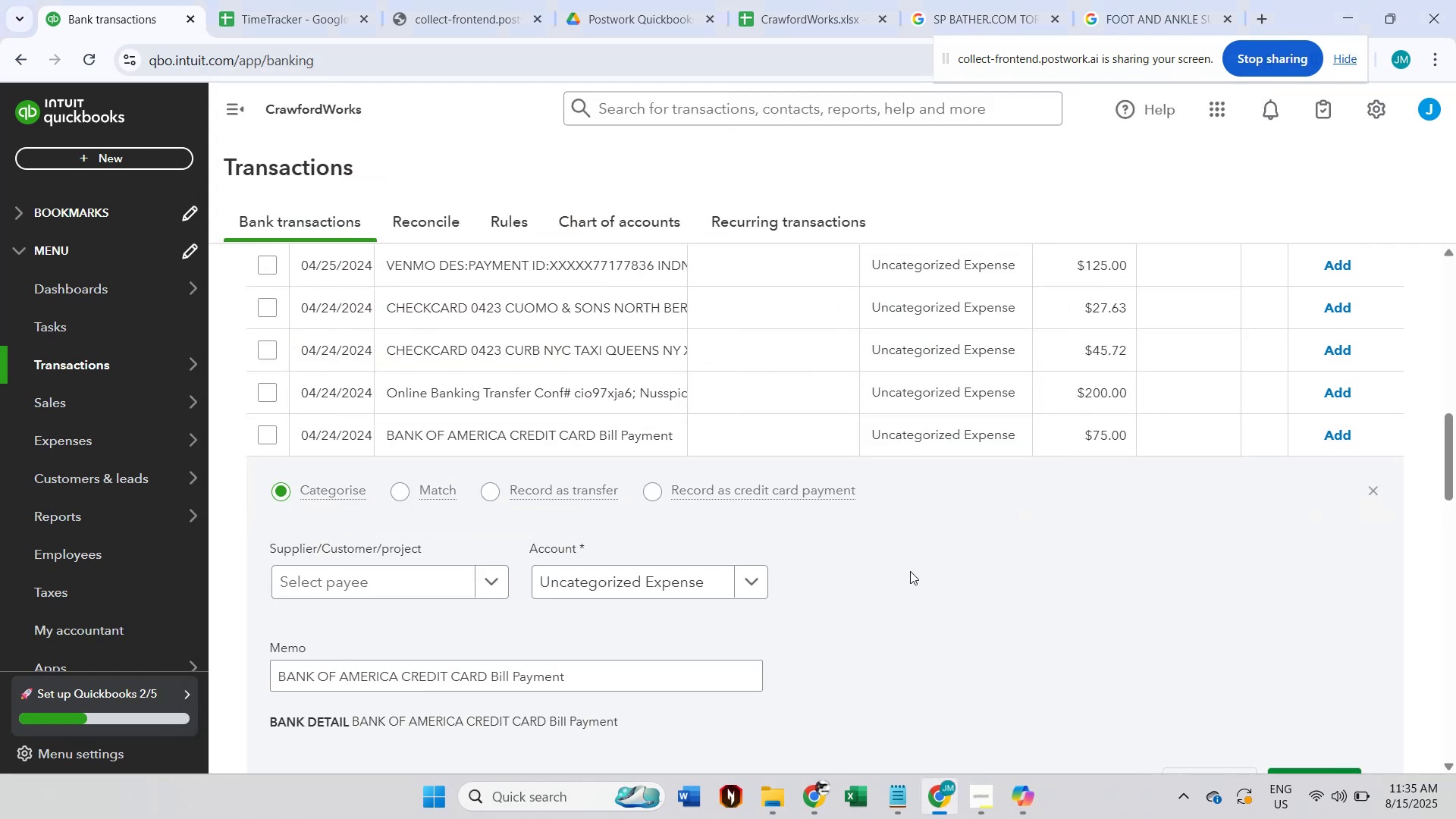 
scroll: coordinate [915, 573], scroll_direction: down, amount: 1.0
 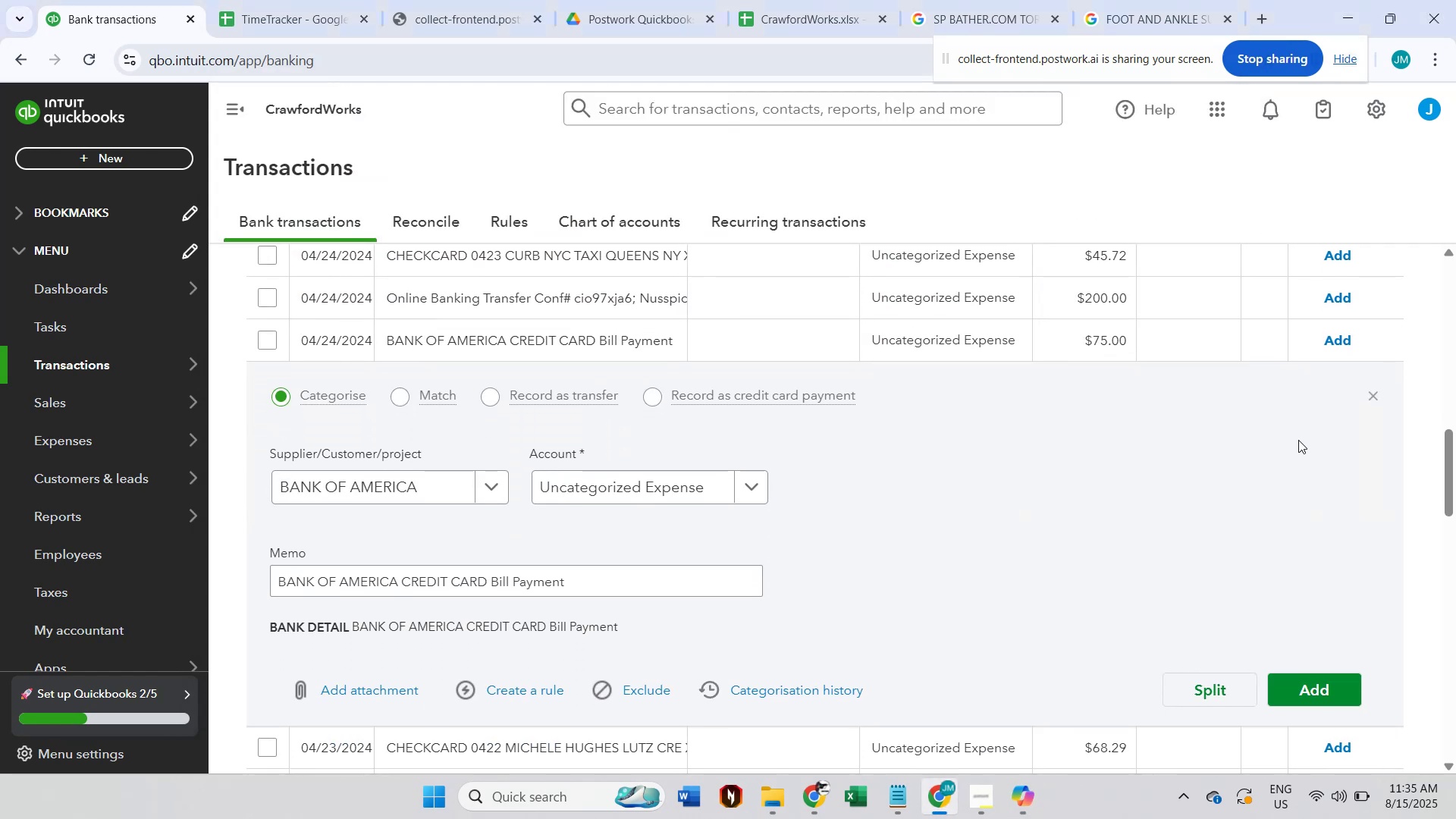 
left_click([1379, 396])
 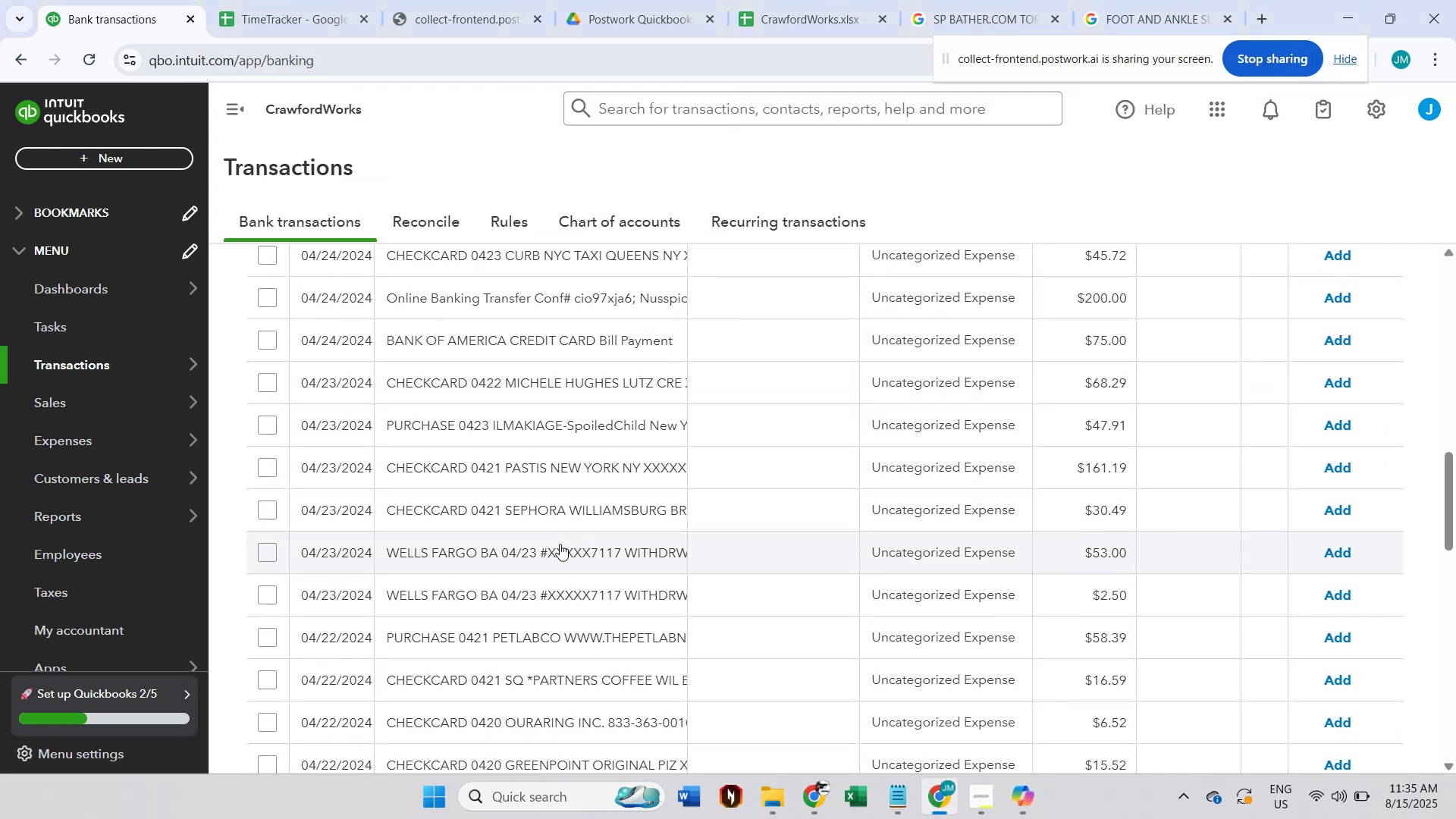 
left_click([546, 551])
 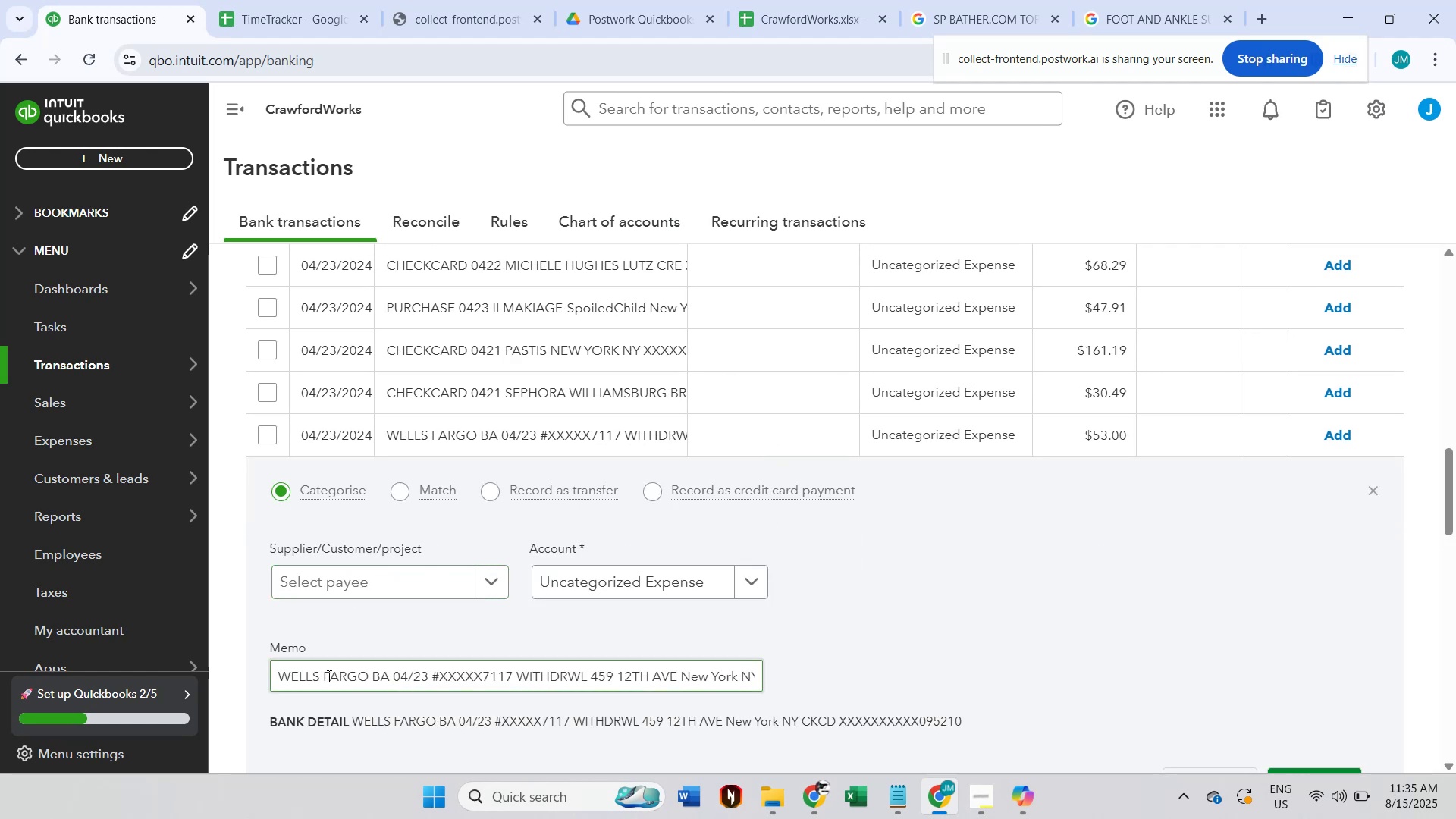 
double_click([290, 676])
 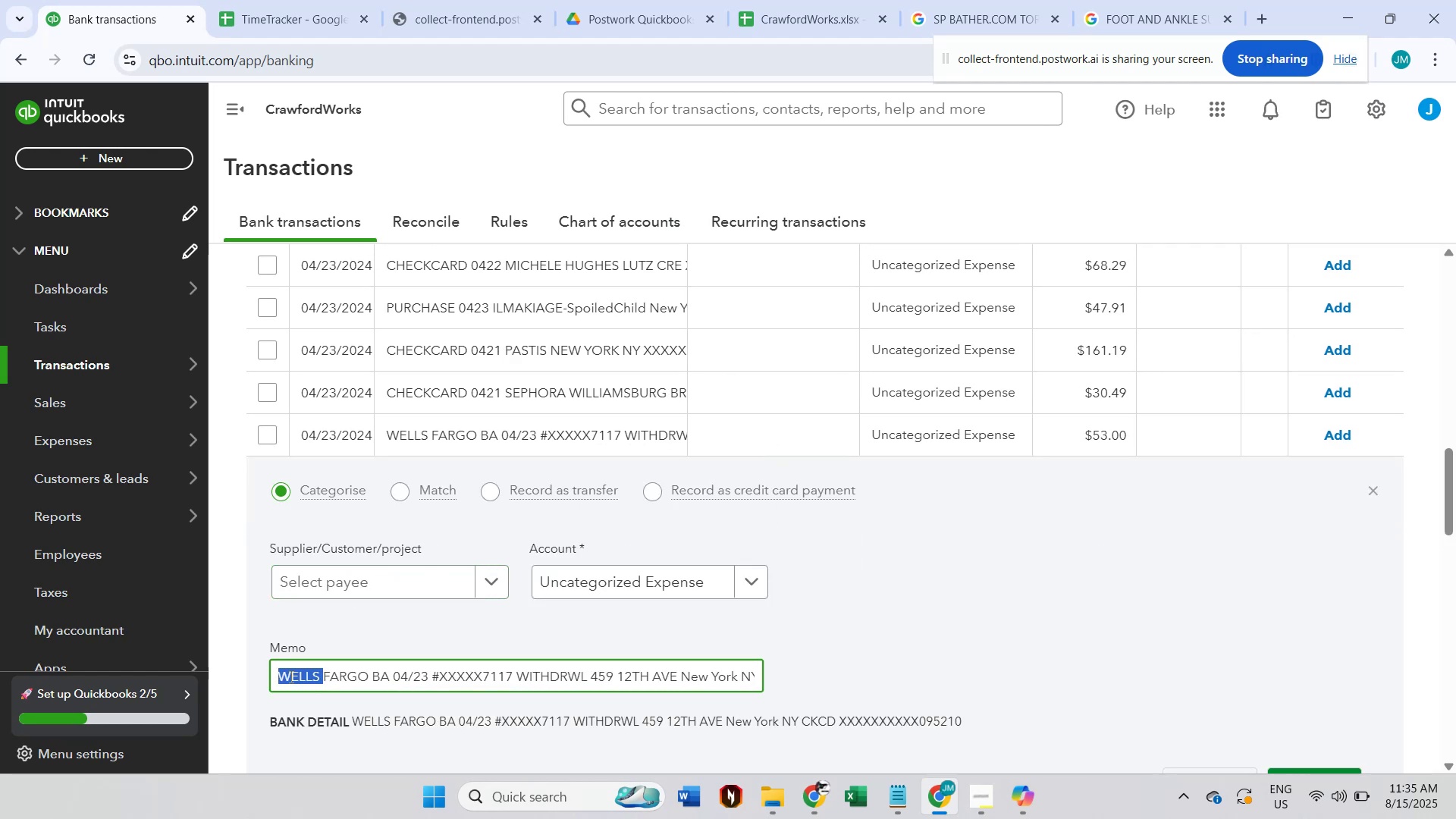 
hold_key(key=ShiftLeft, duration=1.03)
left_click([366, 673])
 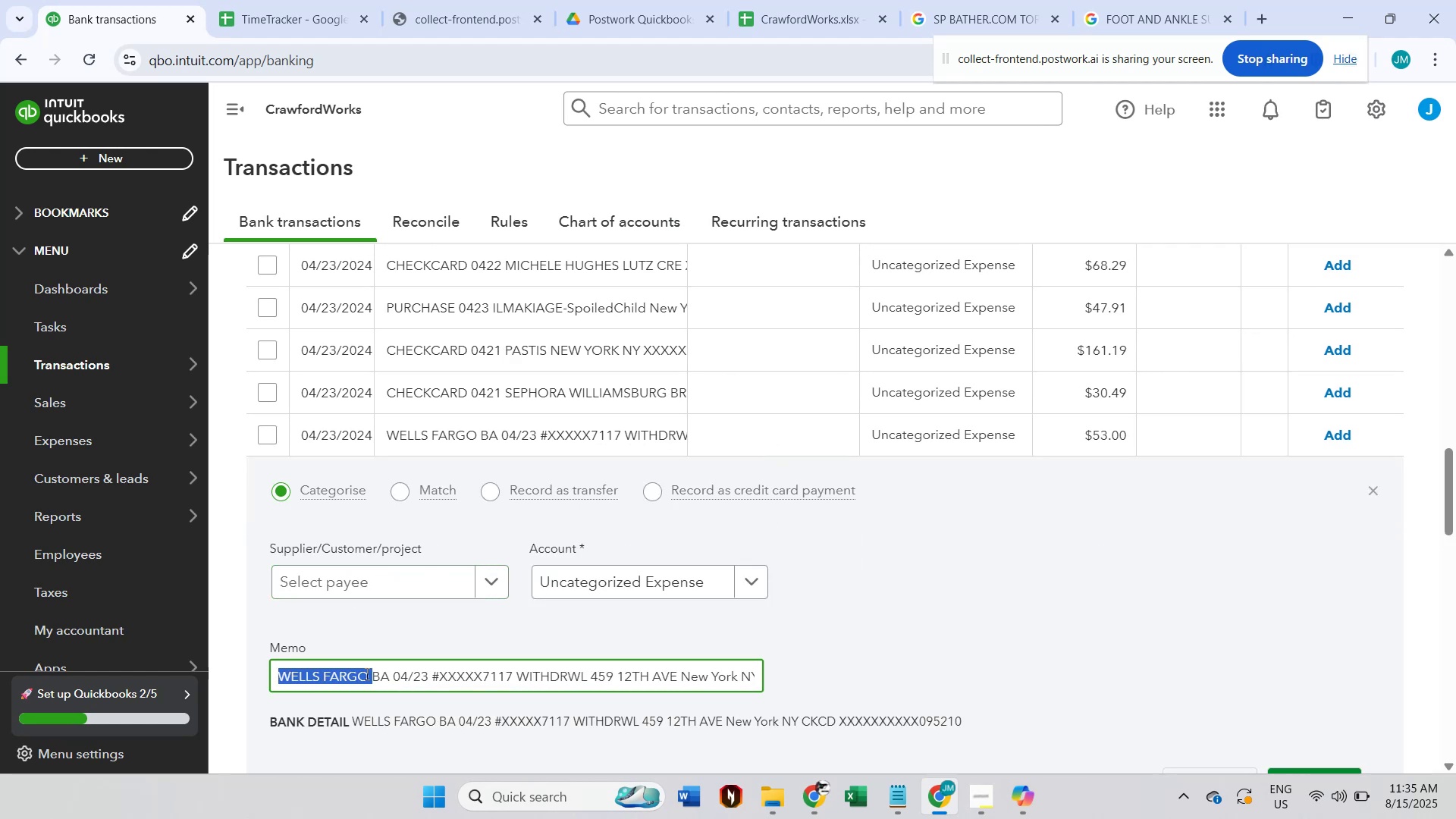 
key(Control+Shift+ControlLeft)
 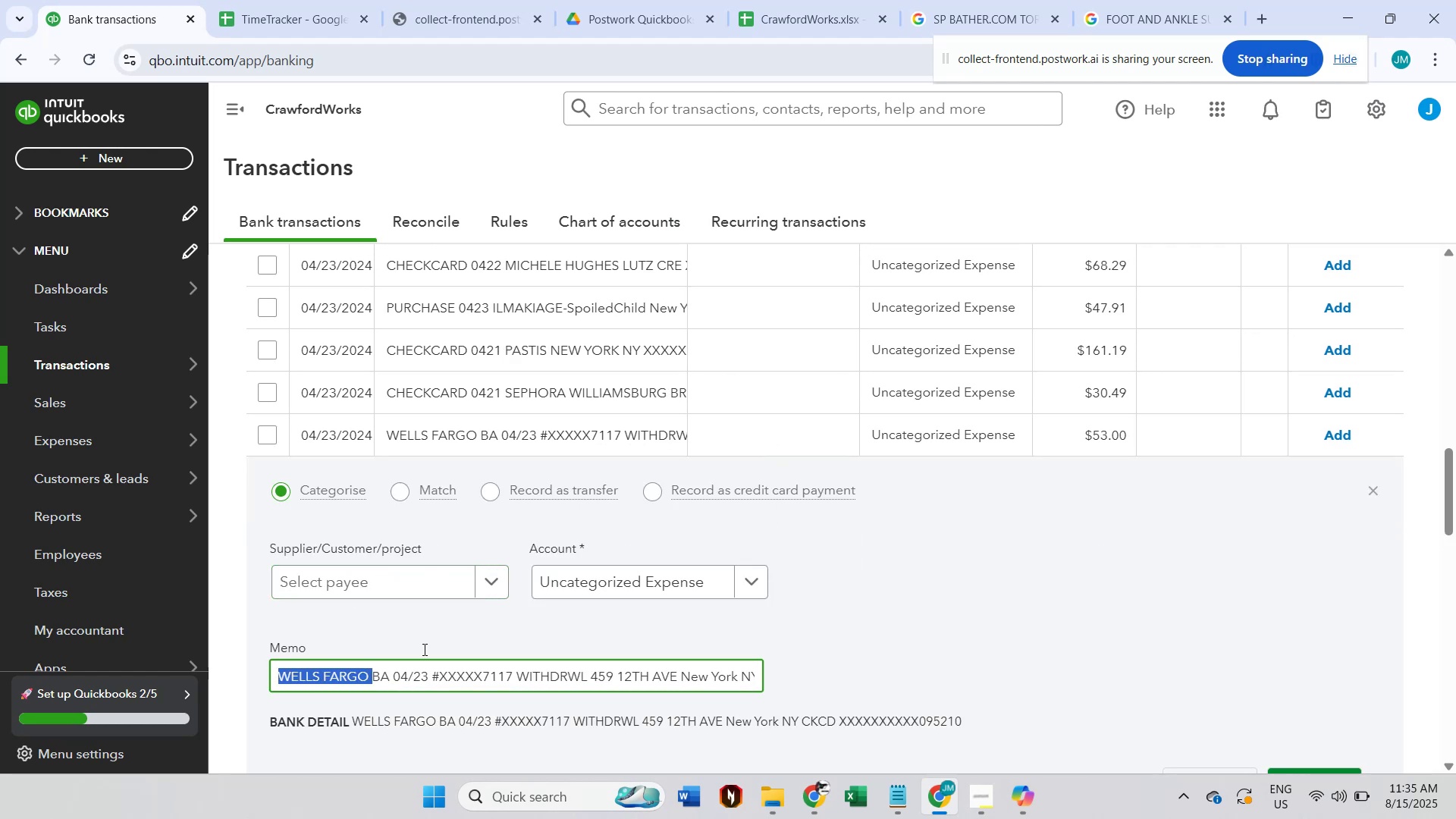 
key(Control+C)
 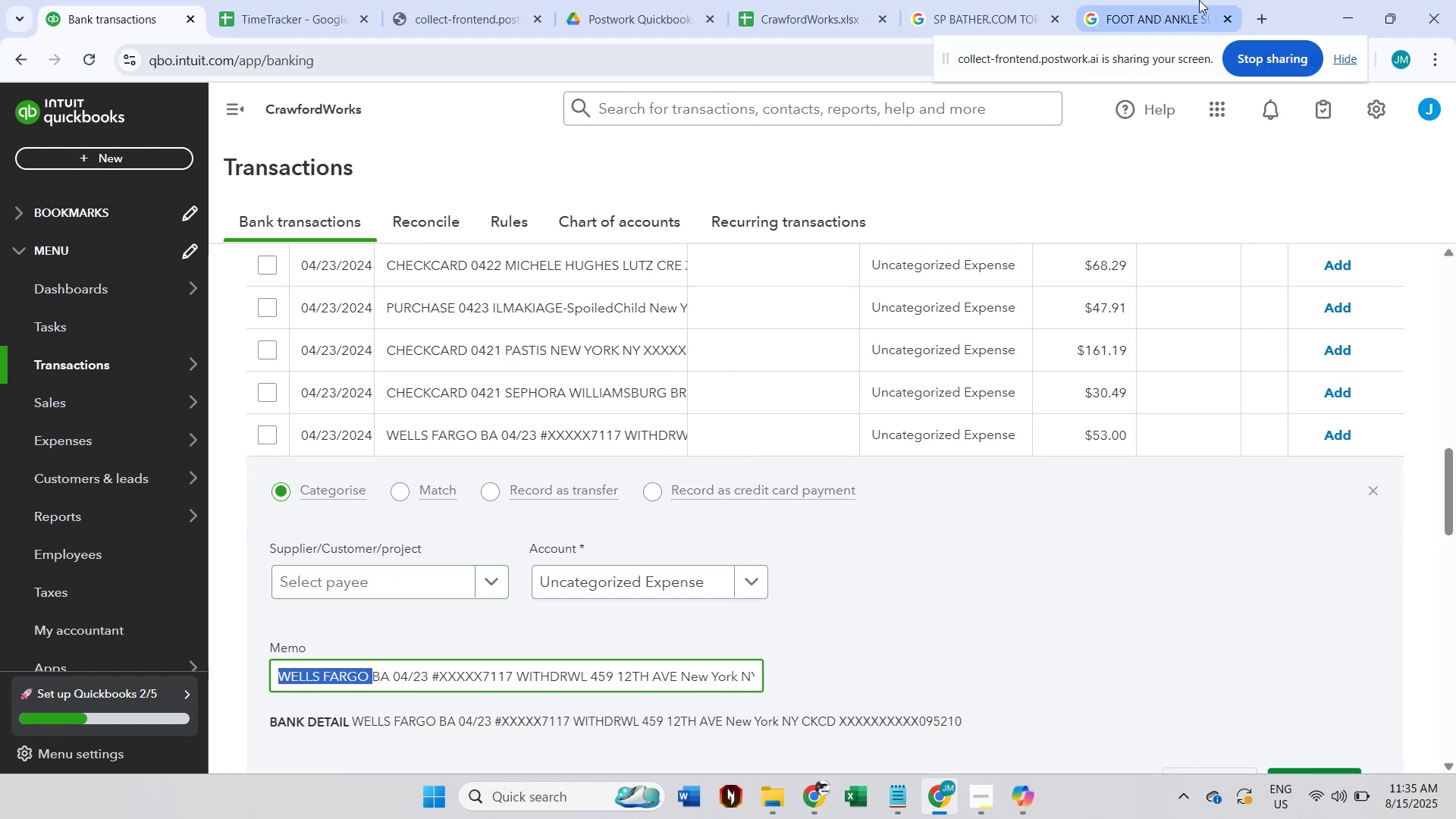 
left_click([1129, 2])
 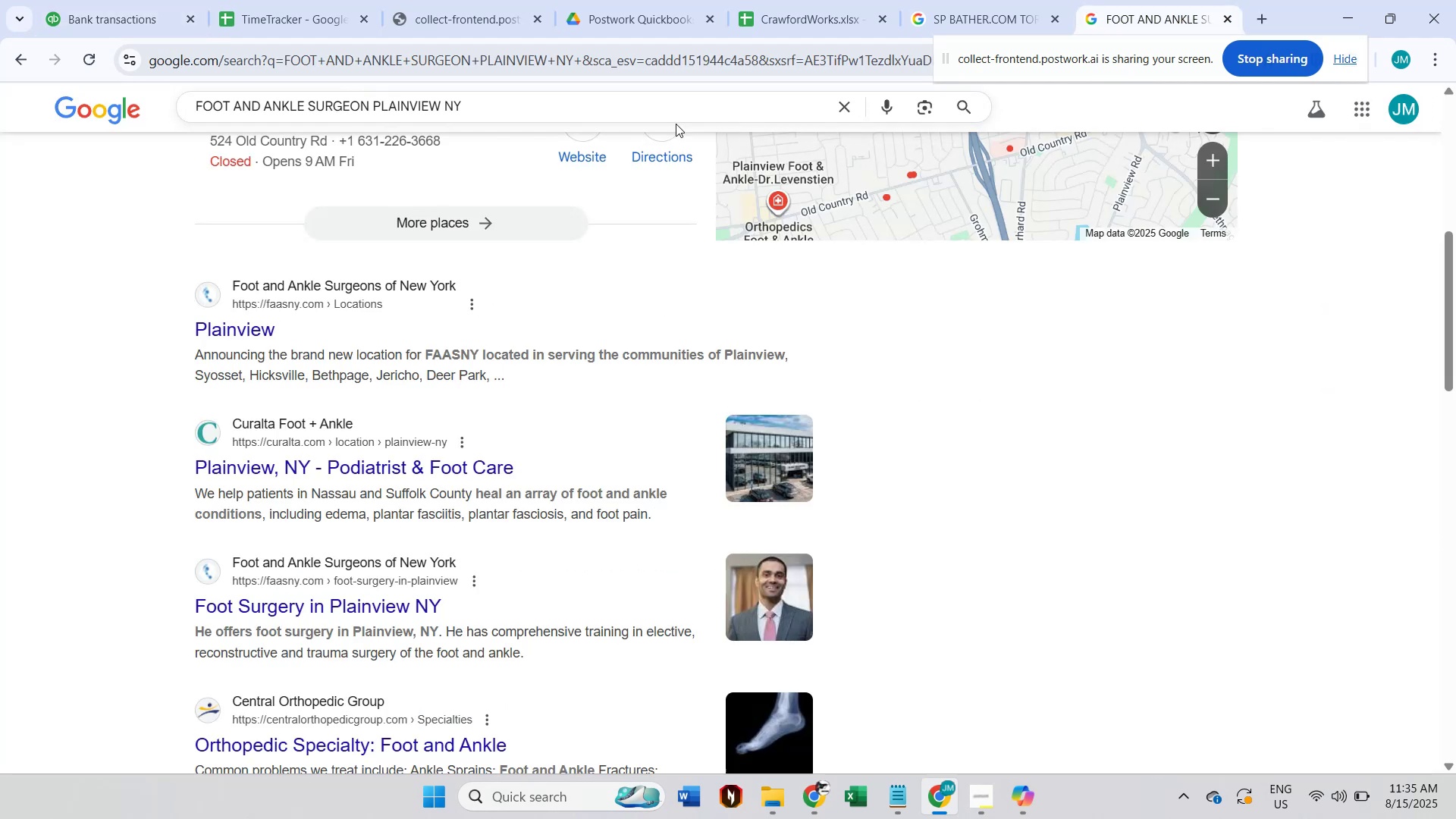 
left_click([653, 116])
 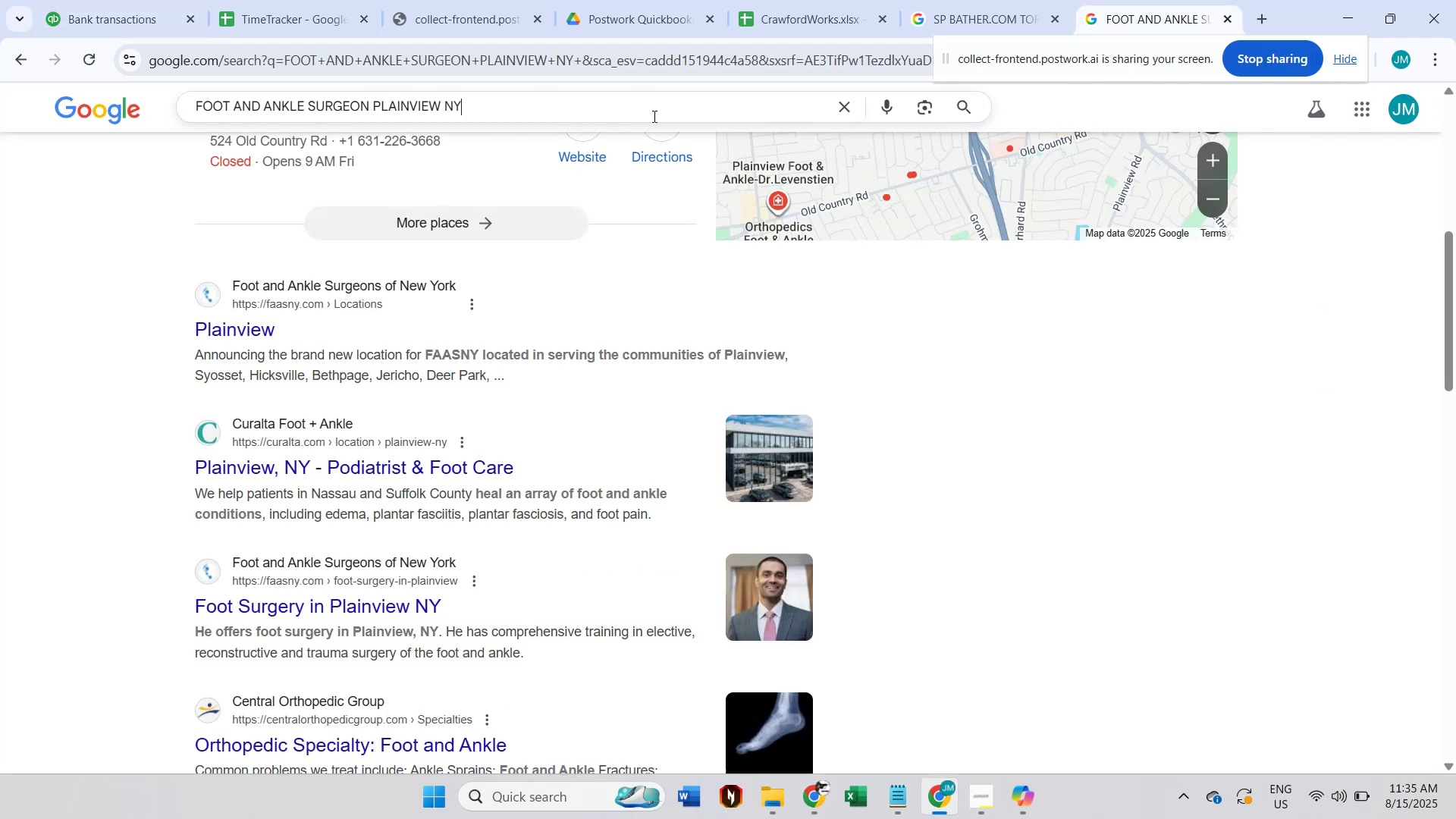 
key(Control+A)
 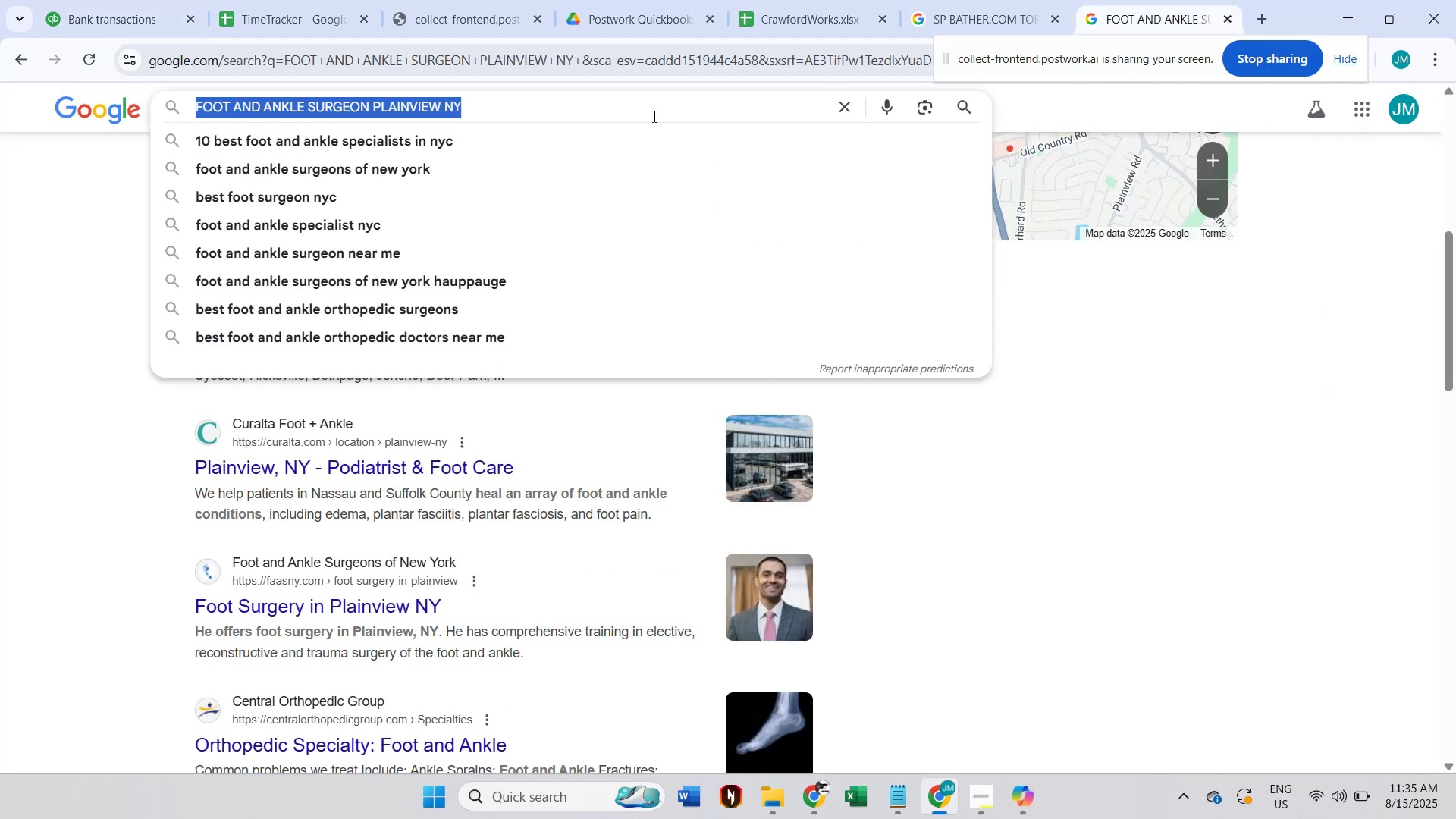 
key(Control+V)
 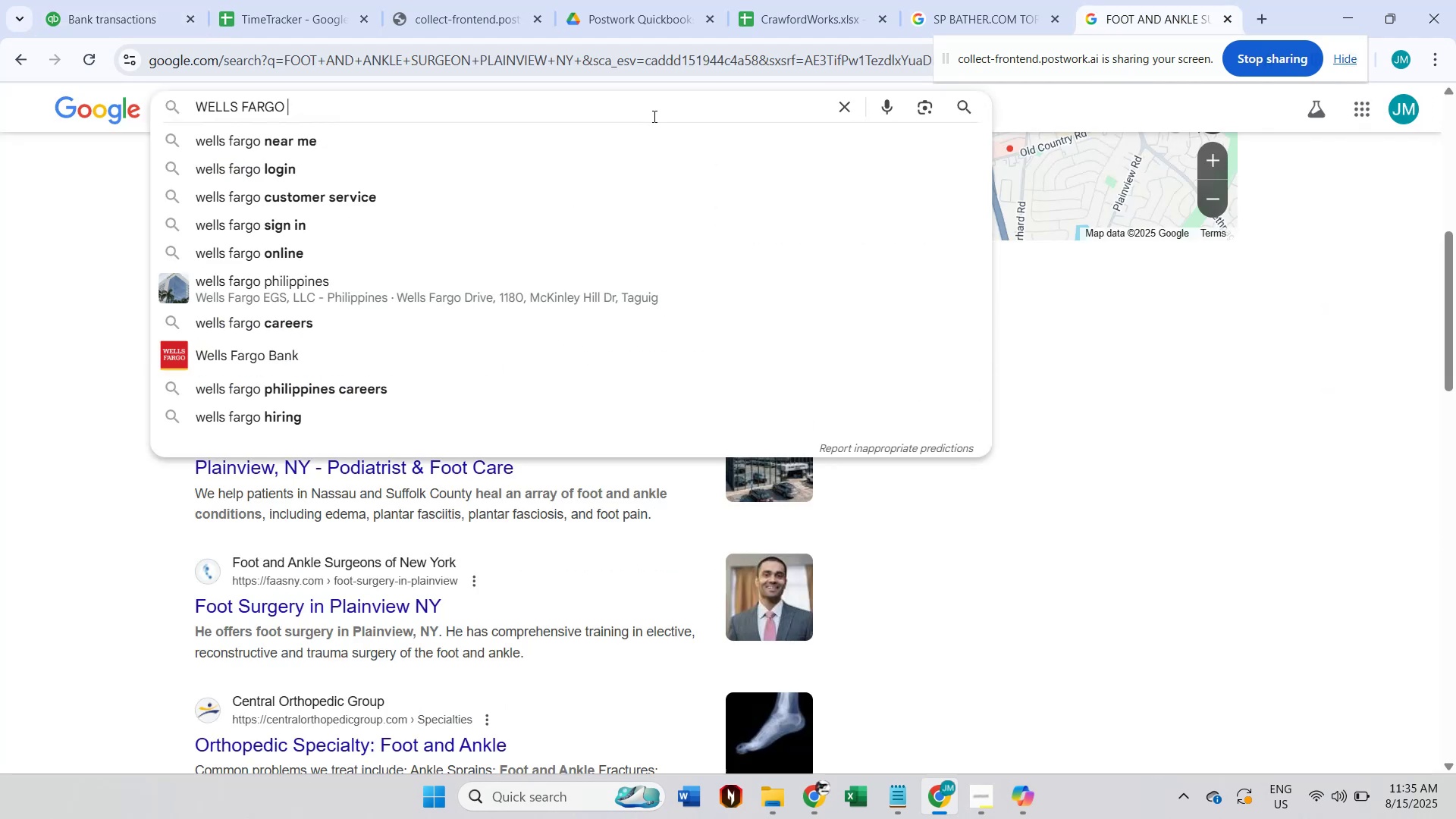 
key(Enter)
 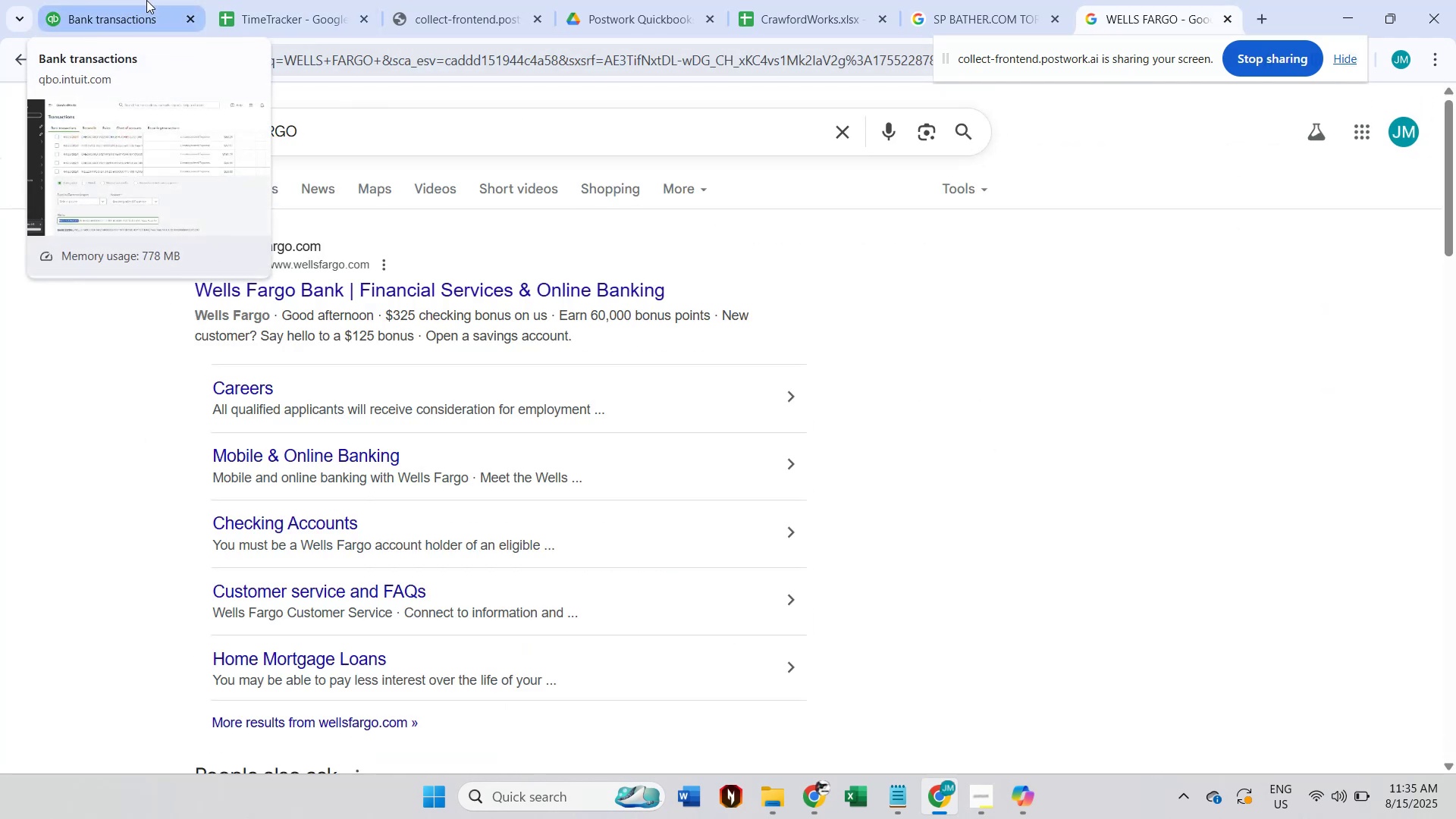 
wait(5.58)
 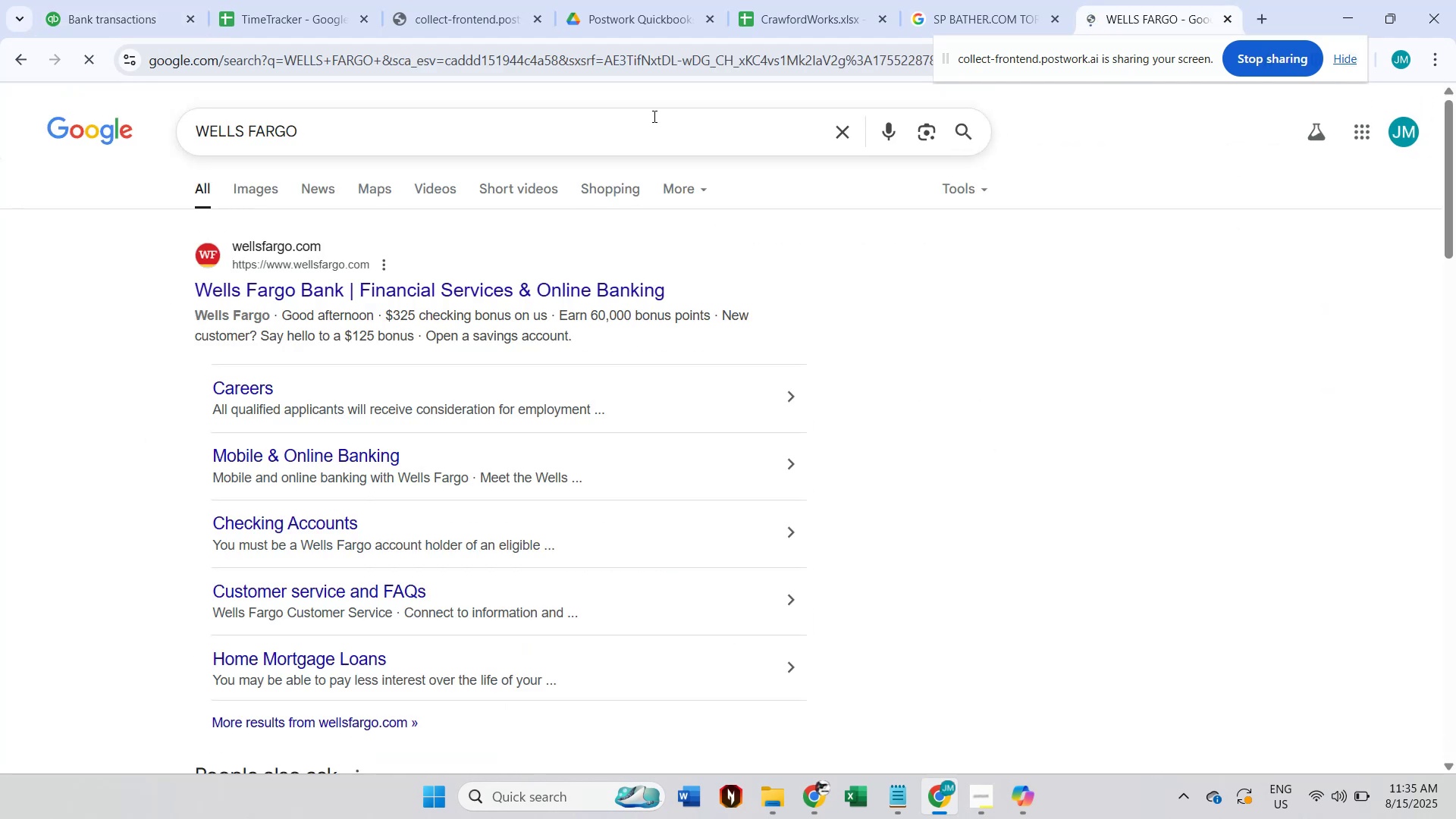 
left_click([146, 0])
 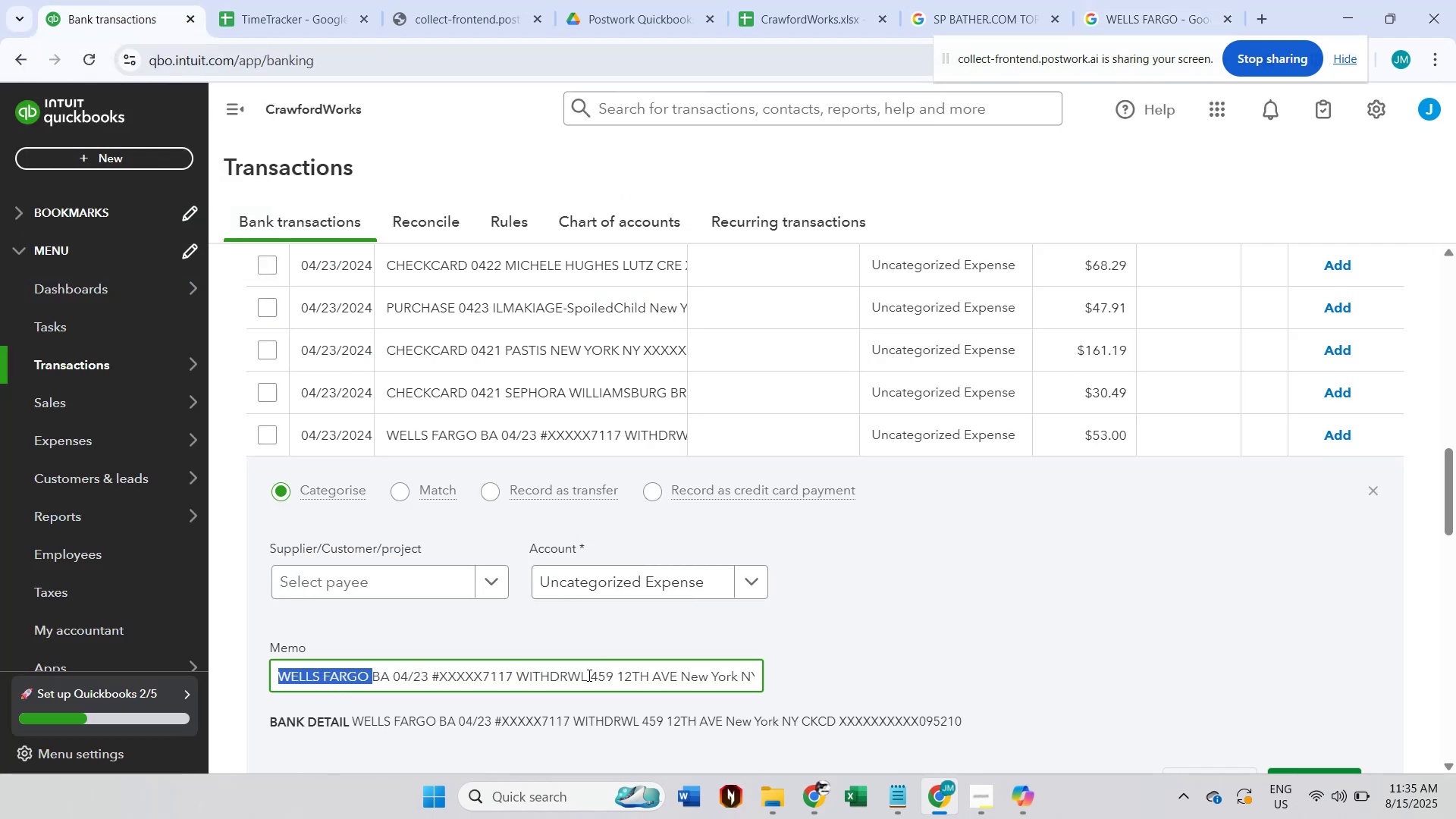 
left_click([466, 679])
 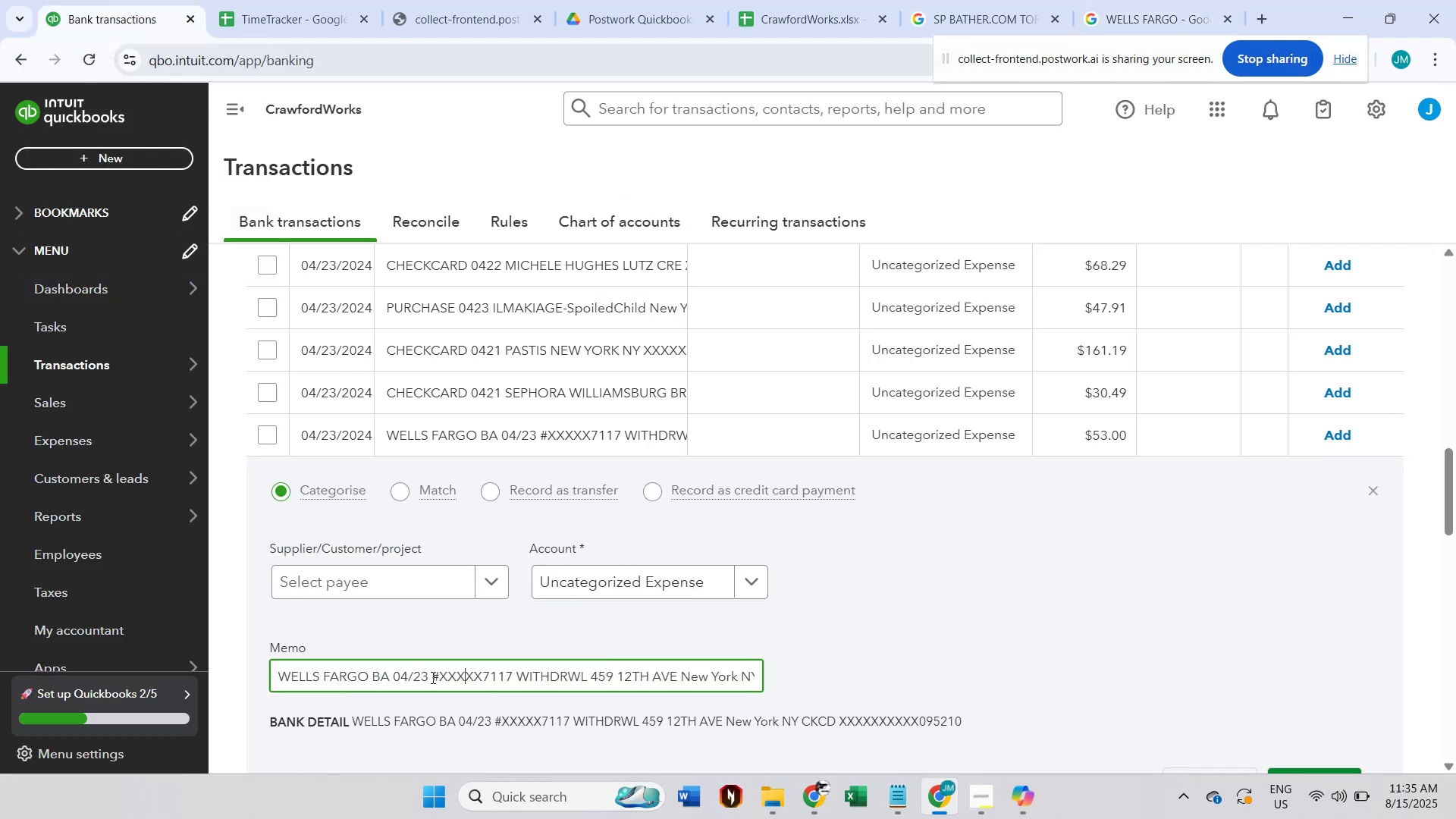 
left_click_drag(start_coordinate=[429, 677], to_coordinate=[802, 689])
 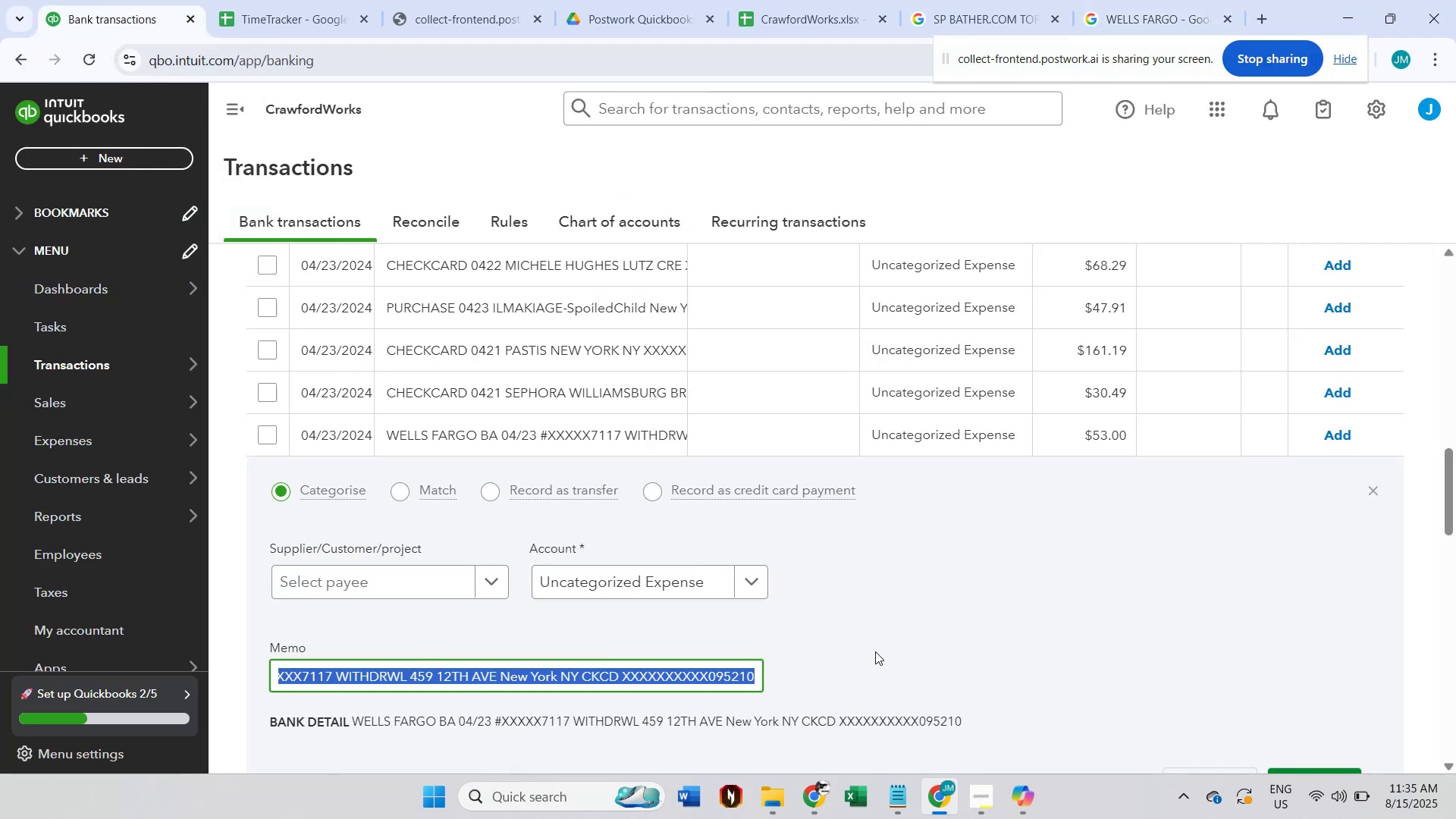 
left_click([899, 639])
 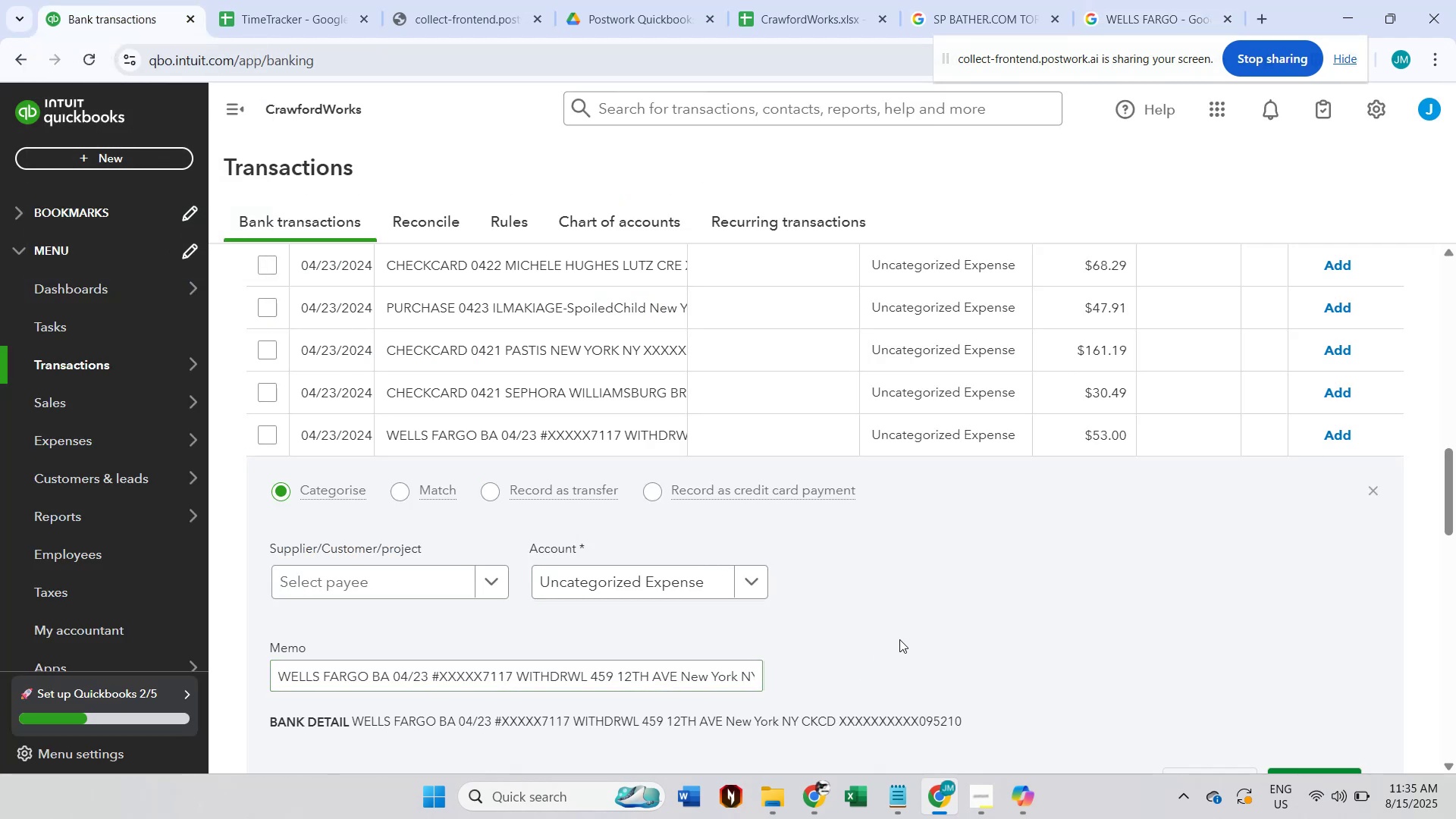 
scroll: coordinate [899, 639], scroll_direction: down, amount: 1.0
 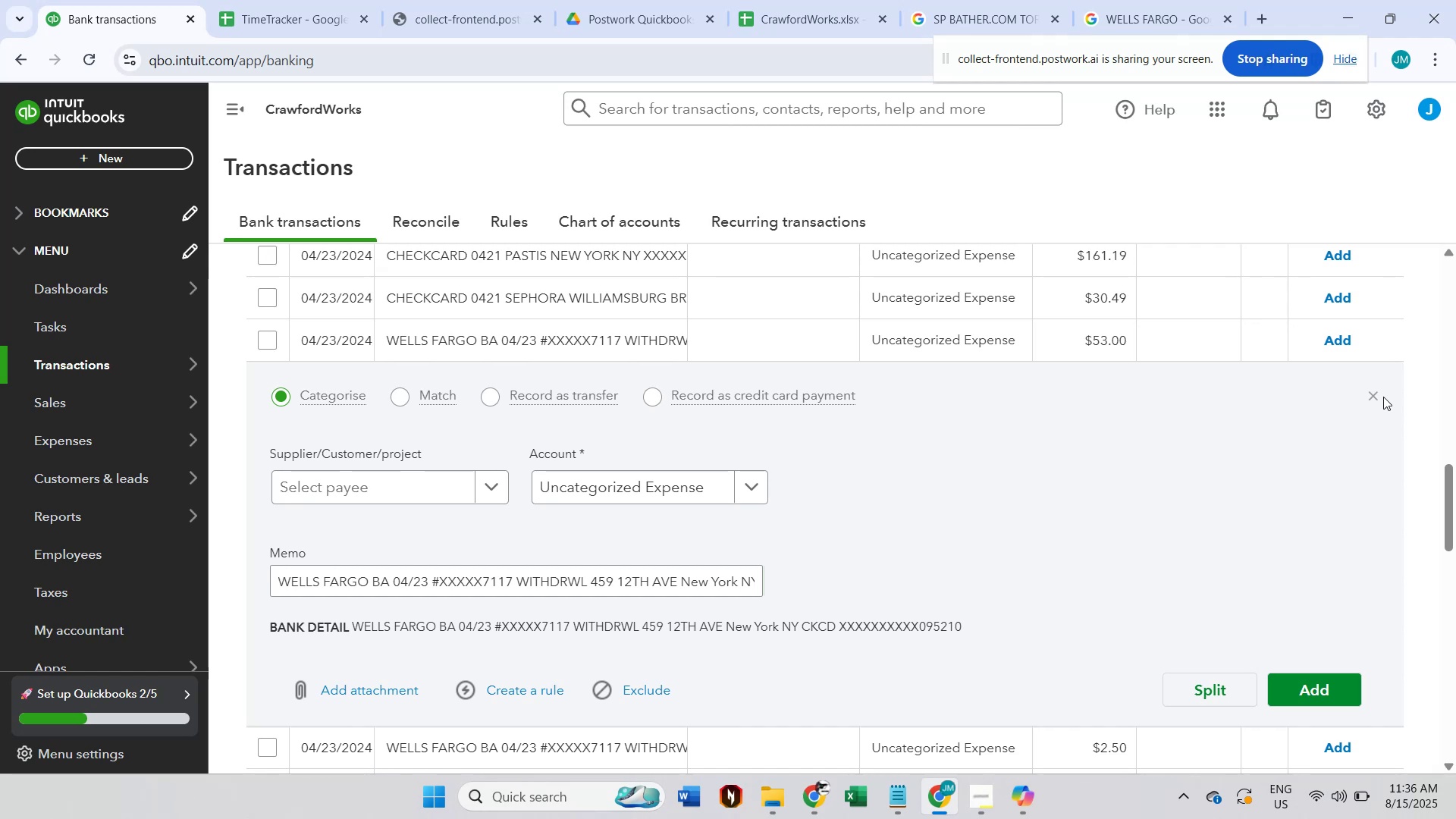 
wait(6.3)
 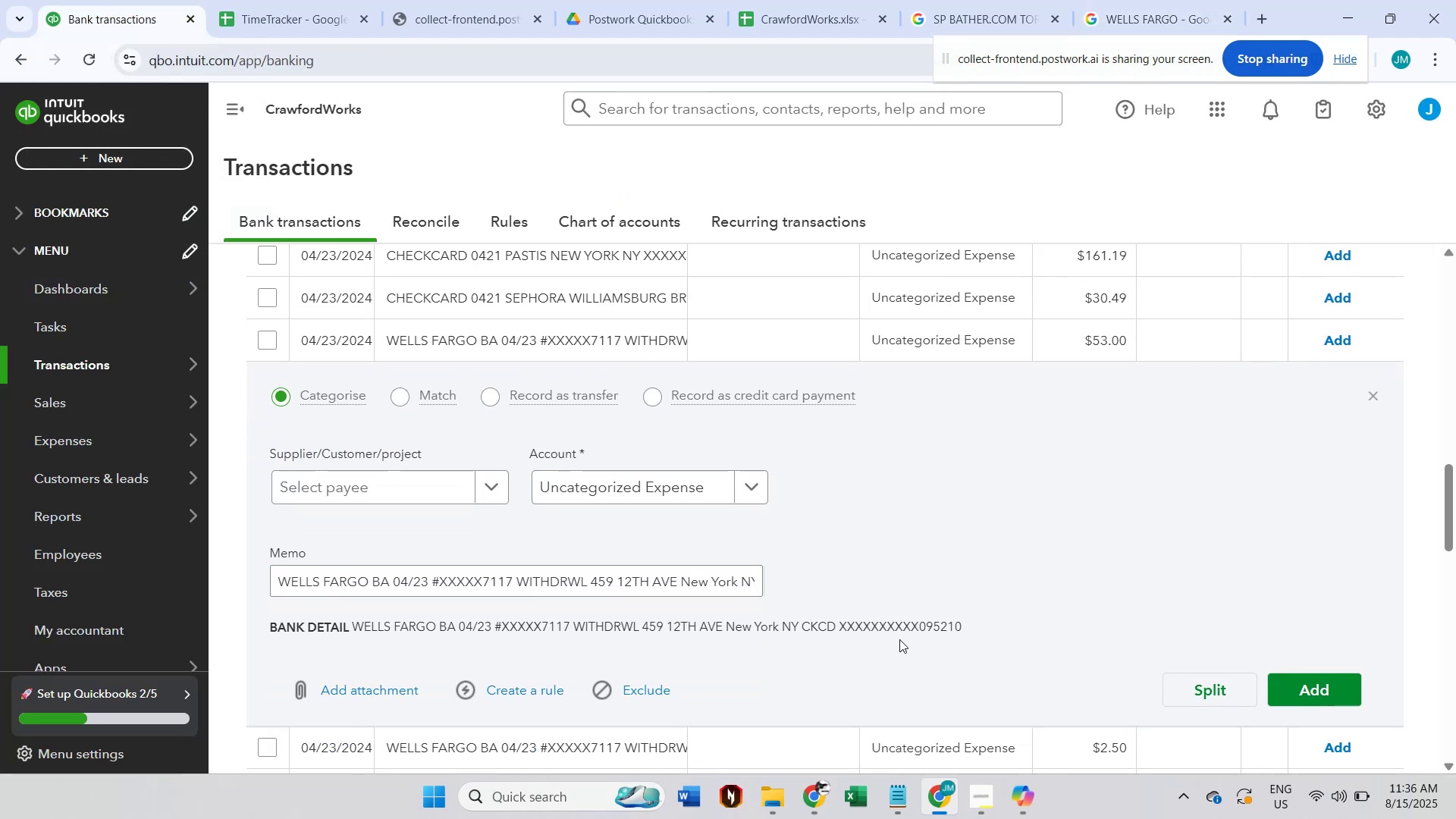 
left_click([633, 484])
 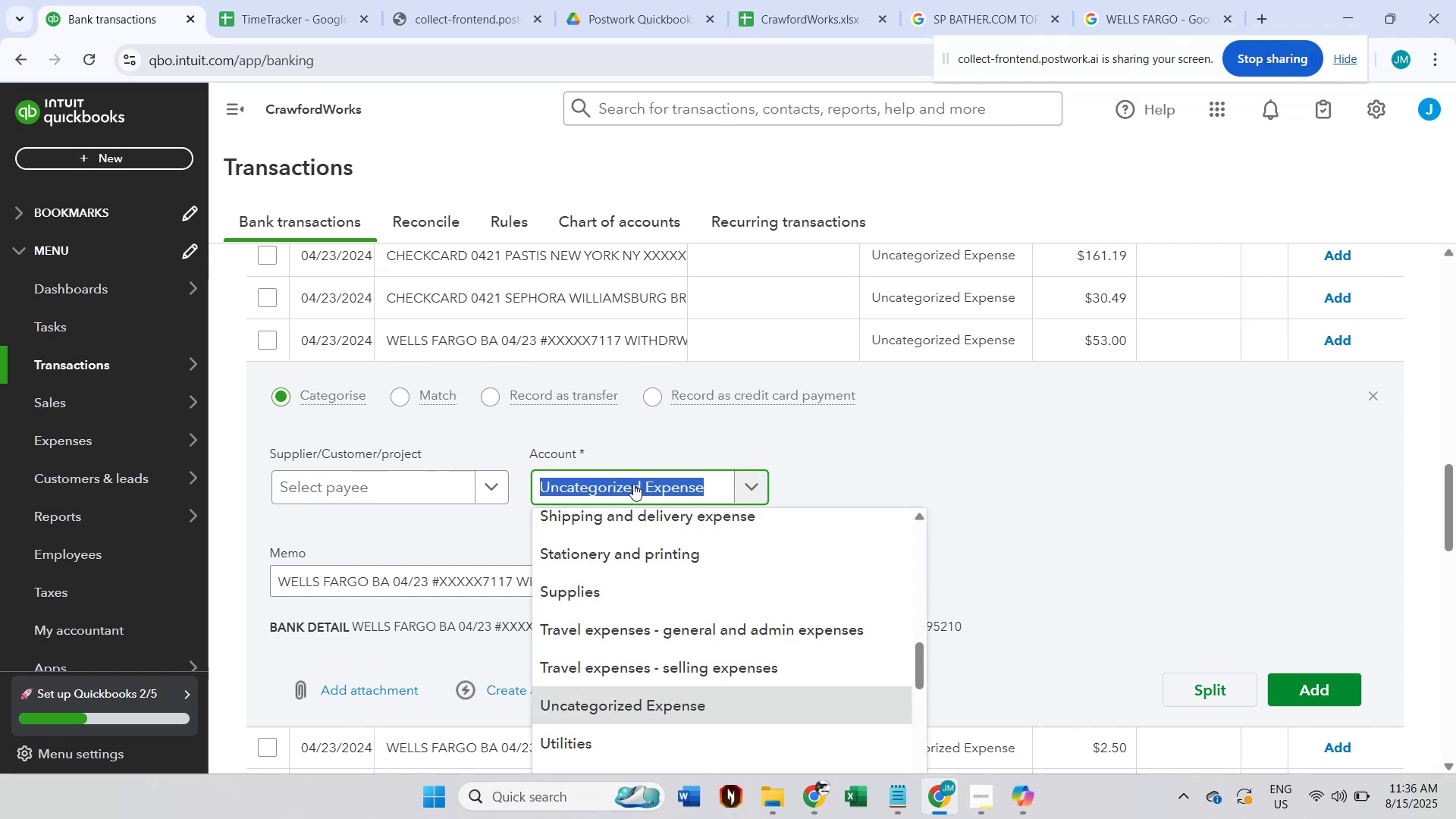 
type(wi)
 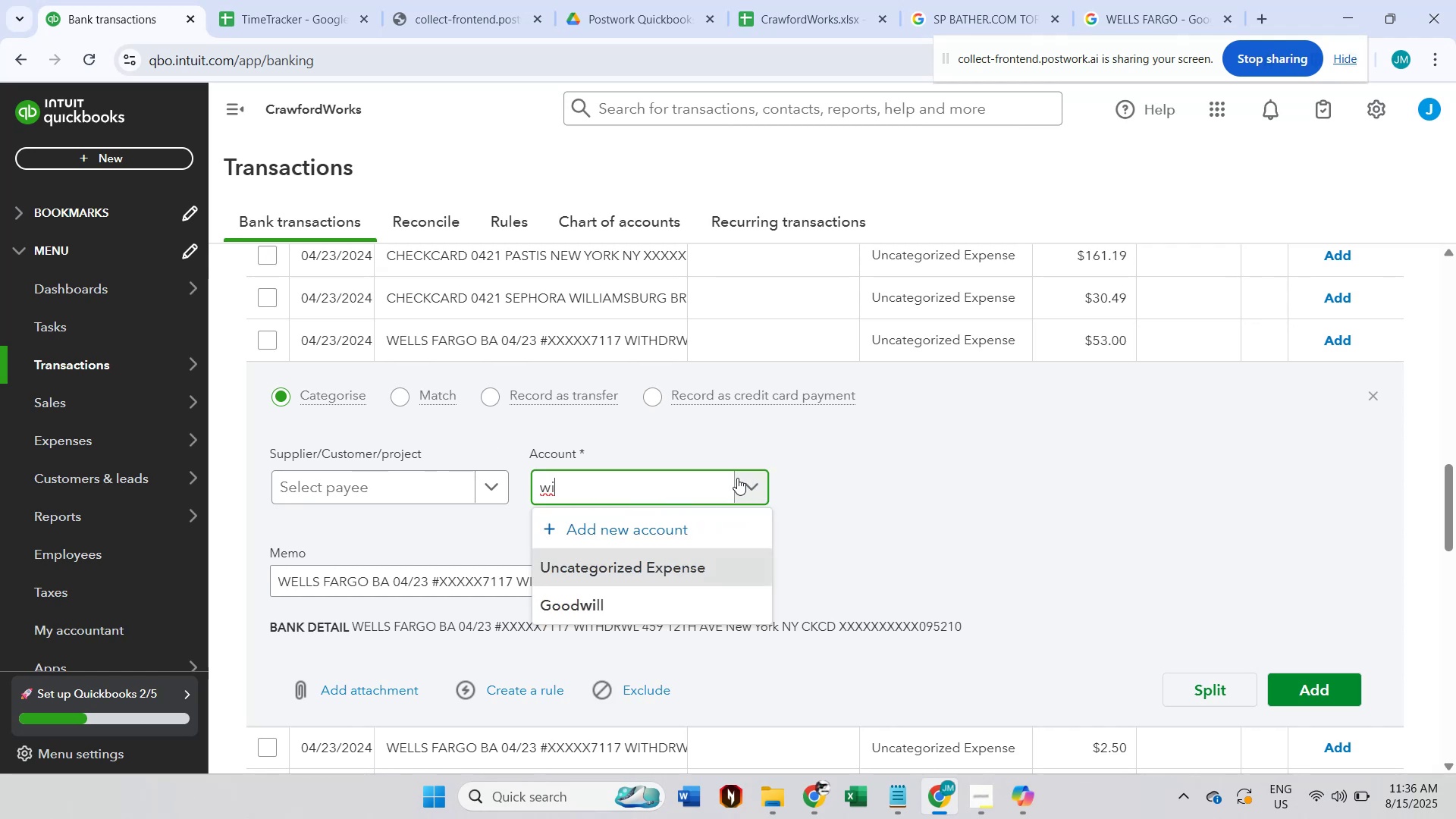 
left_click([896, 453])
 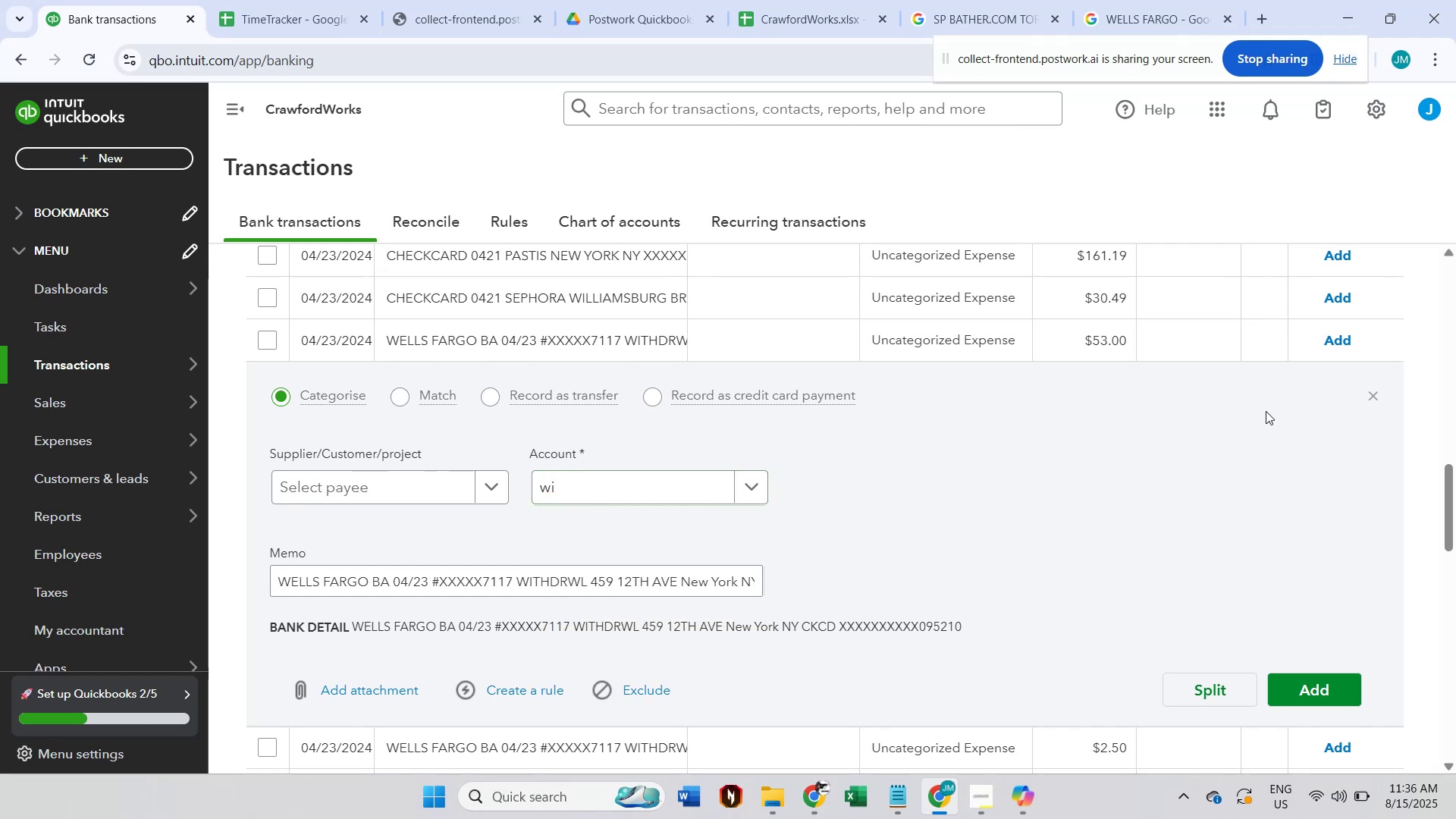 
left_click([1377, 391])
 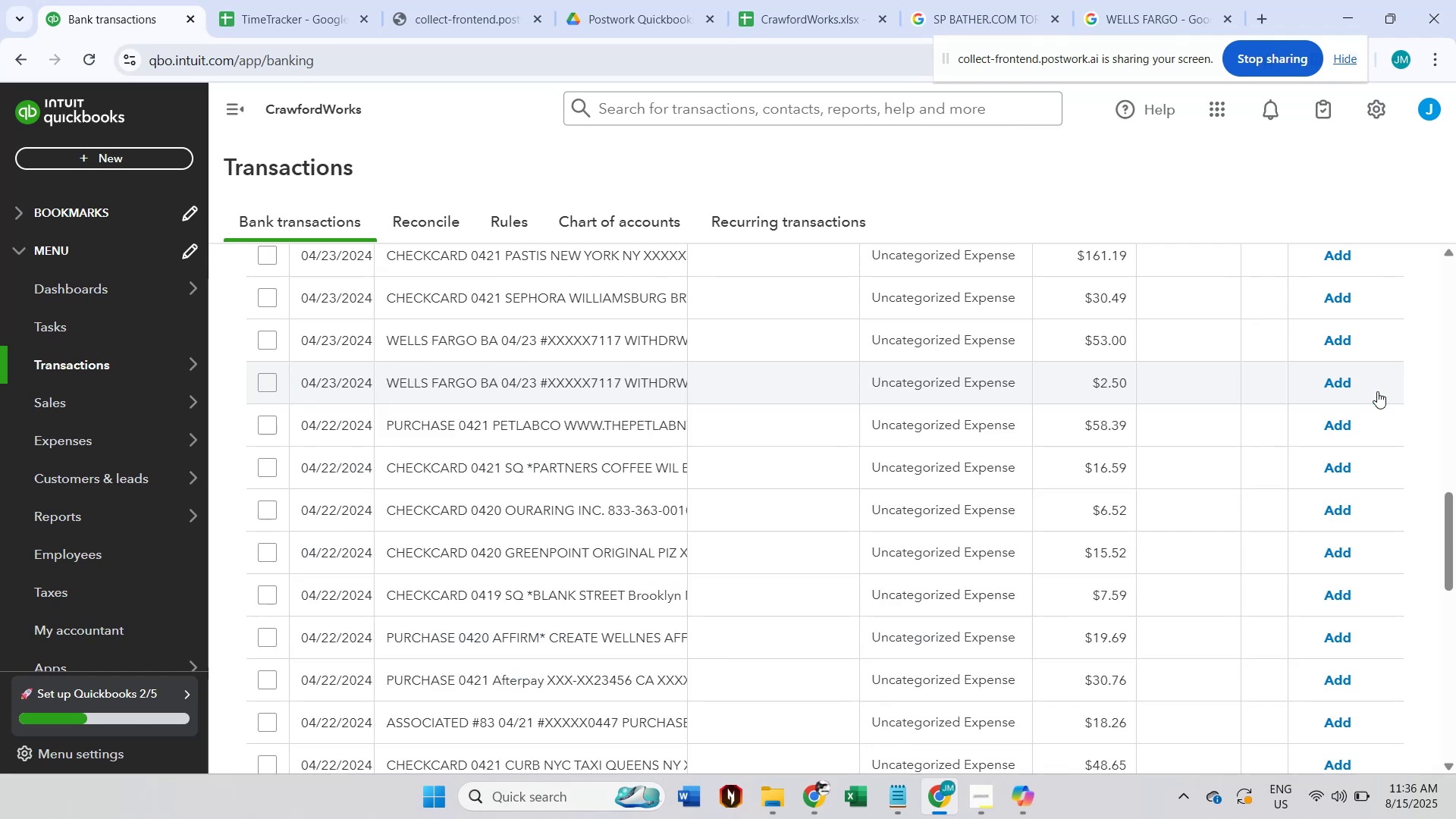 
scroll: coordinate [1377, 391], scroll_direction: up, amount: 2.0
 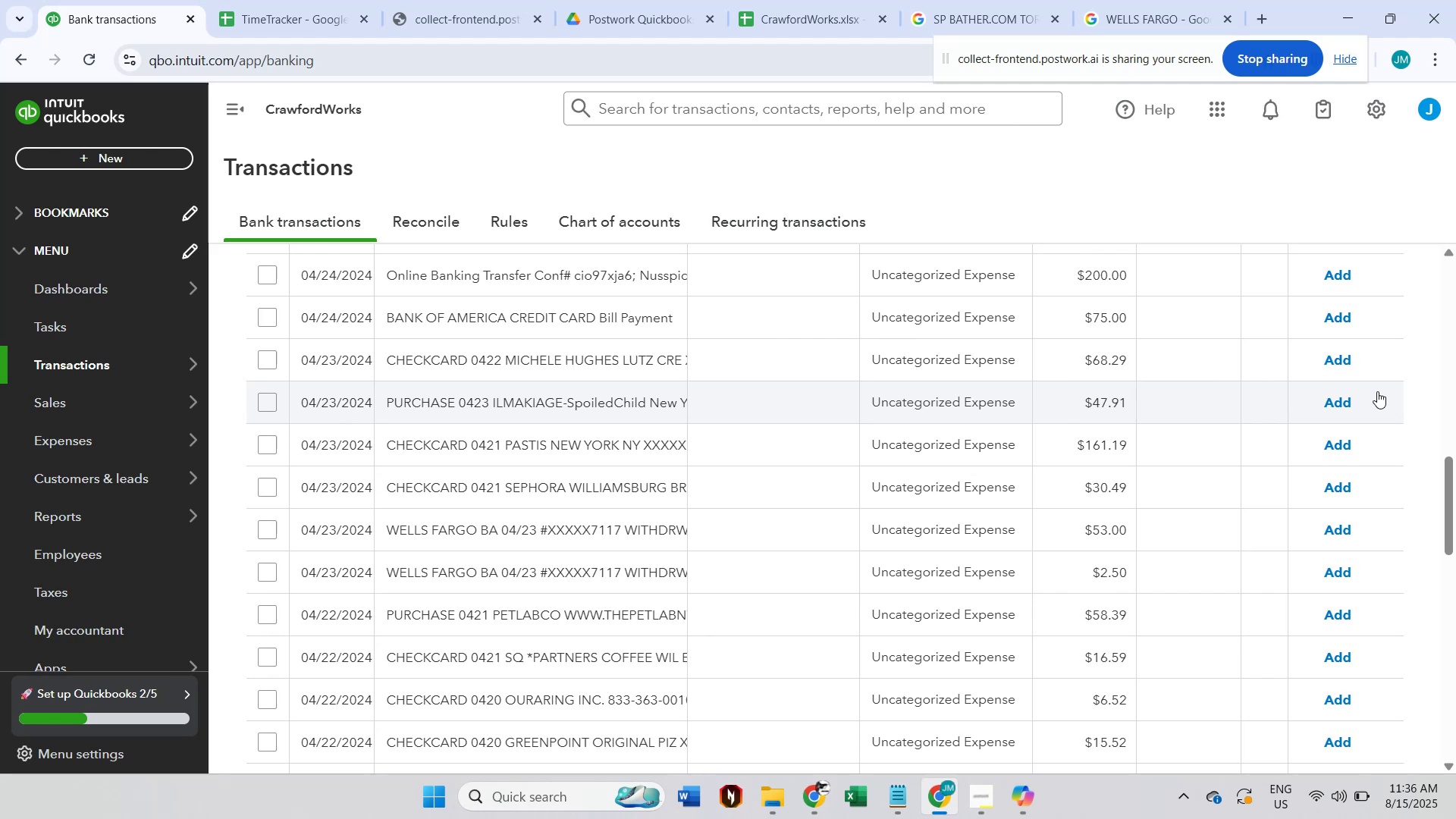 
scroll: coordinate [679, 437], scroll_direction: down, amount: 6.0
 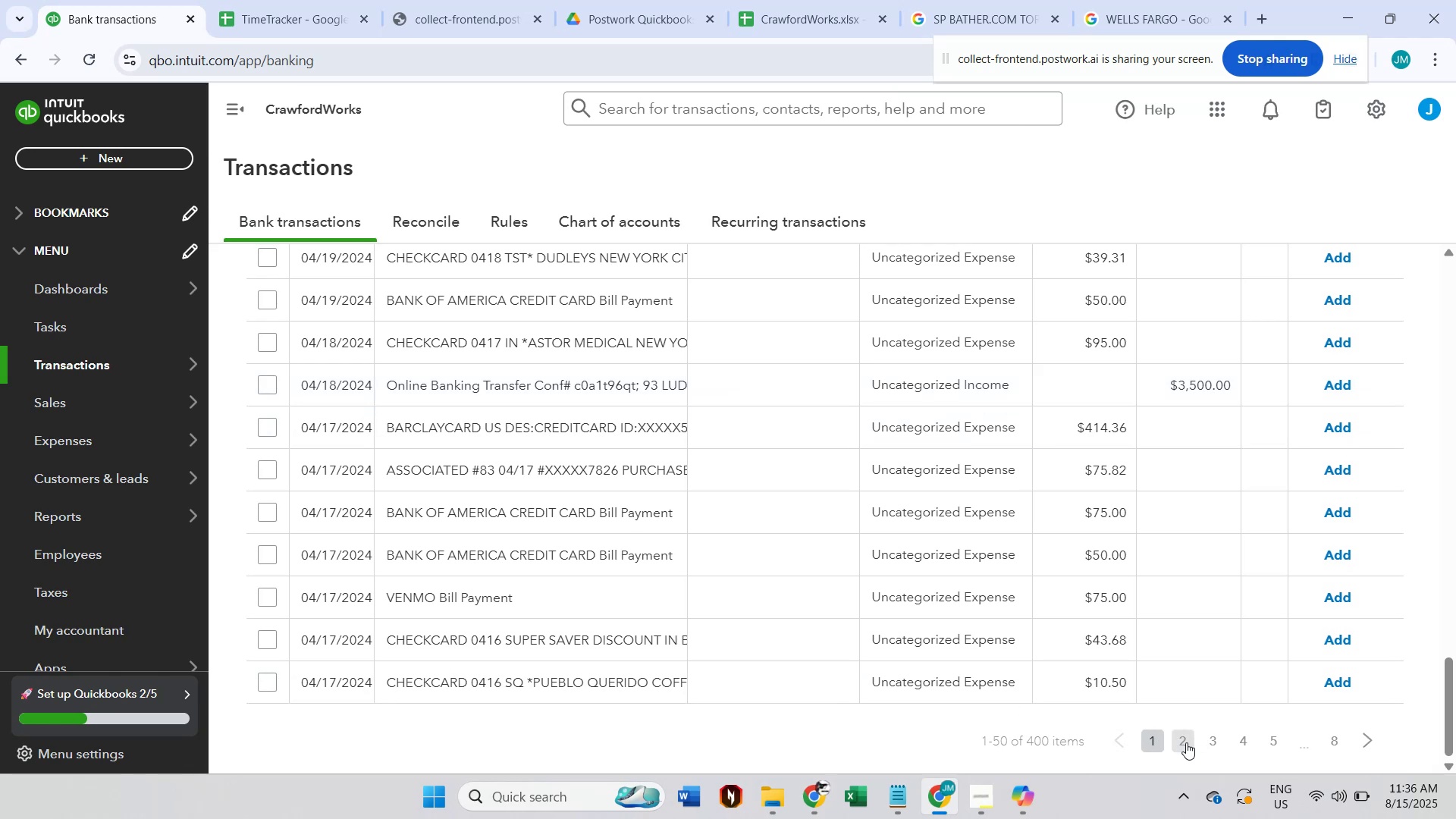 
left_click([1186, 742])
 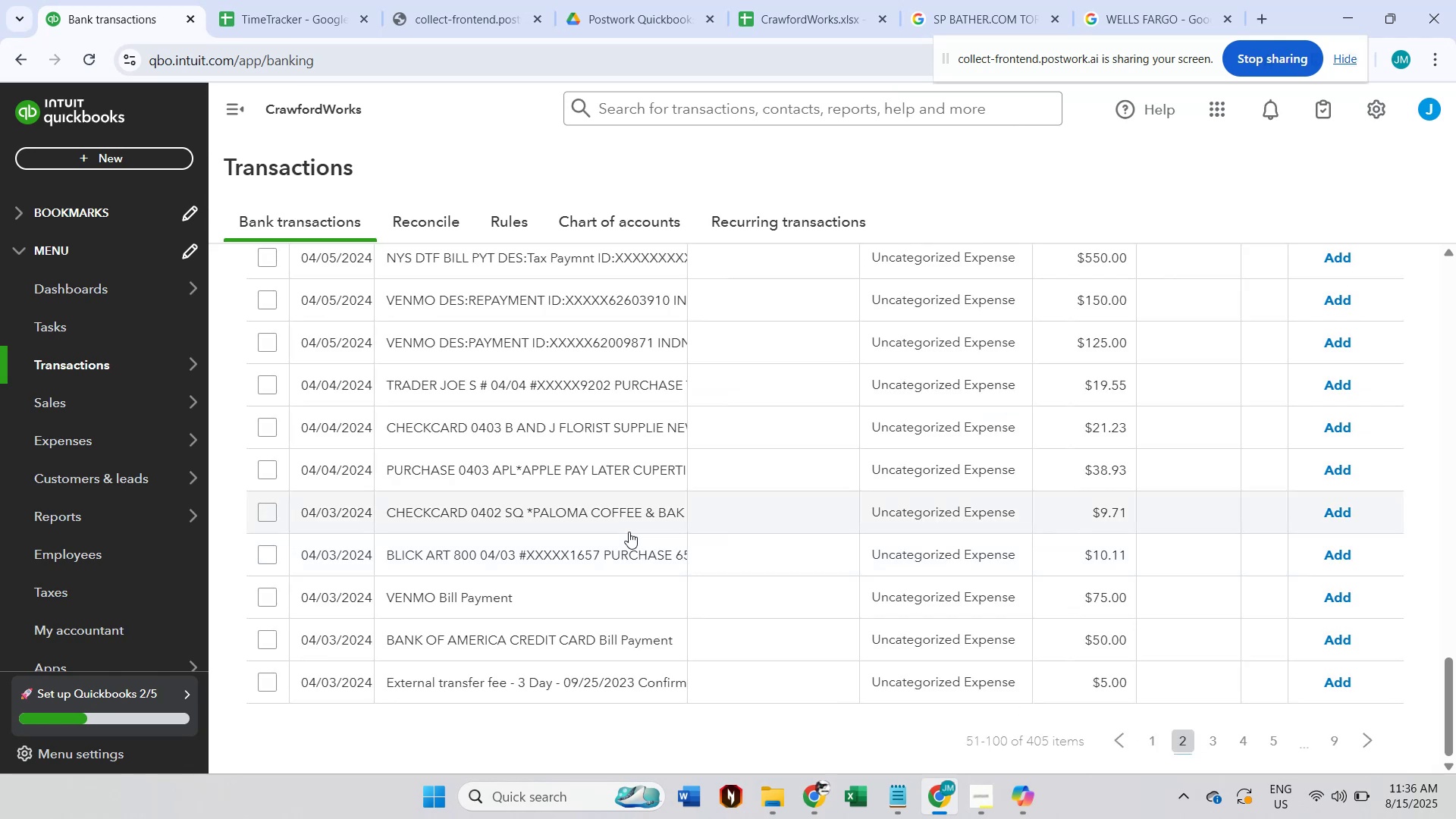 
scroll: coordinate [550, 449], scroll_direction: up, amount: 5.0
 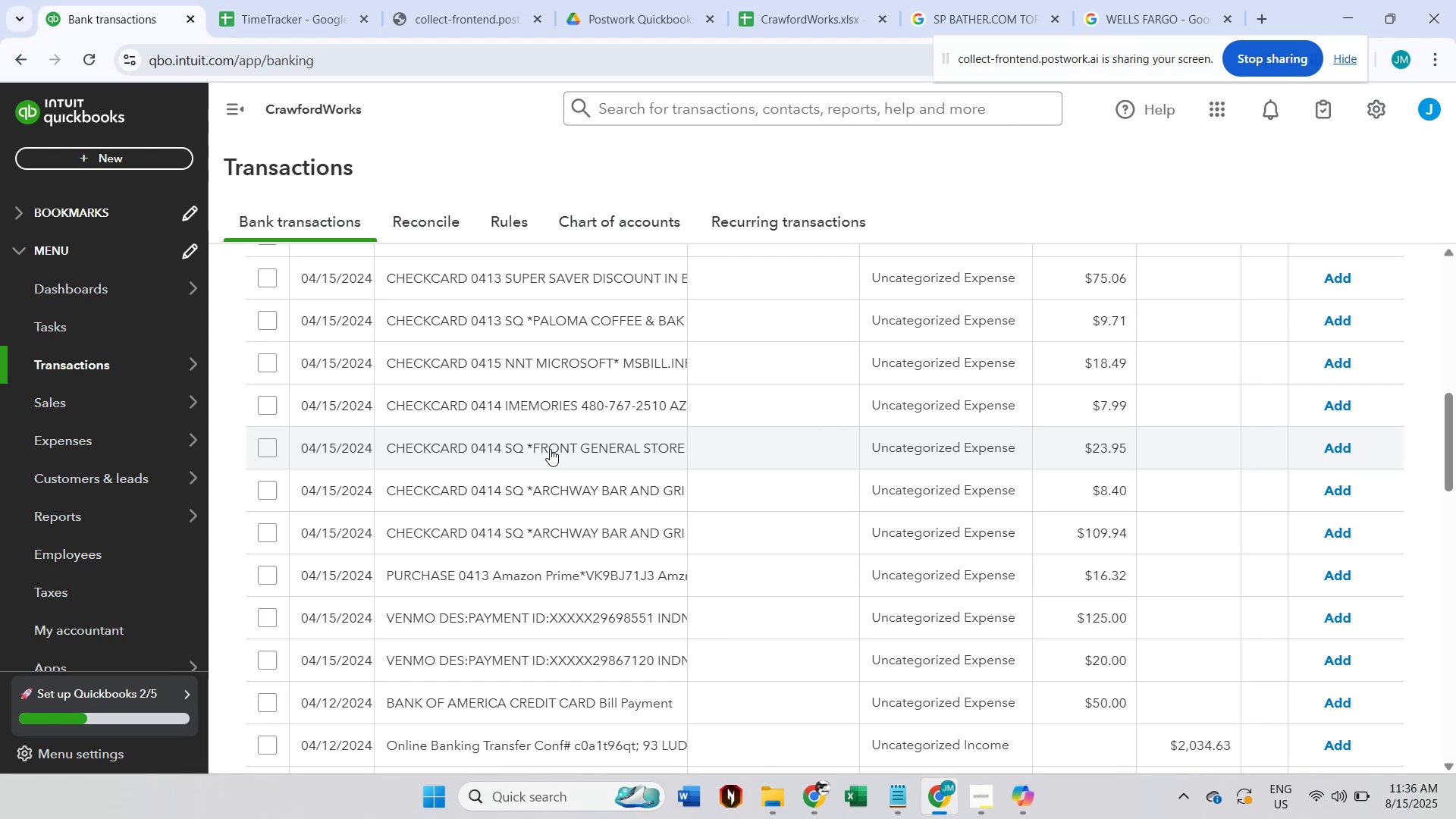 
left_click([570, 354])
 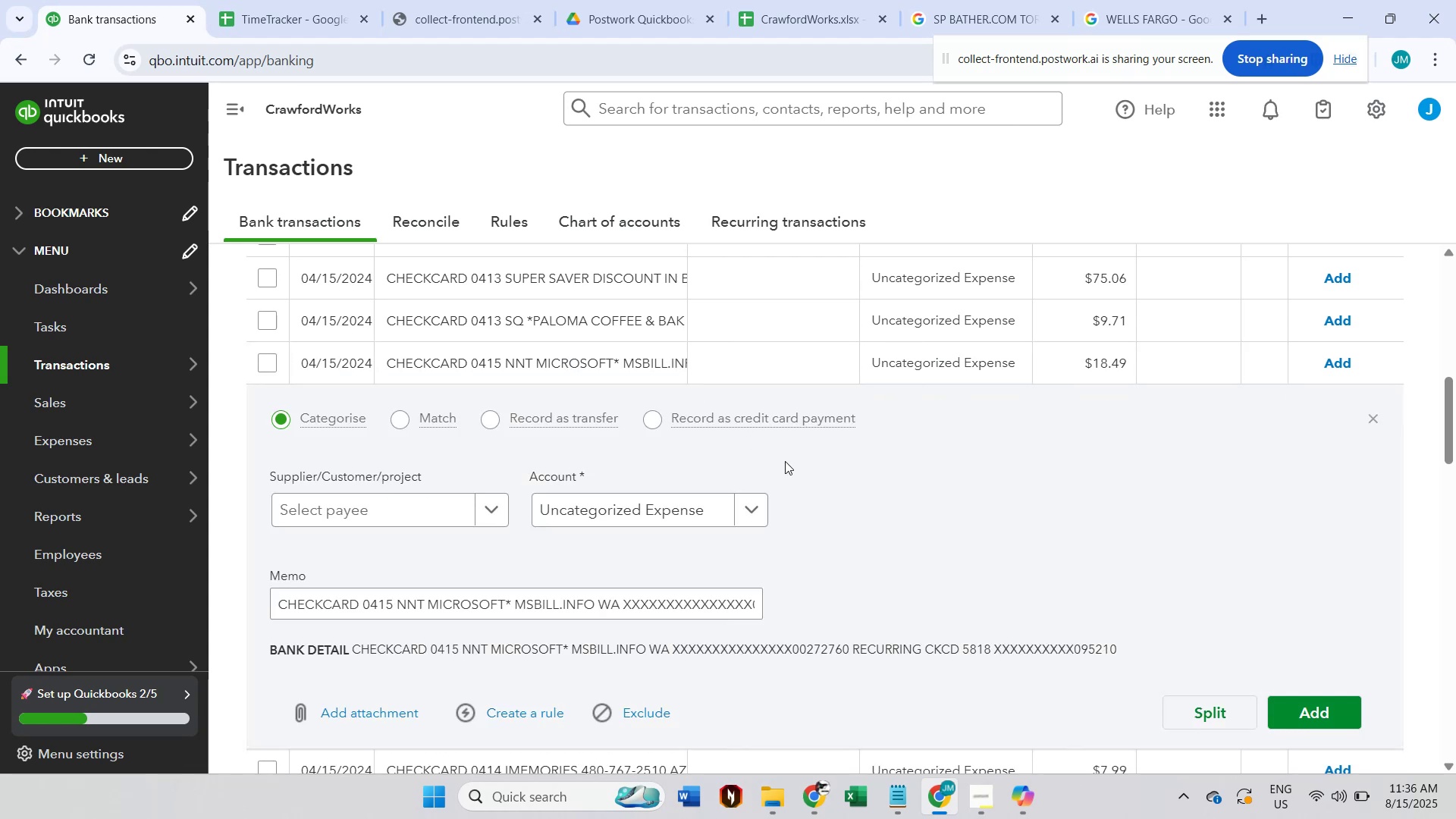 
double_click([516, 643])
 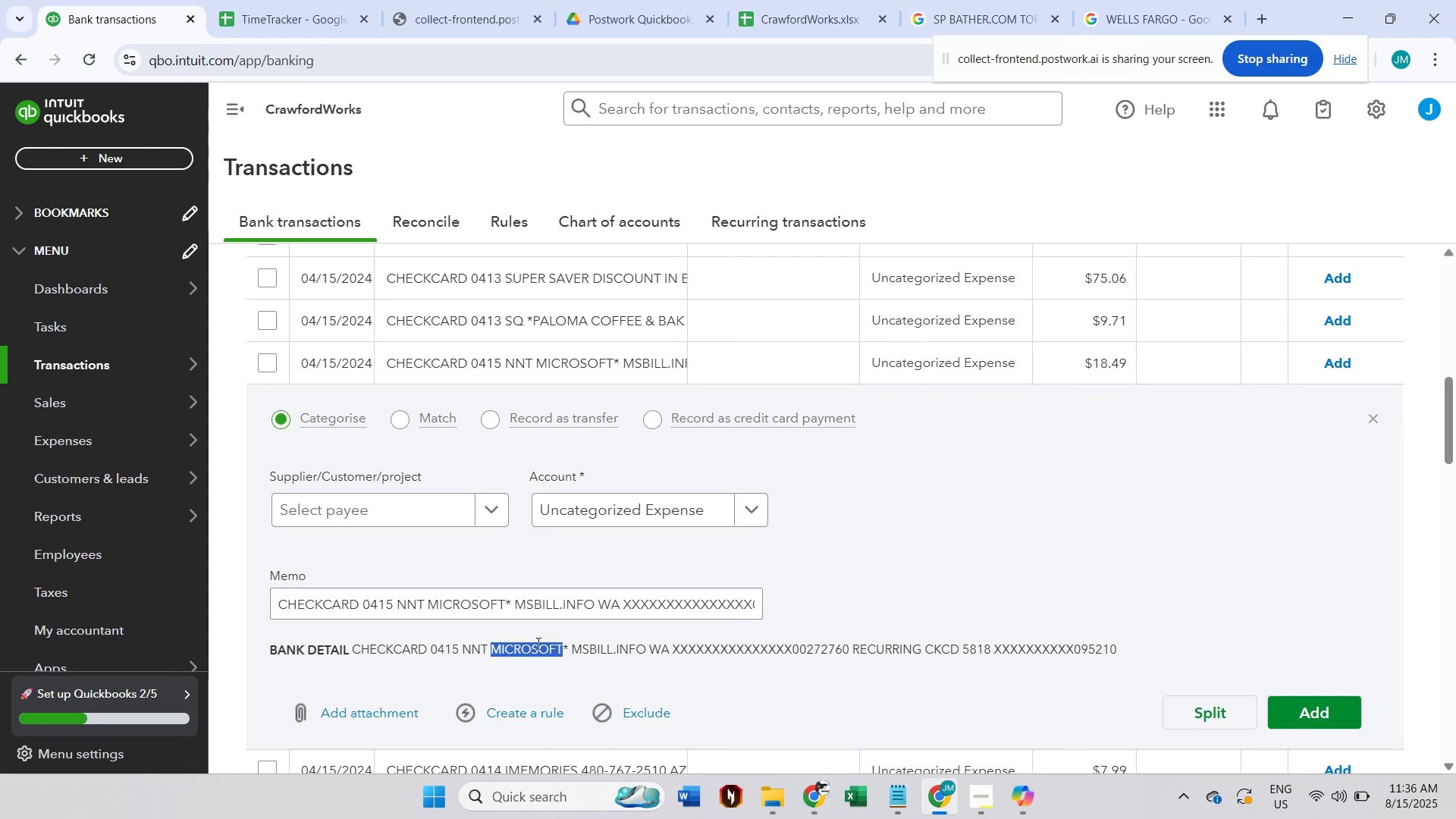 
key(Control+C)
 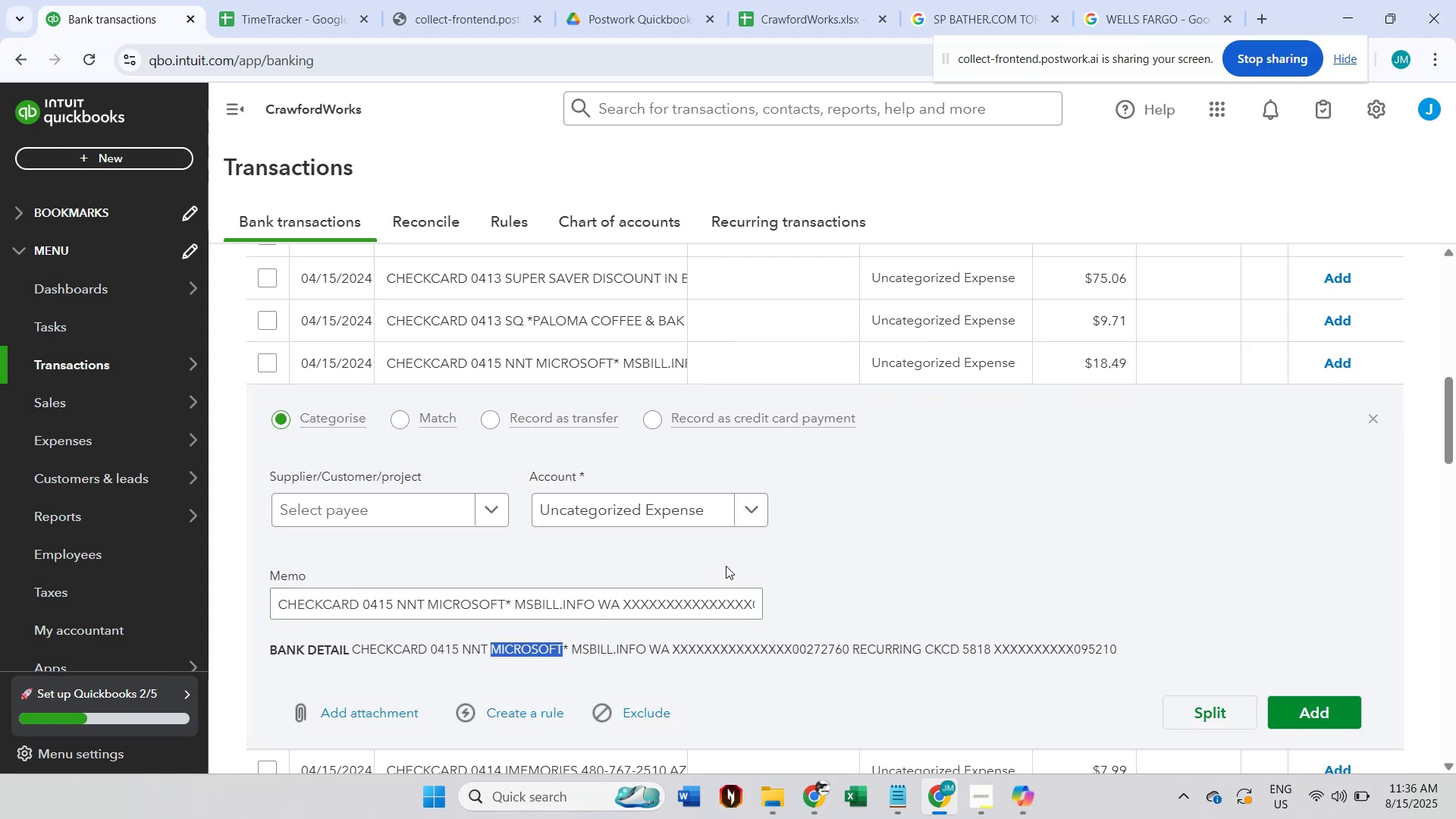 
scroll: coordinate [786, 548], scroll_direction: up, amount: 10.0
 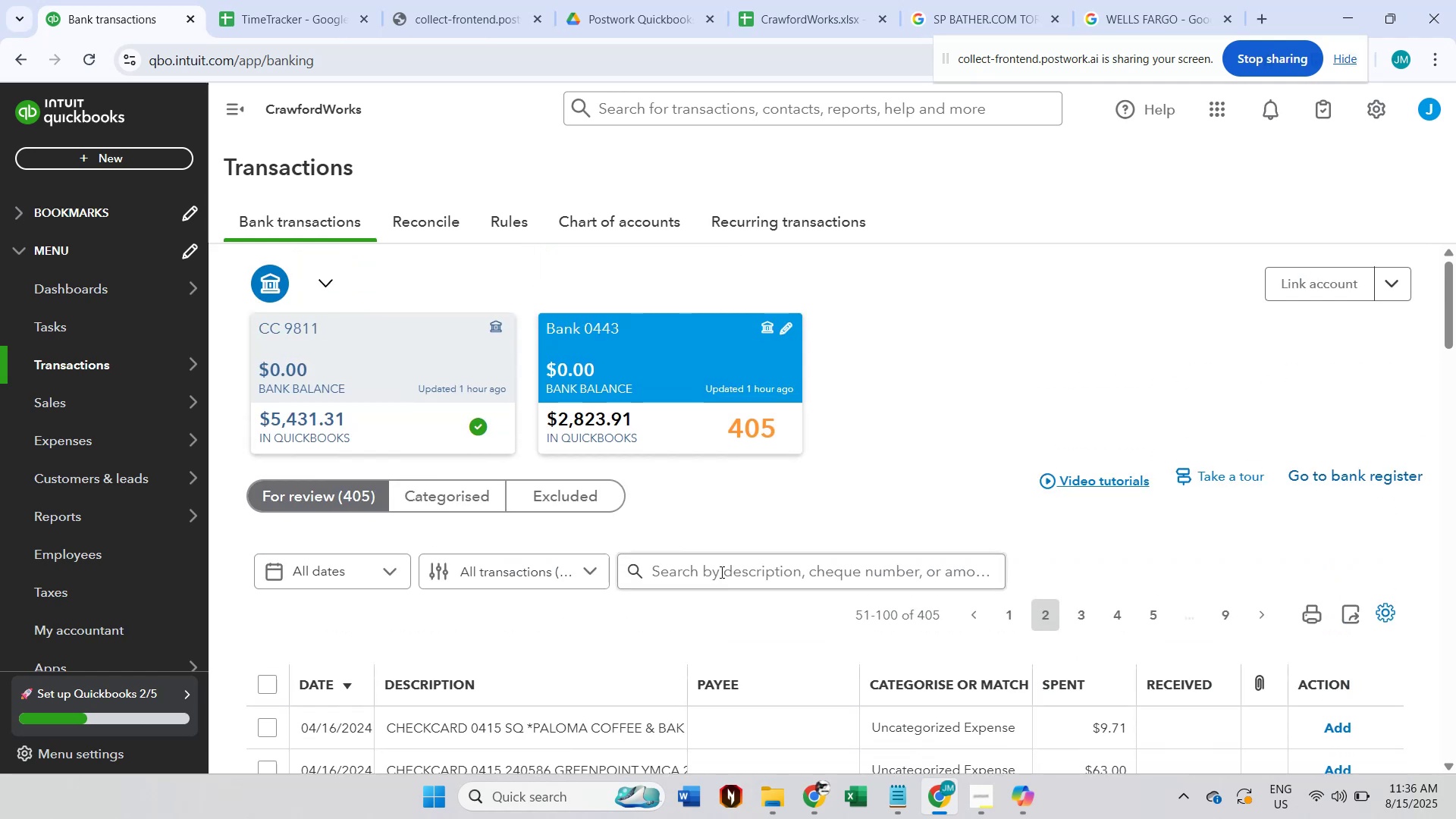 
left_click([717, 579])
 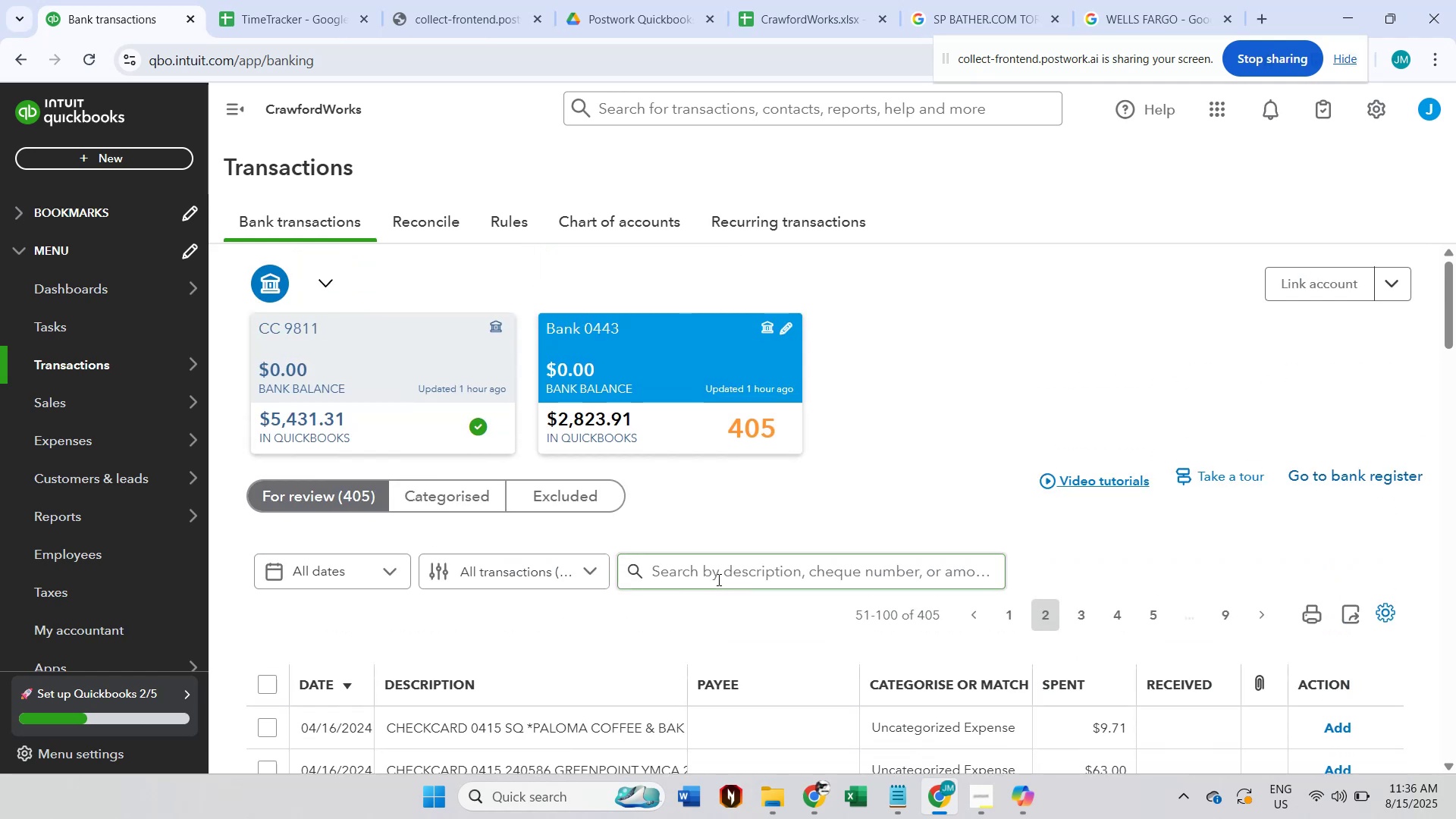 
key(Control+ControlLeft)
 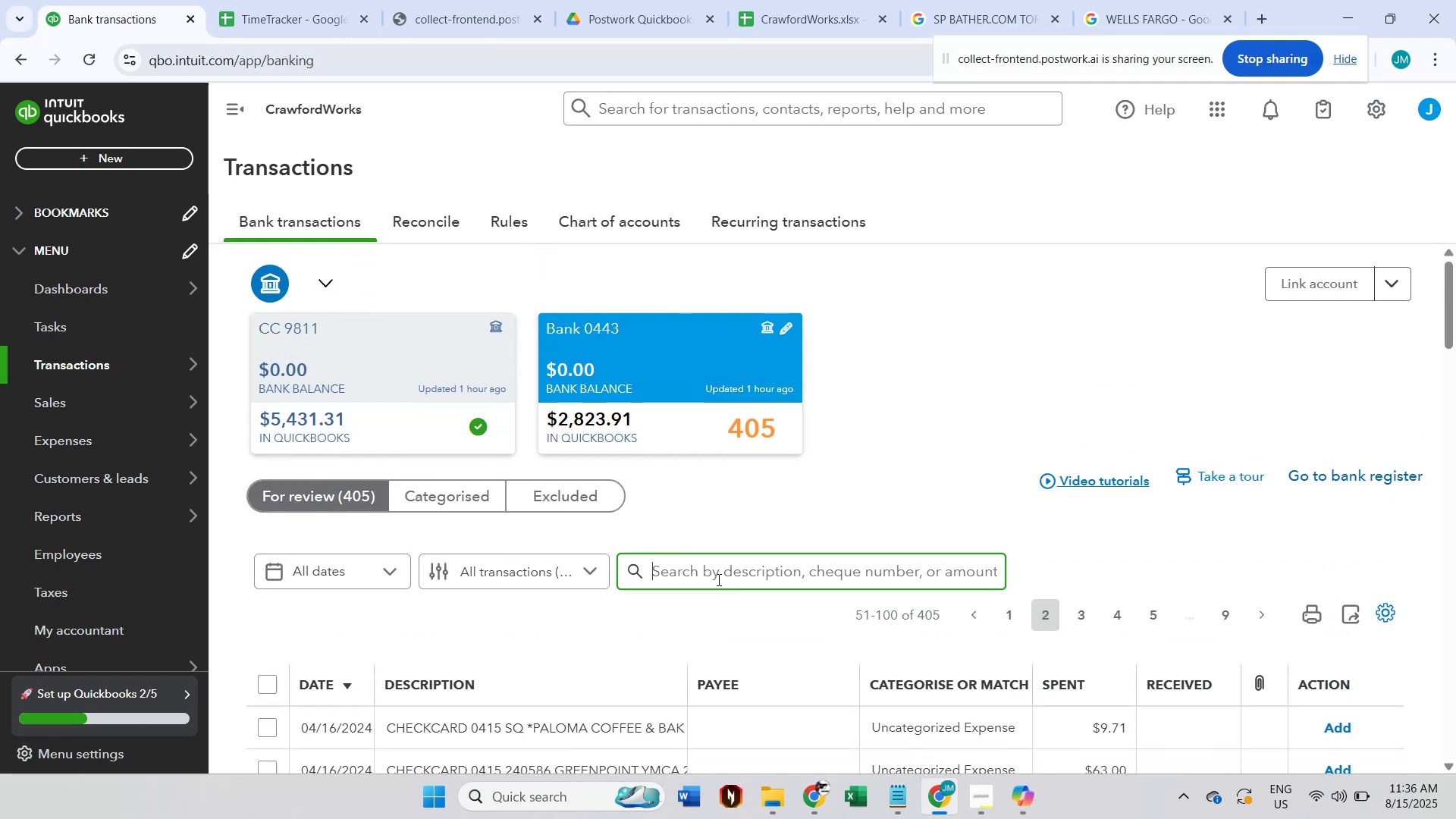 
key(Control+V)
 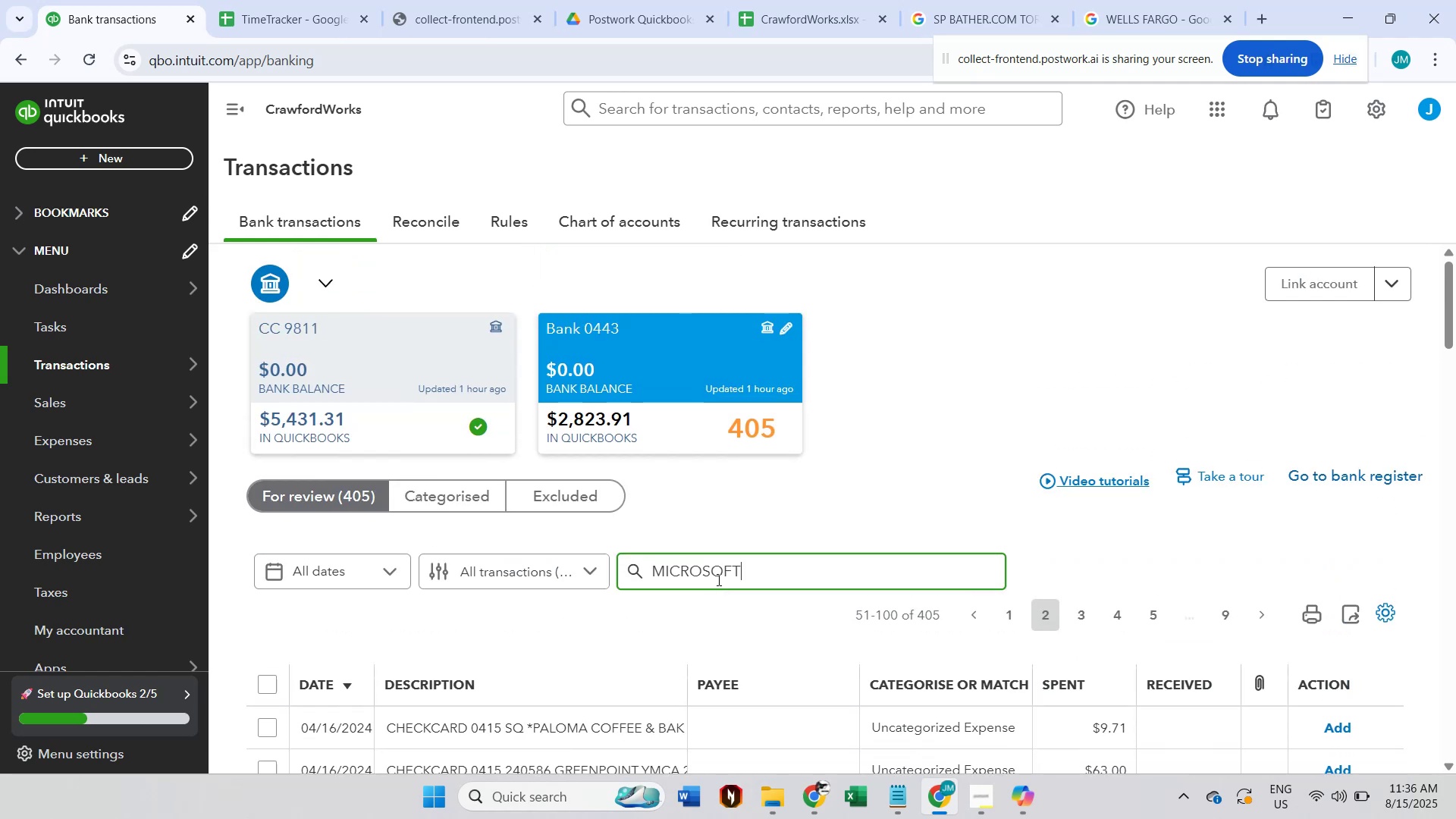 
key(Enter)
 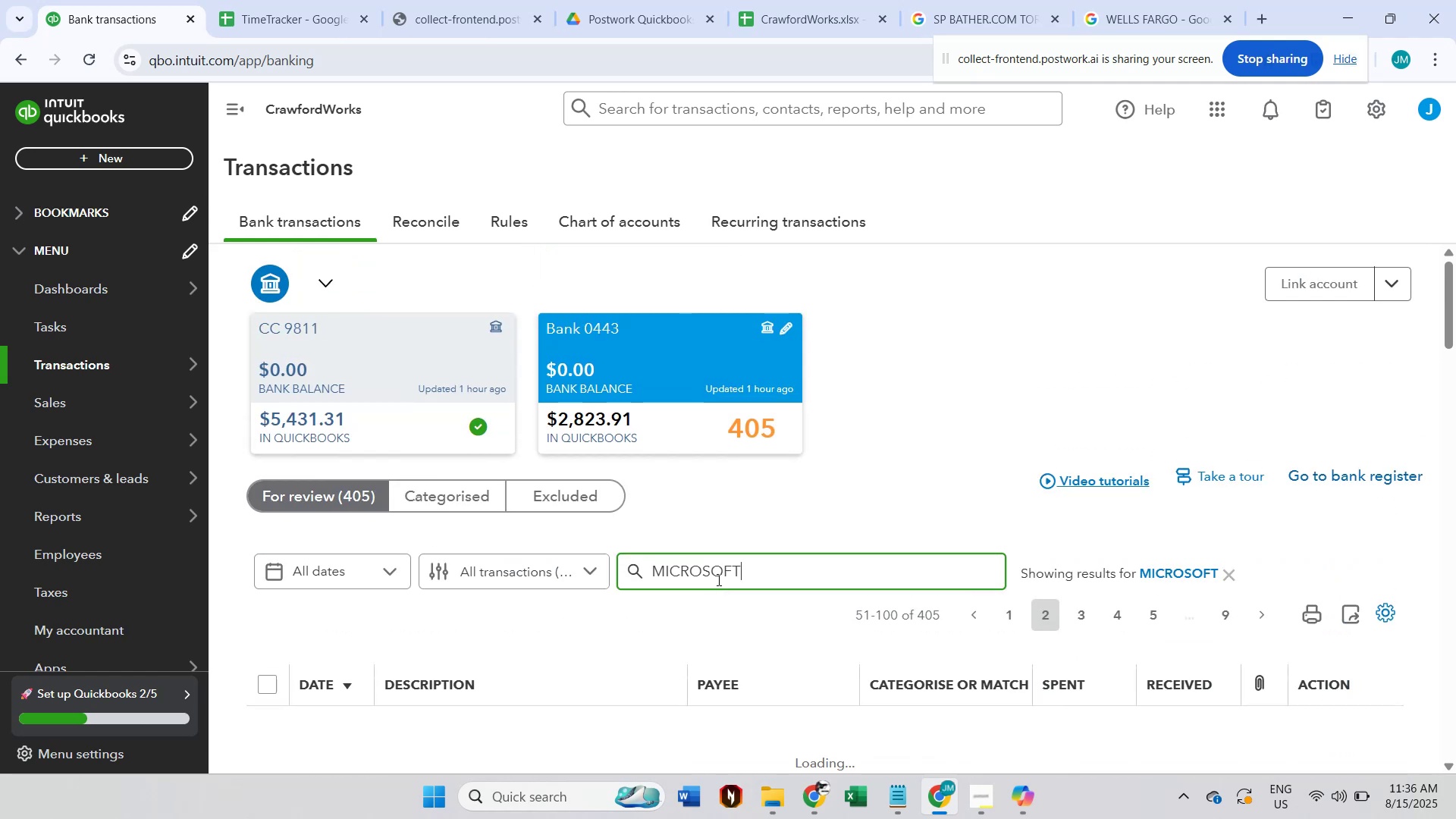 
scroll: coordinate [727, 546], scroll_direction: down, amount: 4.0
 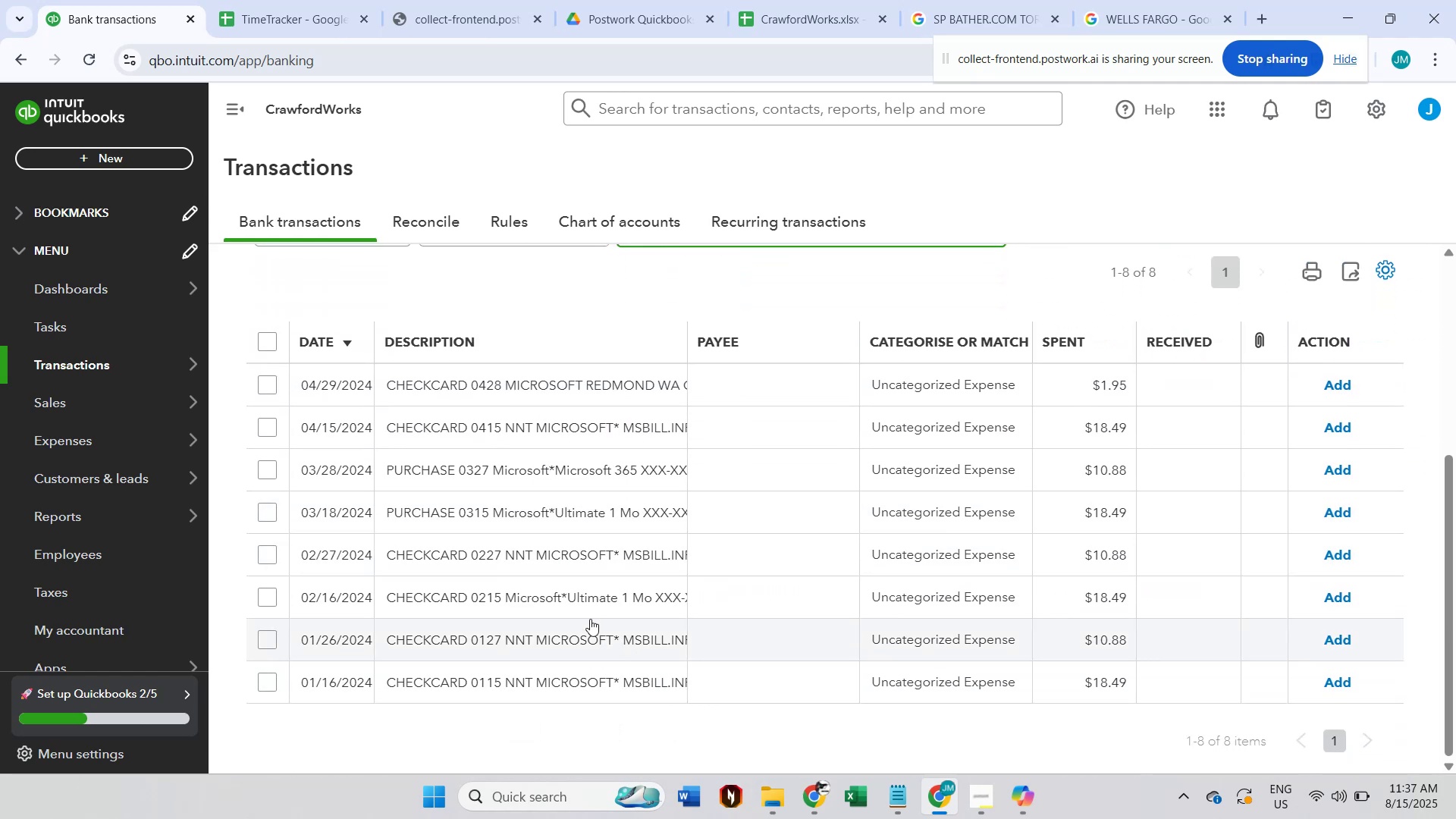 
wait(9.8)
 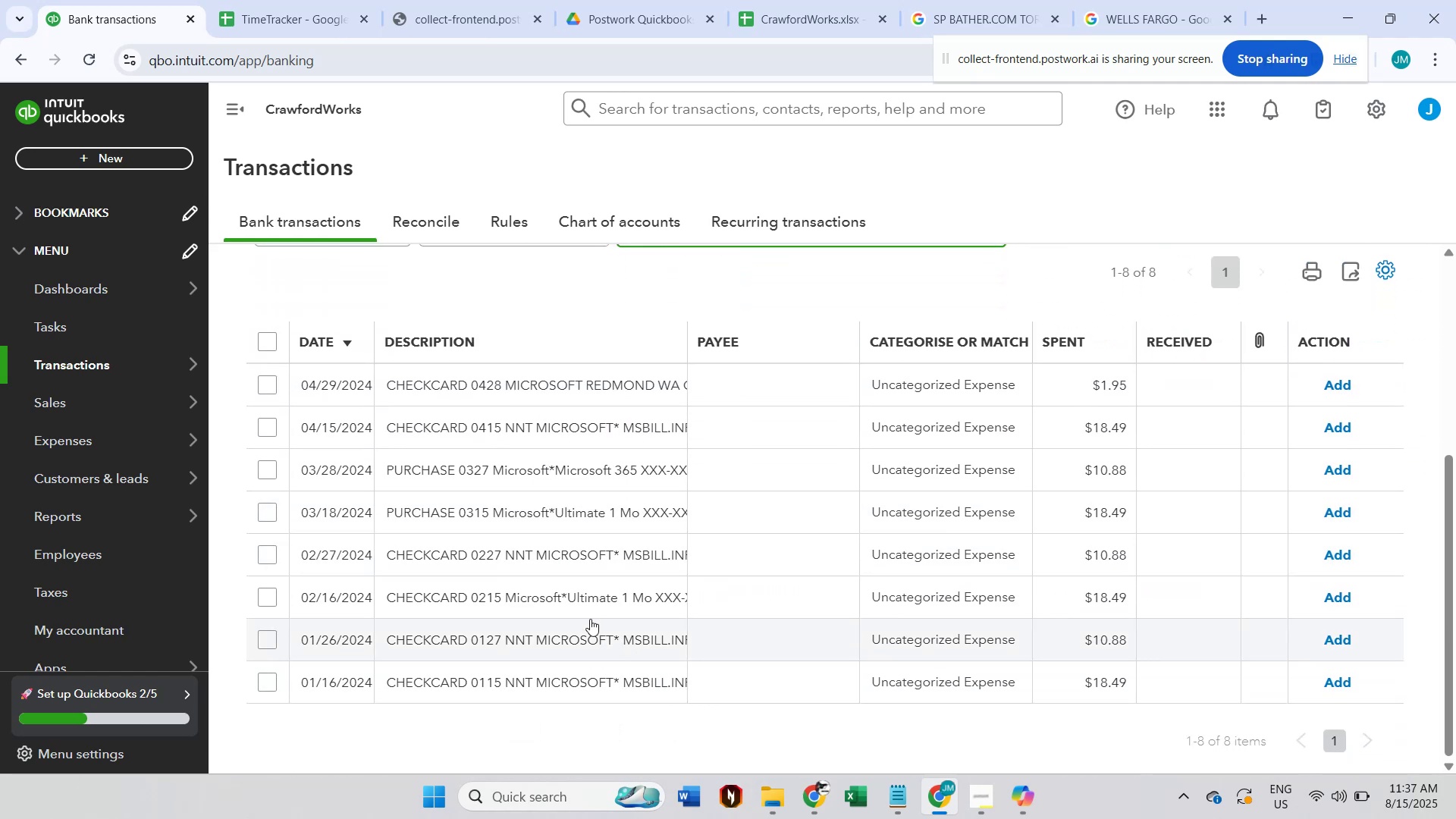 
left_click([577, 400])
 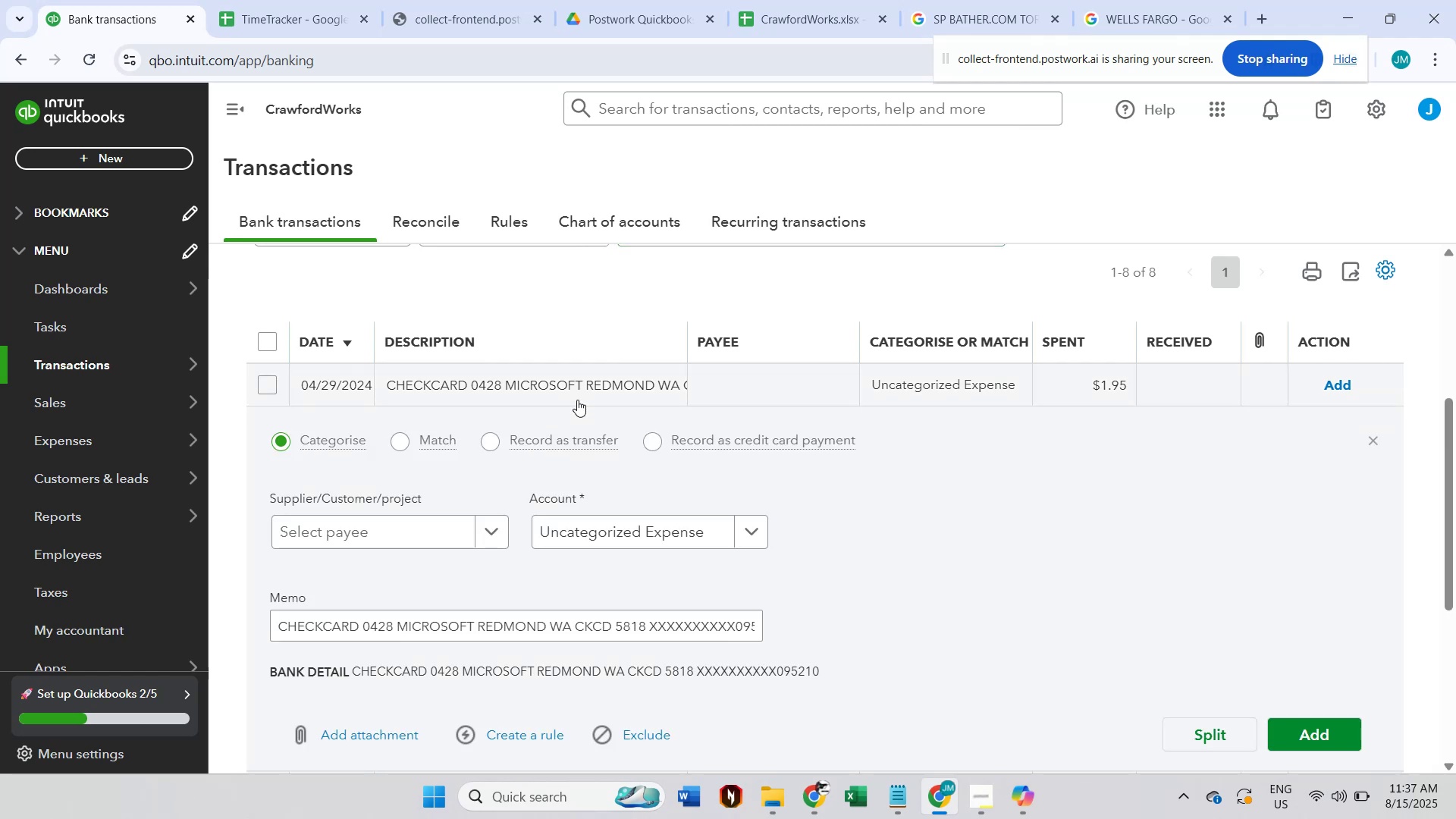 
left_click([1373, 441])
 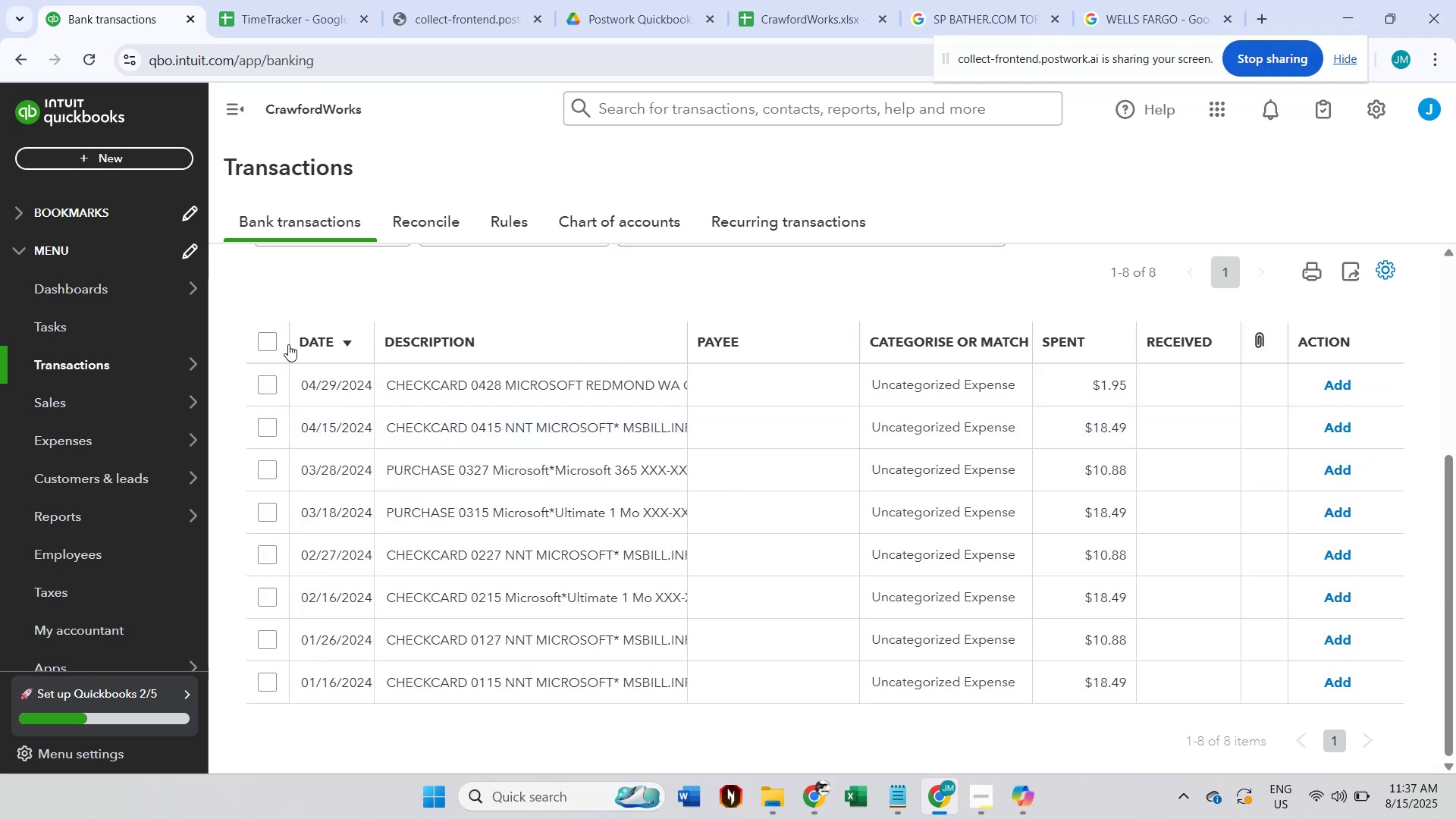 
left_click([274, 344])
 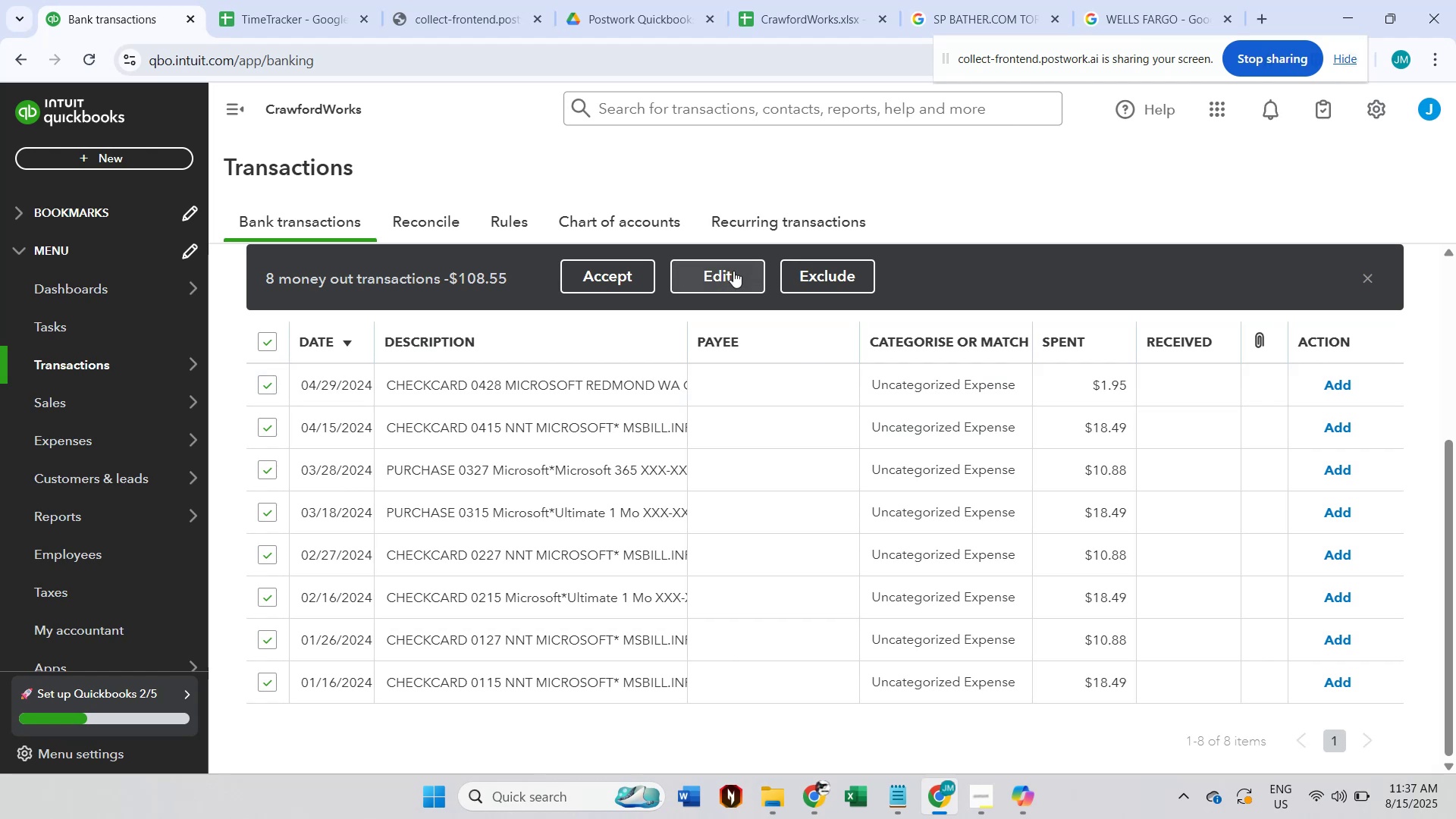 
left_click([733, 271])
 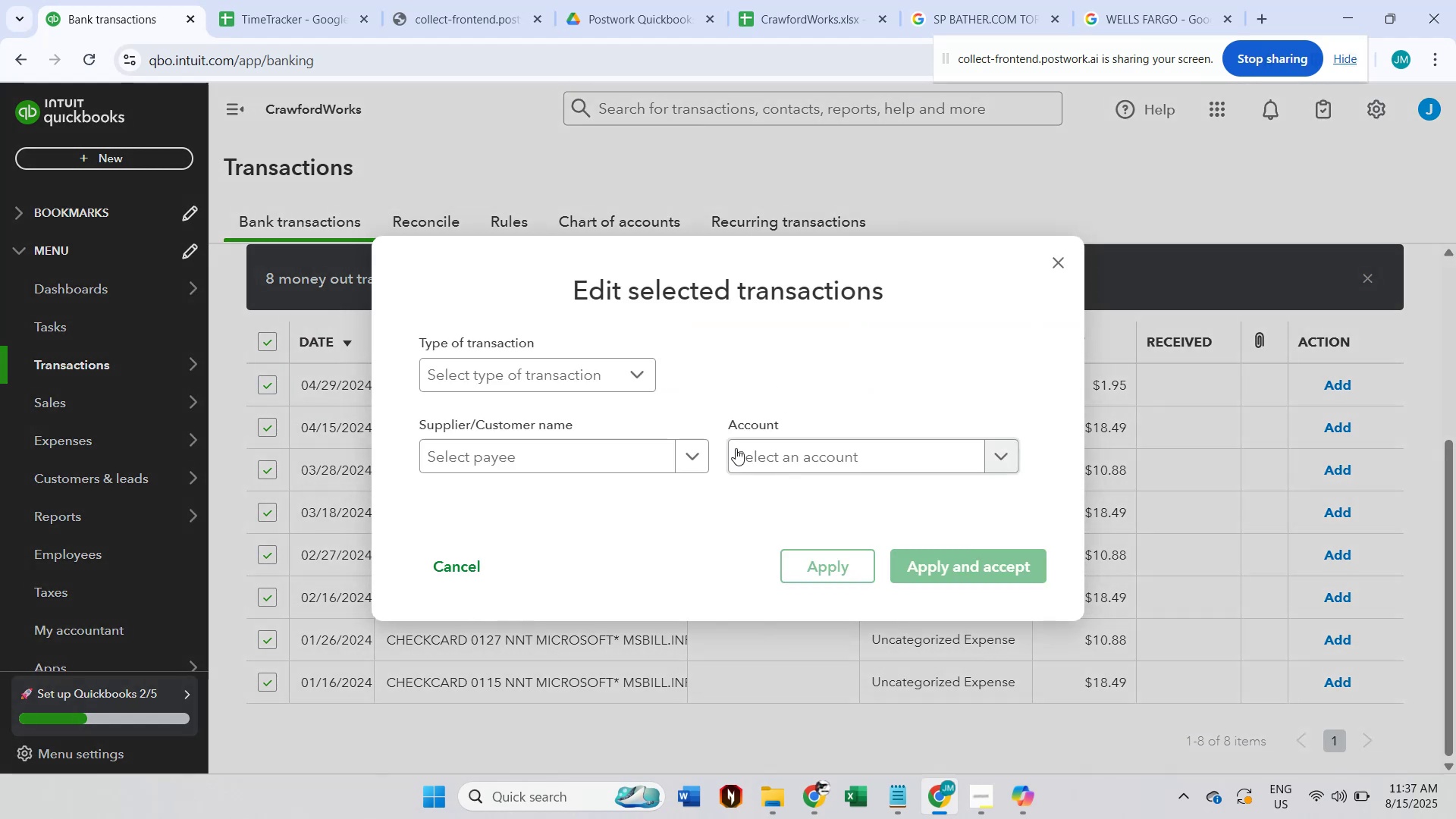 
left_click([615, 462])
 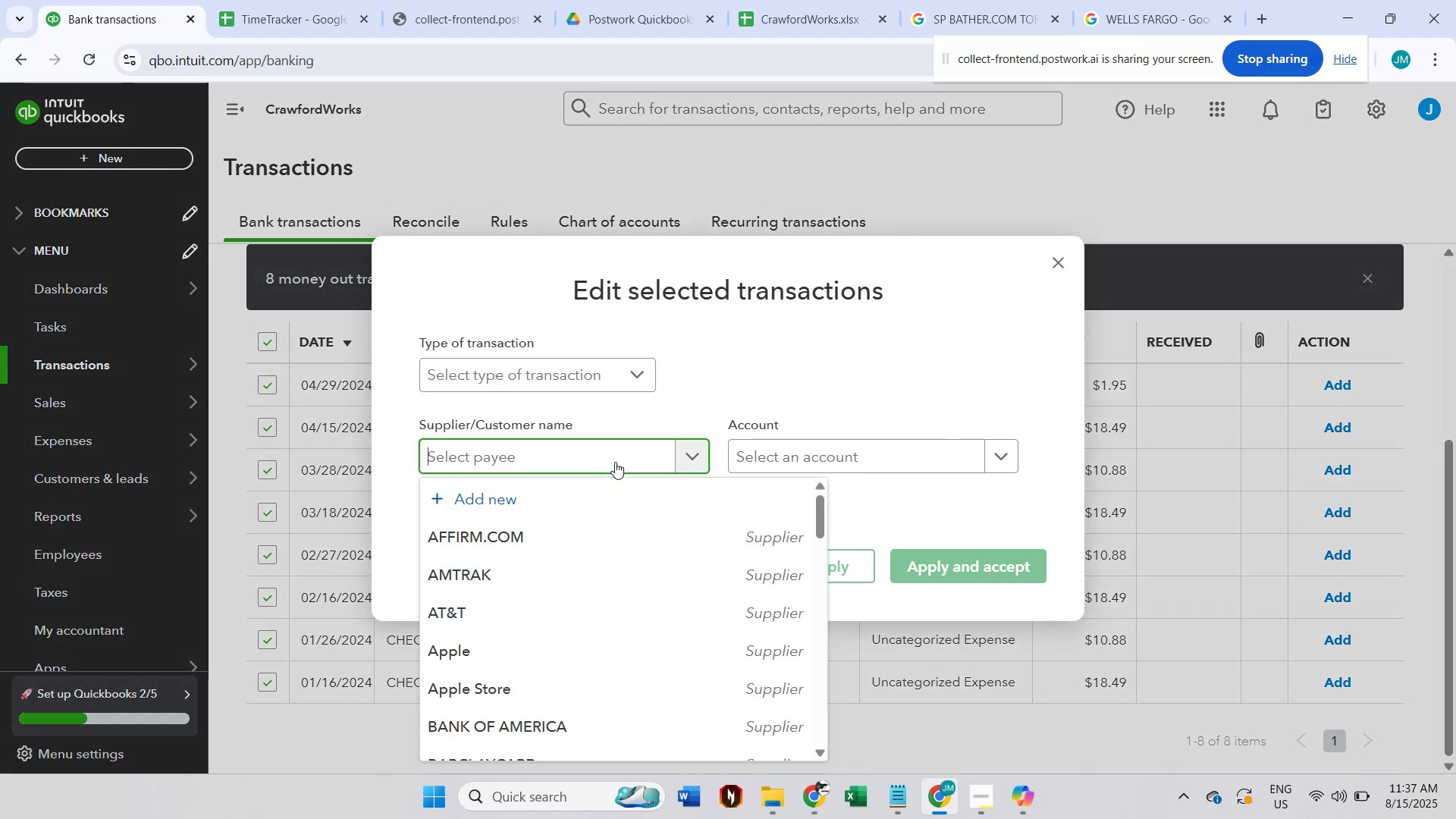 
type(Mic)
 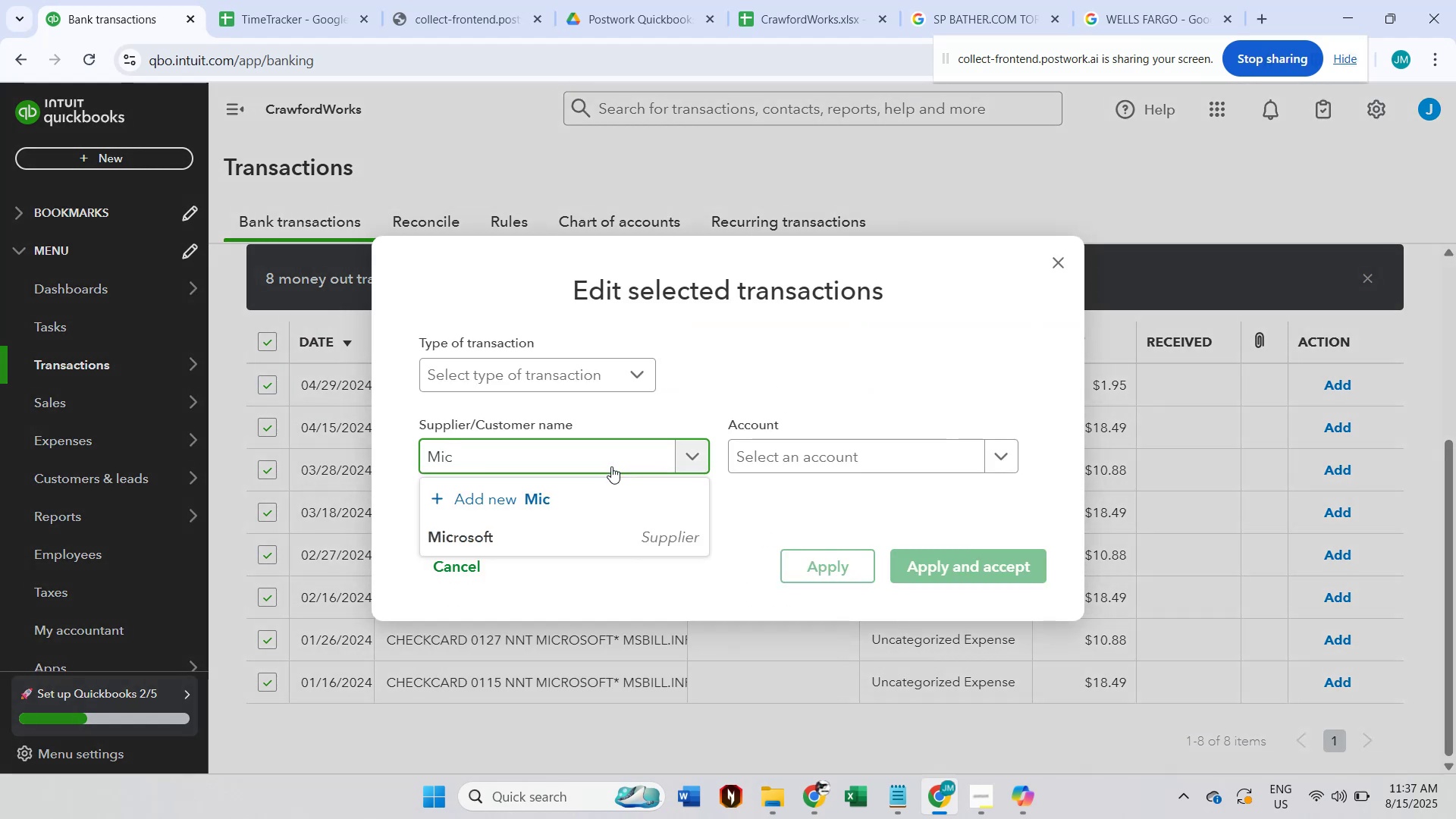 
left_click([590, 539])
 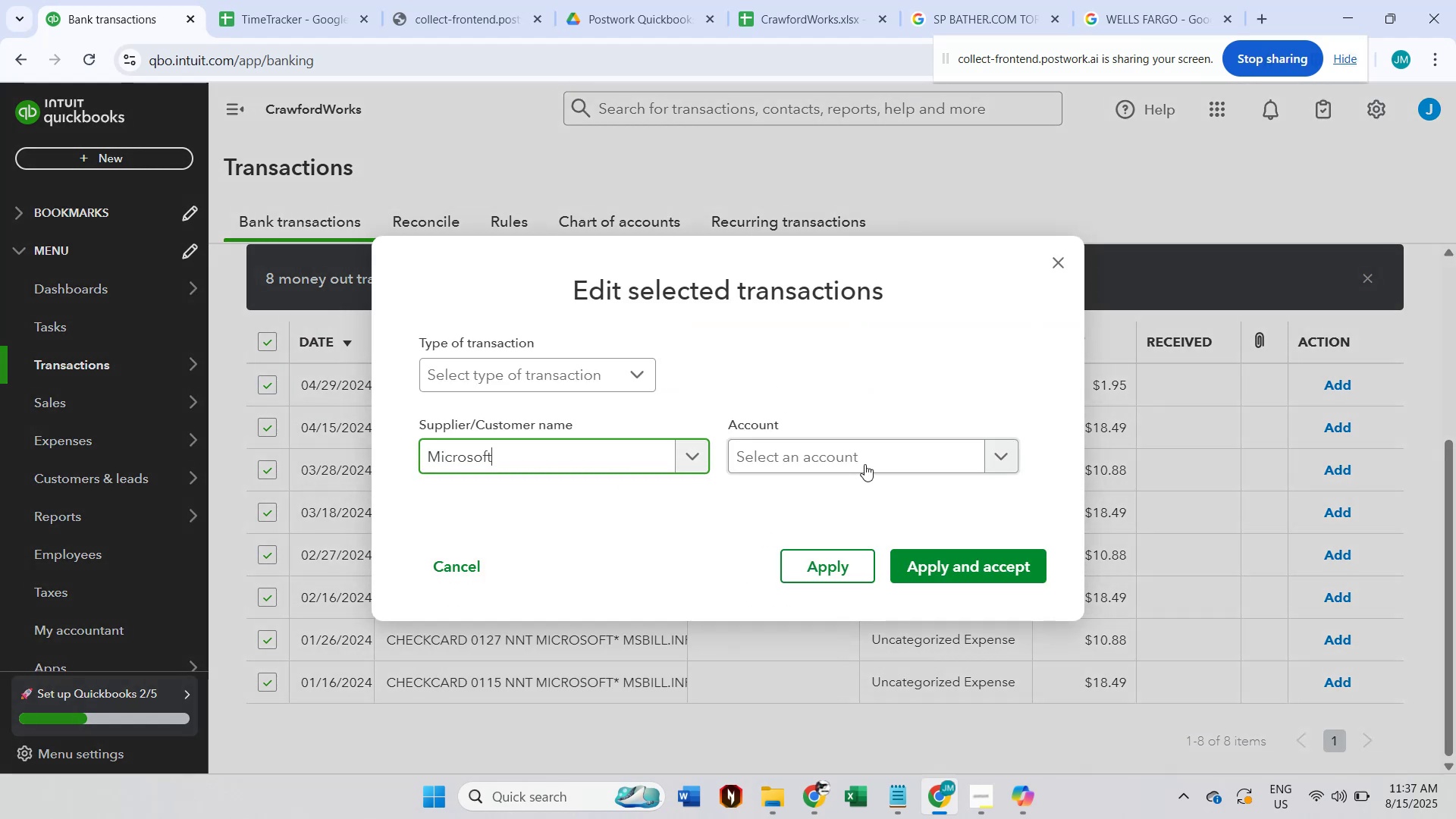 
left_click([874, 450])
 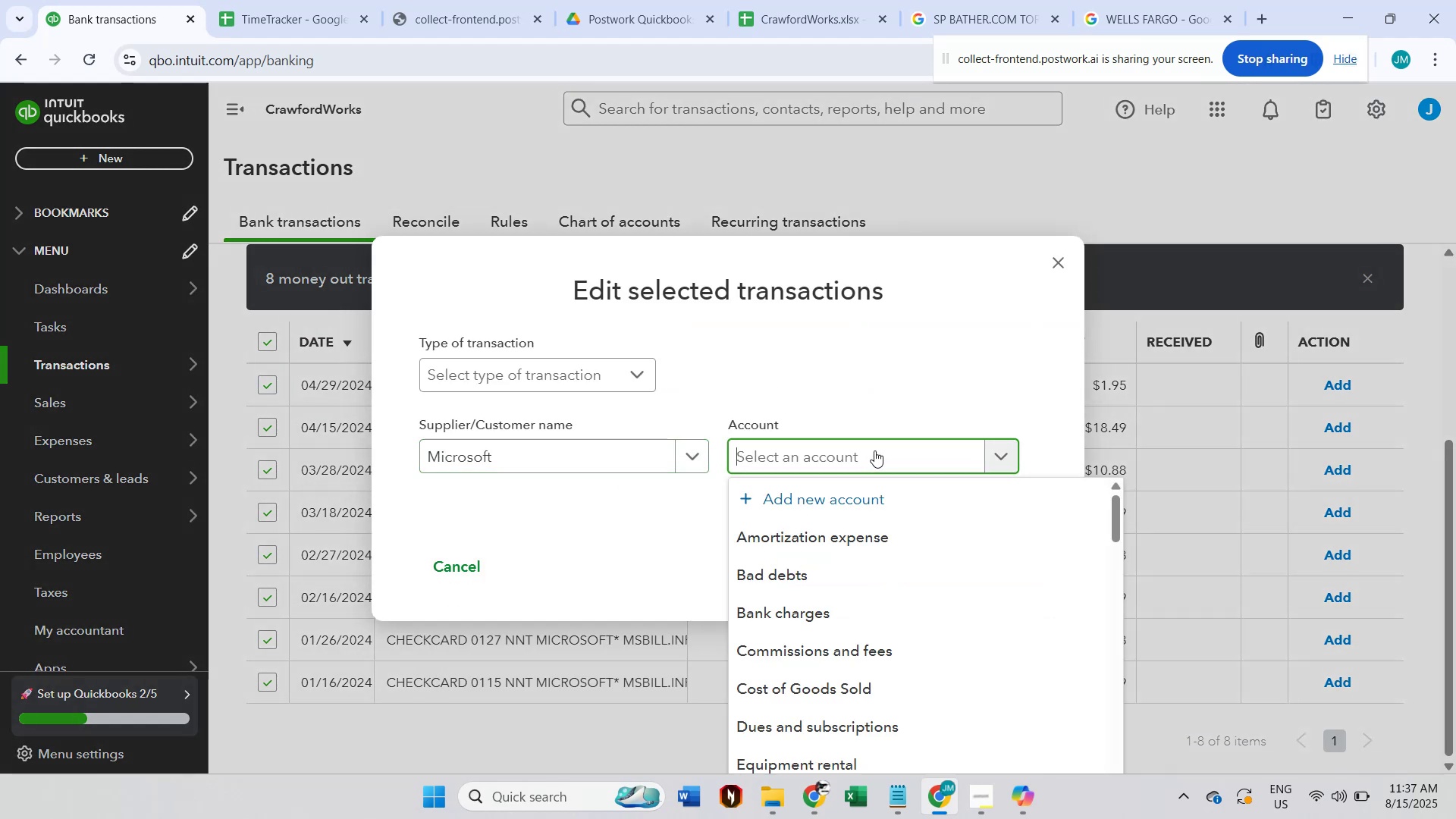 
type(dues)
 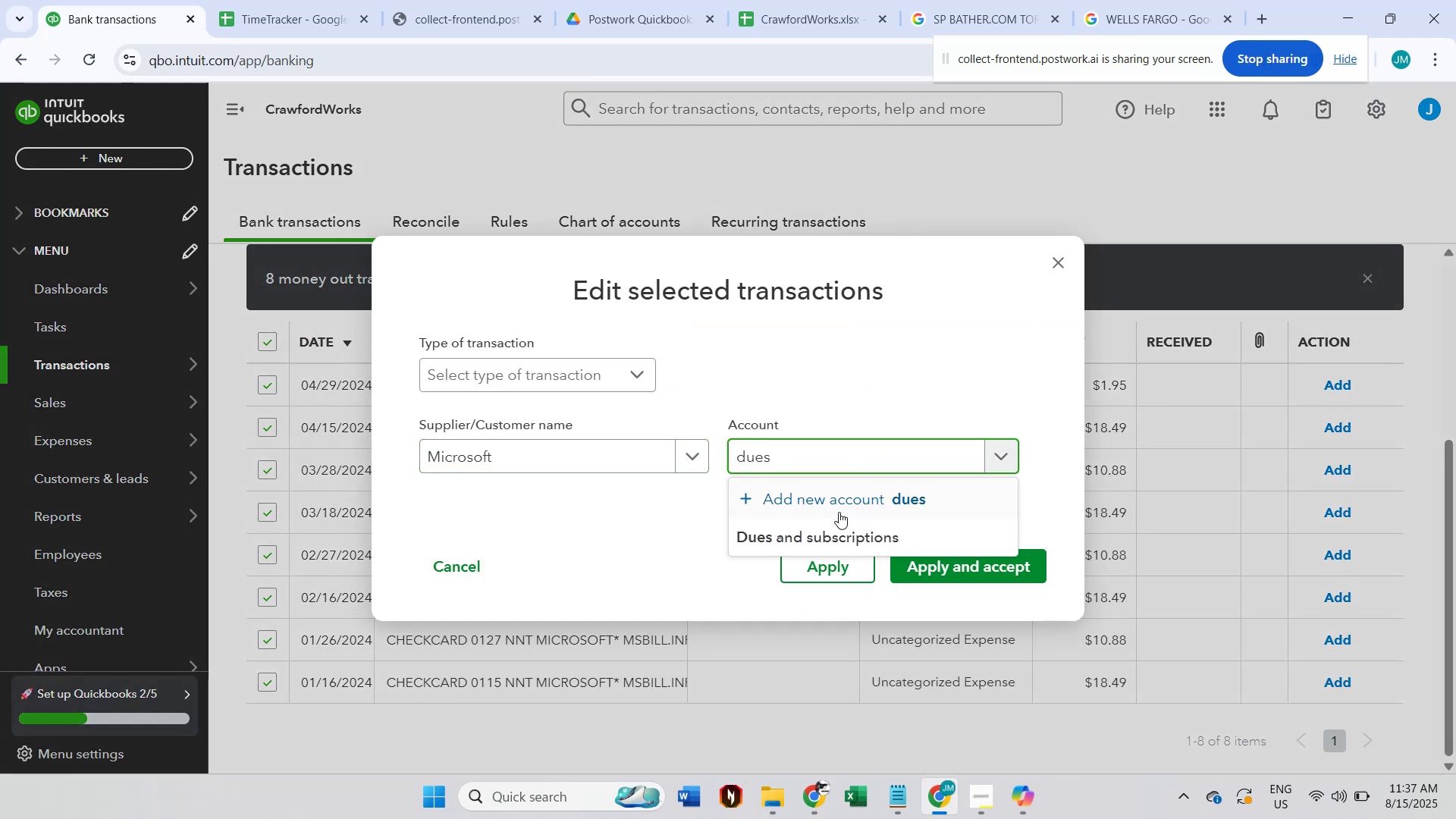 
left_click([833, 535])
 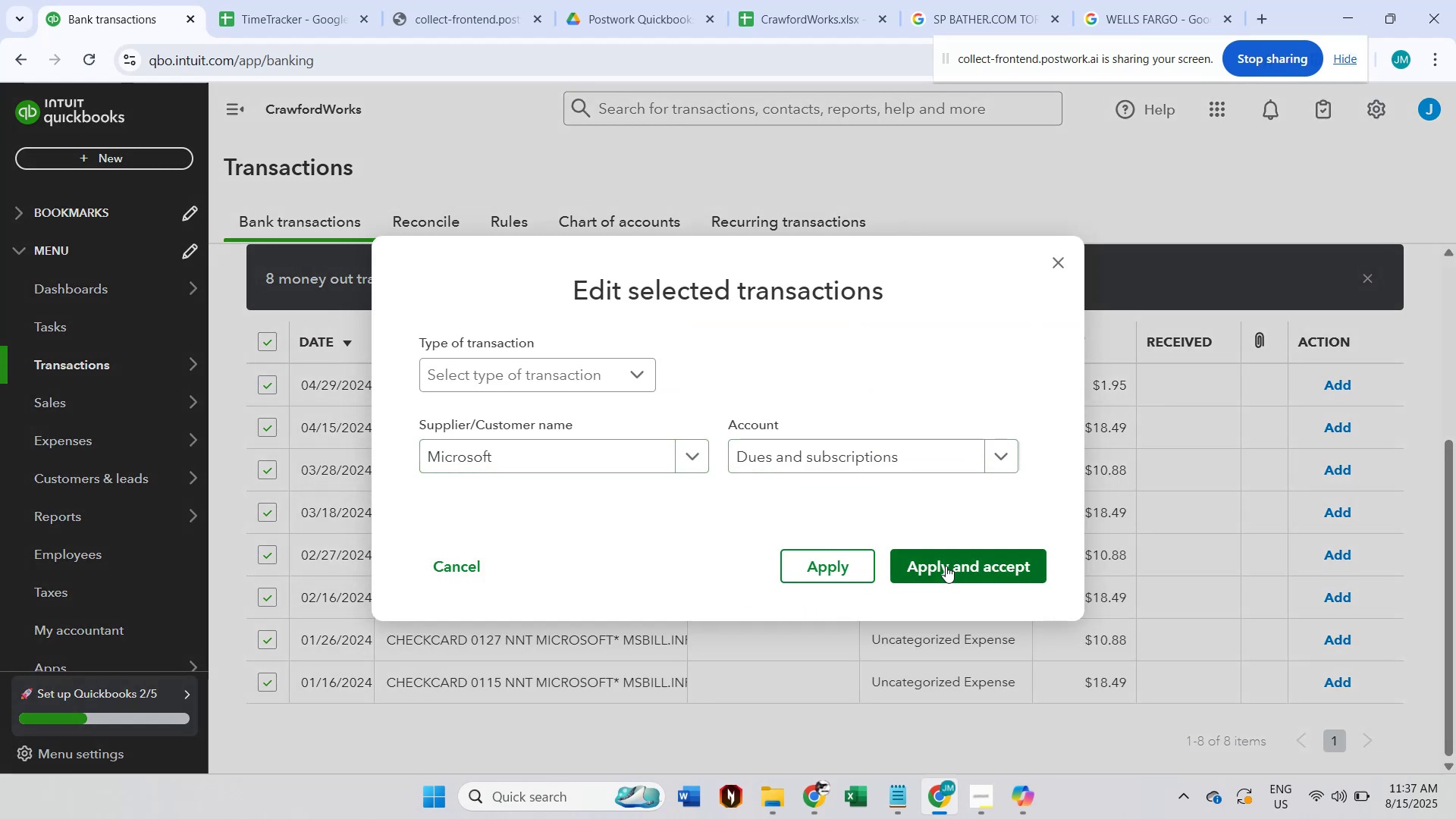 
left_click([946, 566])
 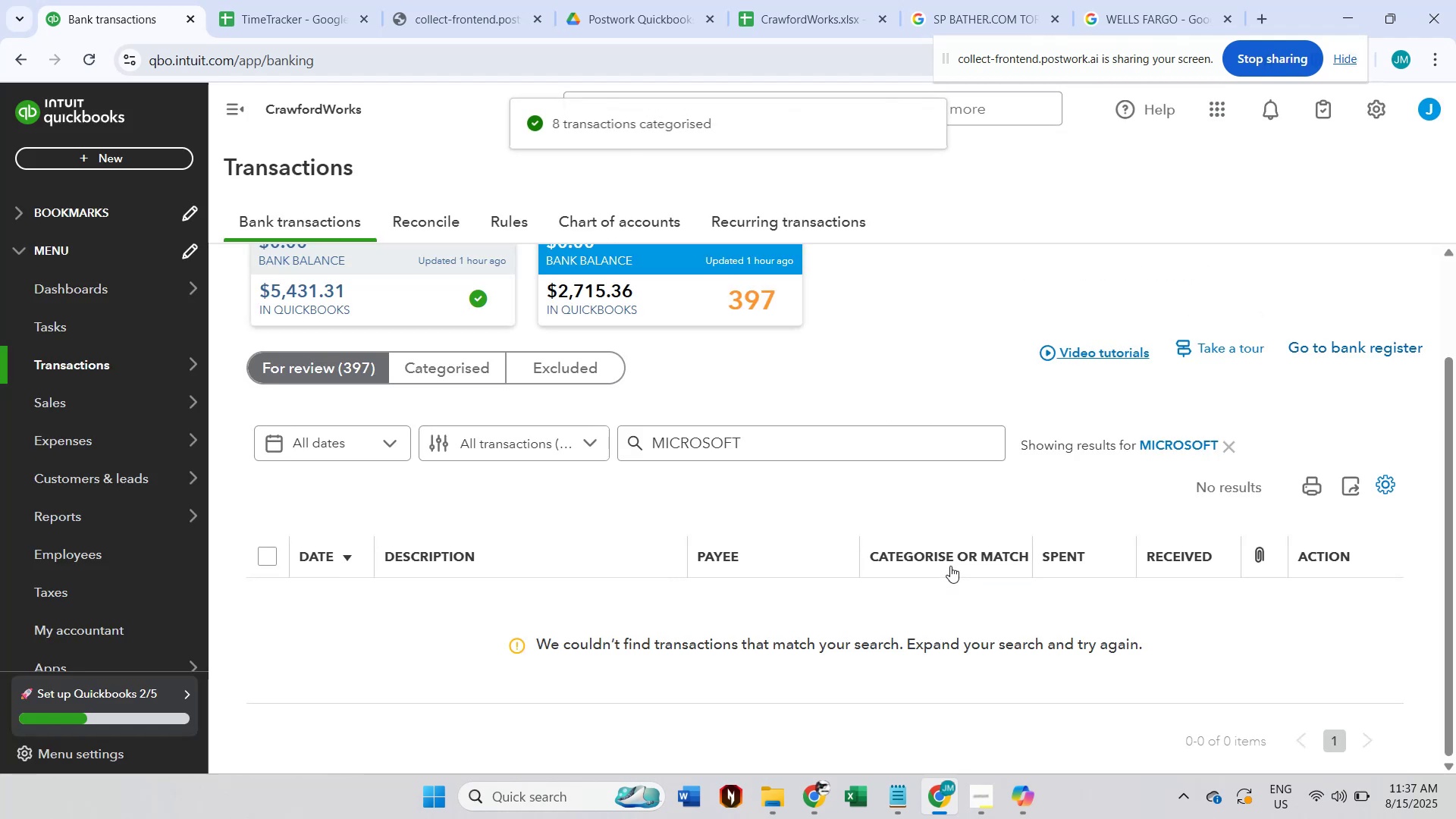 
left_click([1232, 446])
 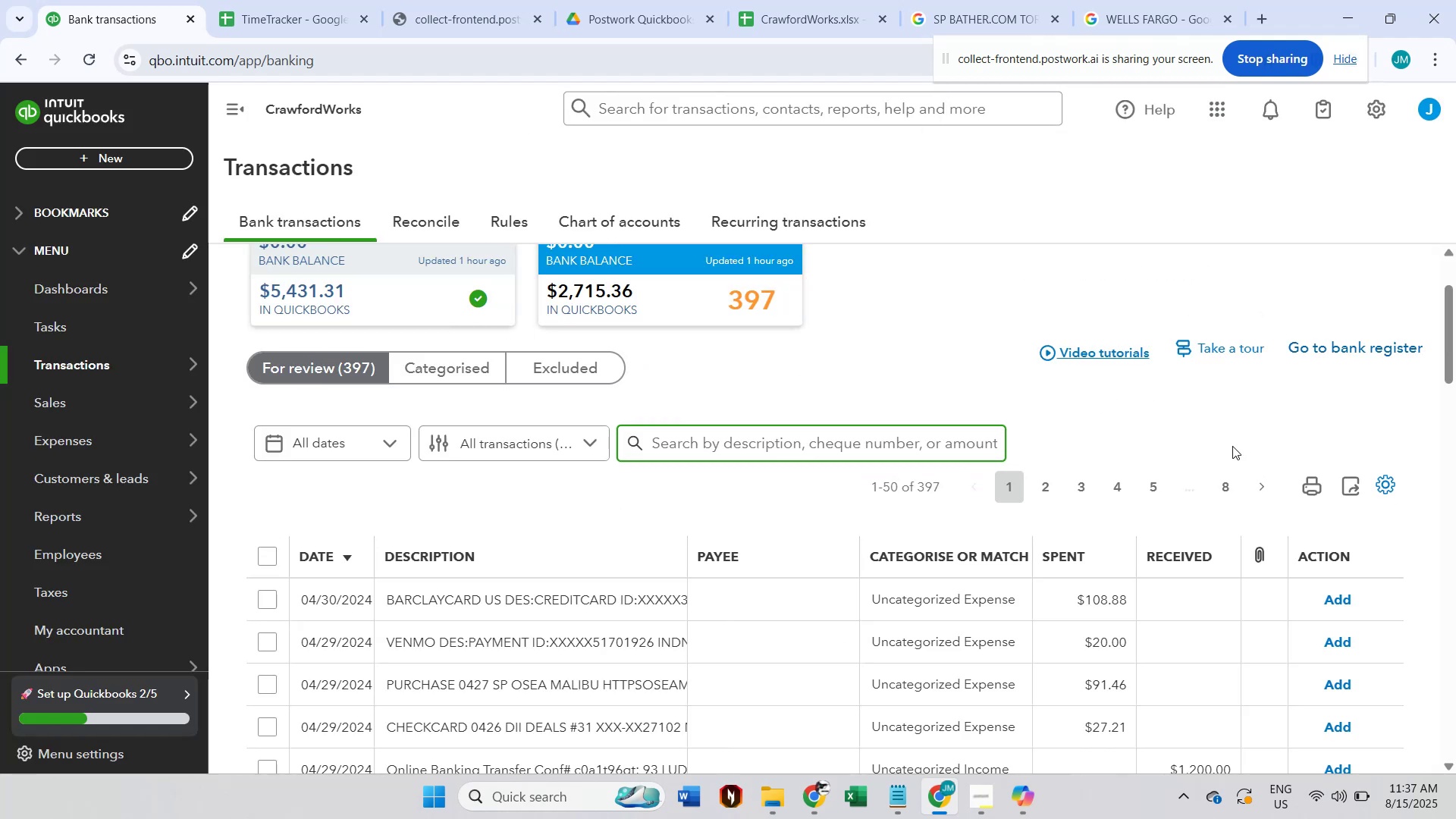 
scroll: coordinate [1232, 446], scroll_direction: down, amount: 4.0
 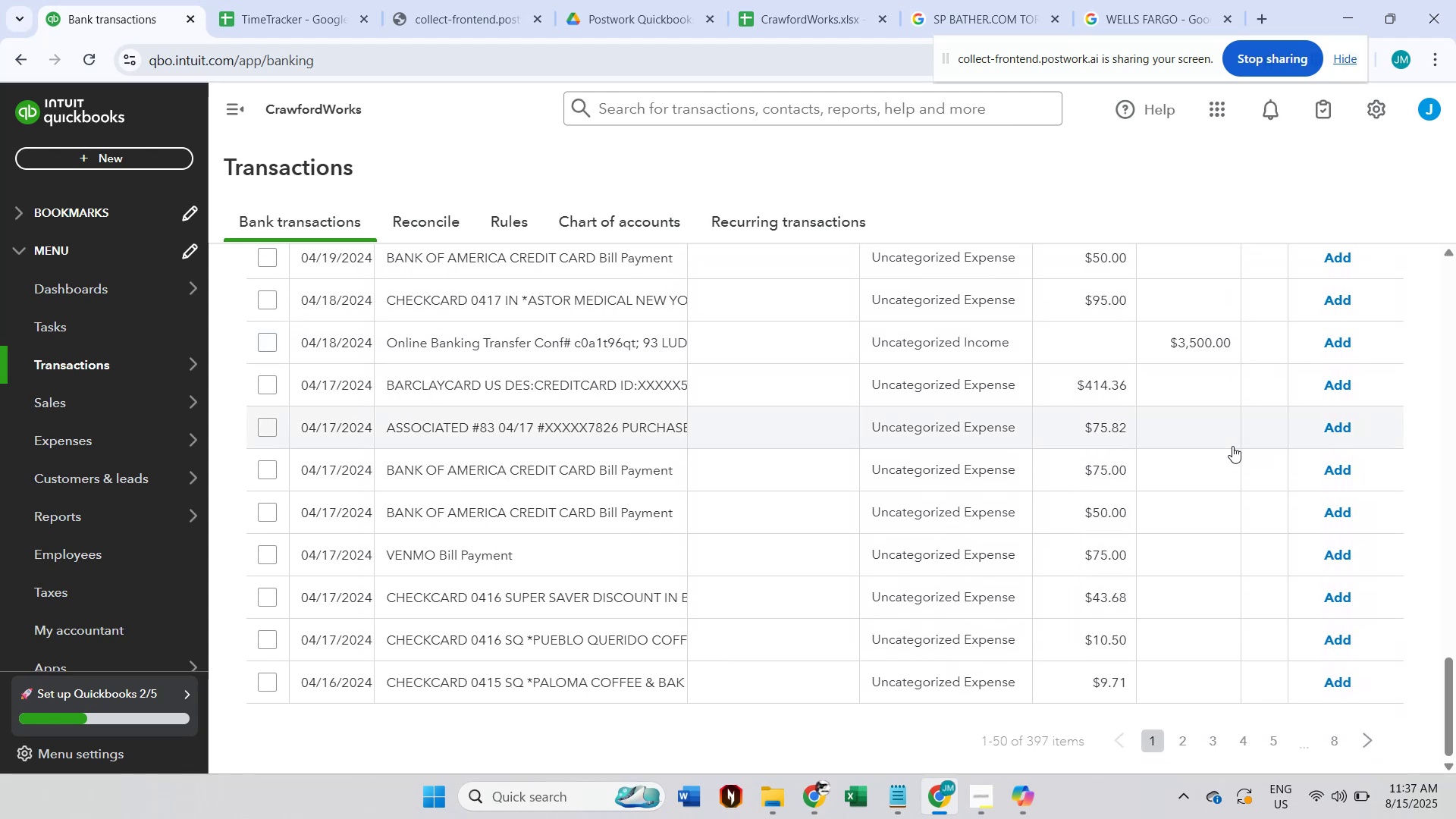 
wait(5.93)
 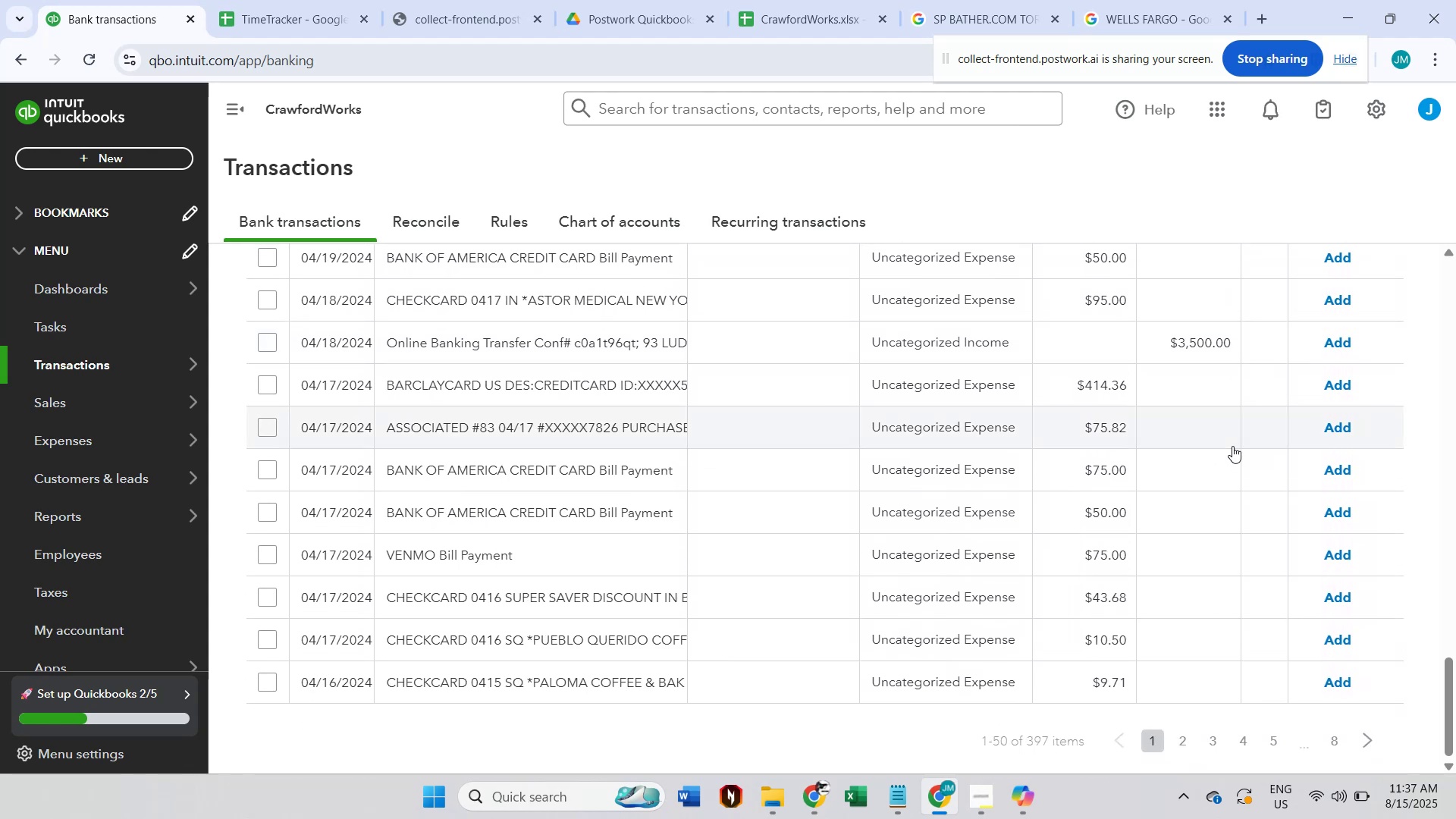 
left_click([1122, 18])
 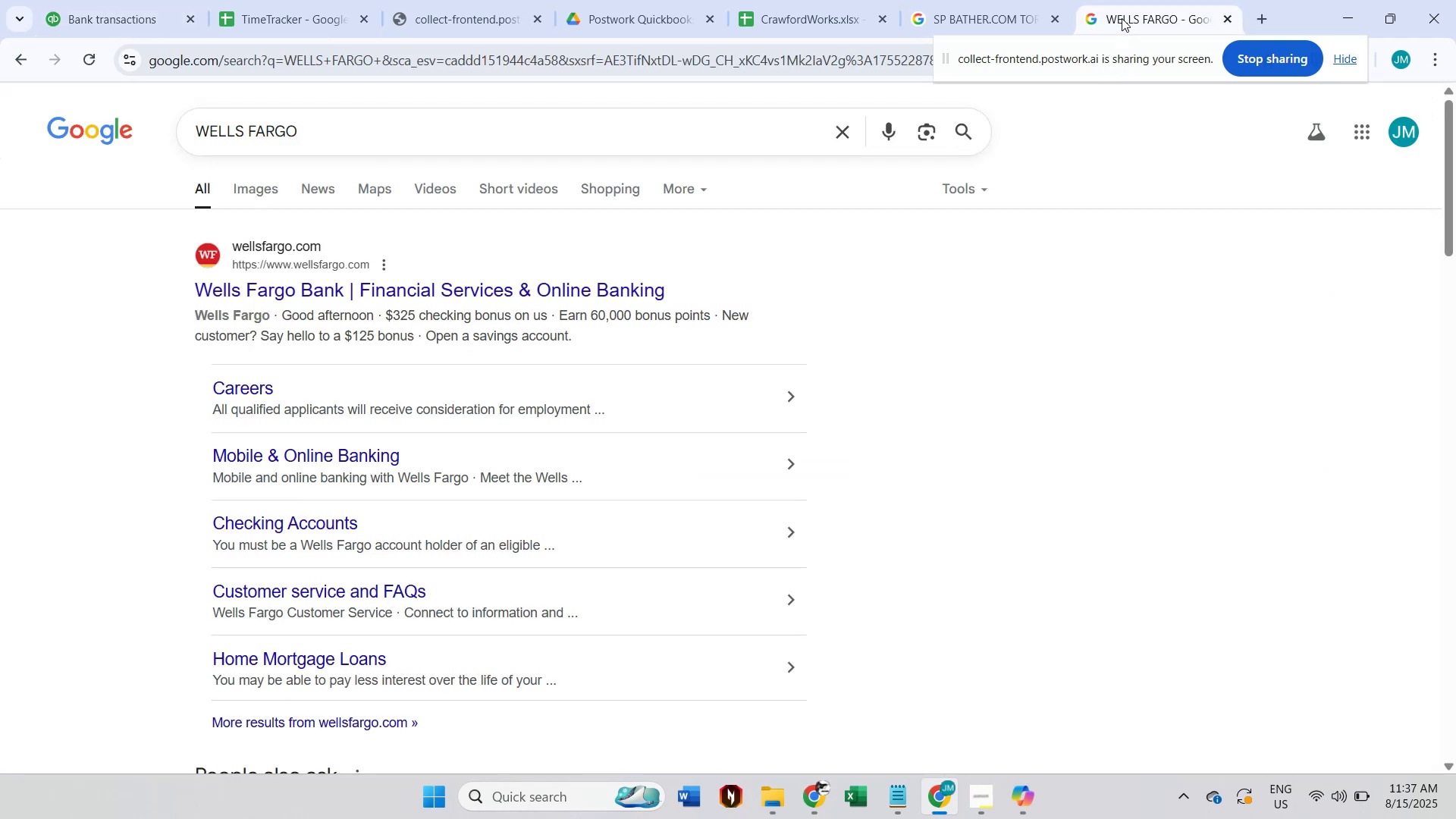 
type(ve)
 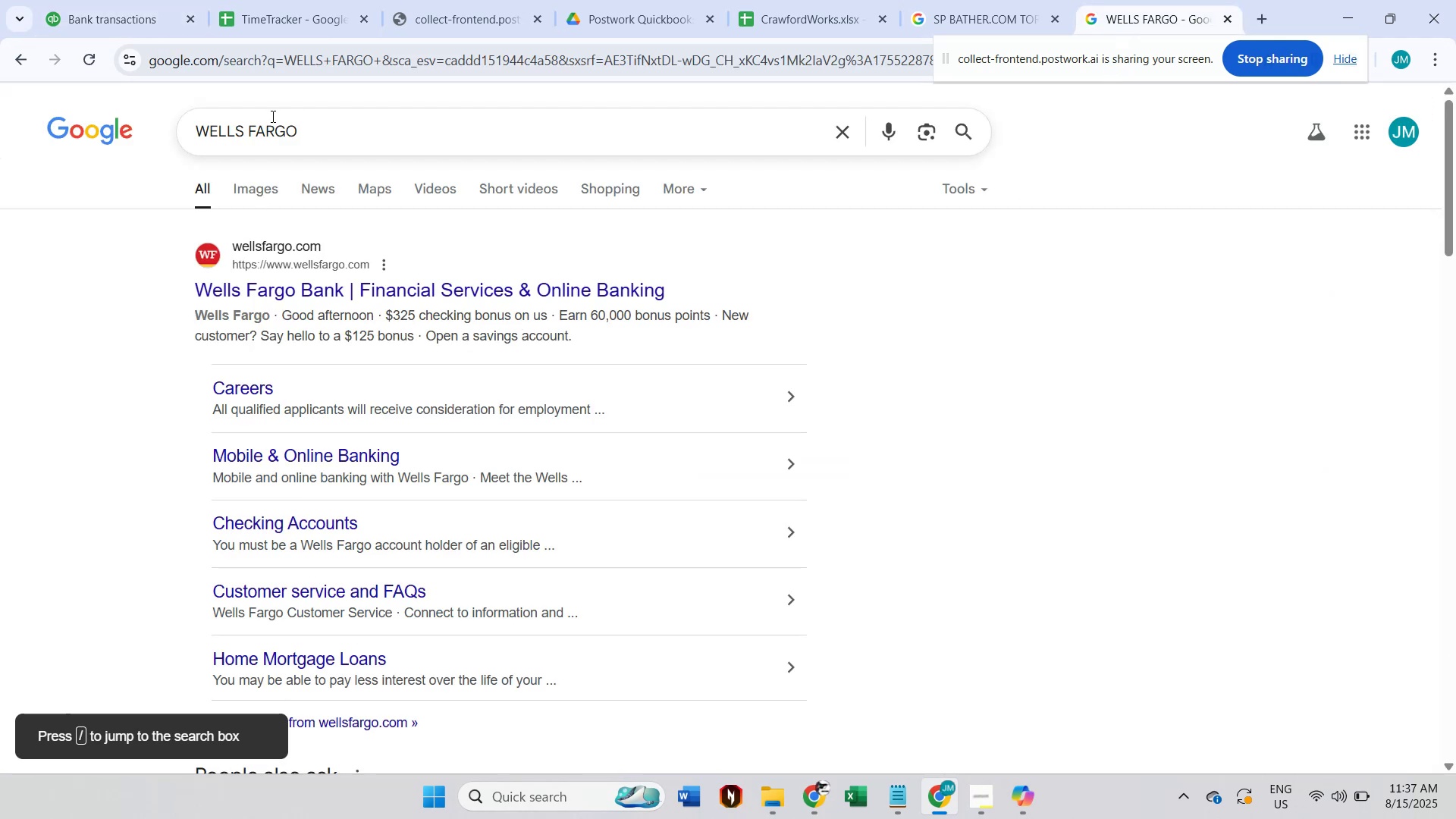 
double_click([268, 120])
 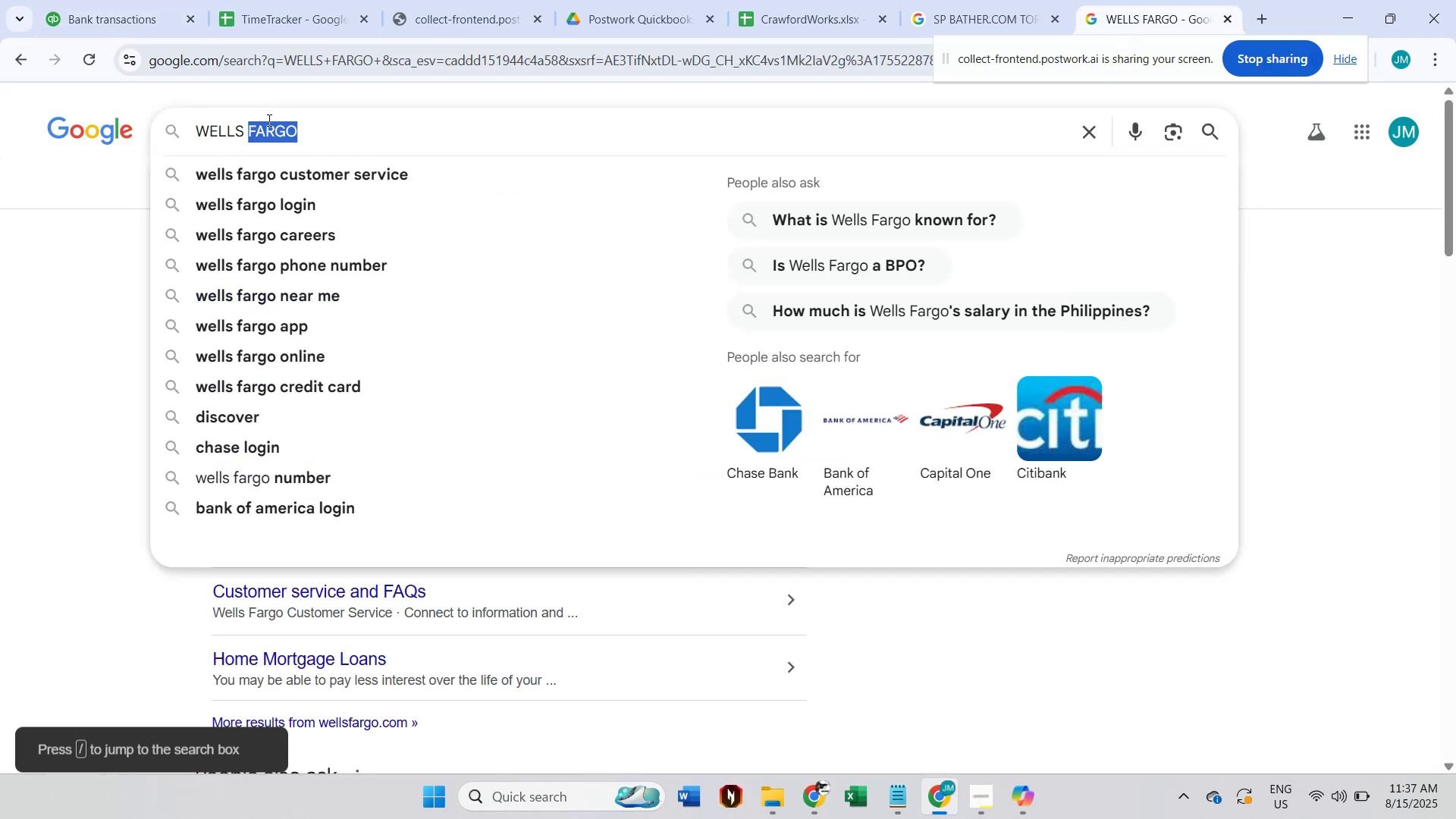 
triple_click([268, 120])
 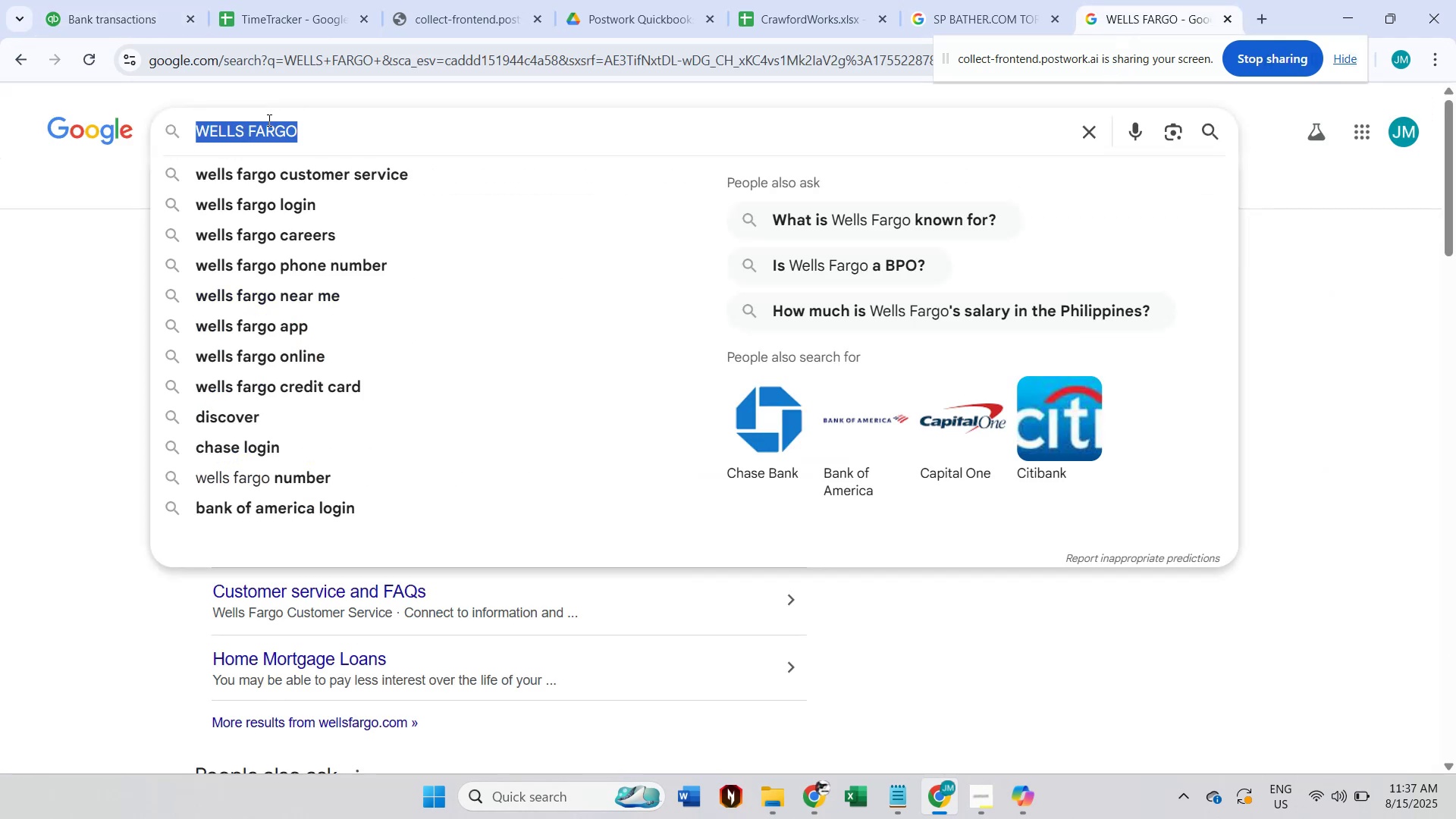 
type(venmo)
 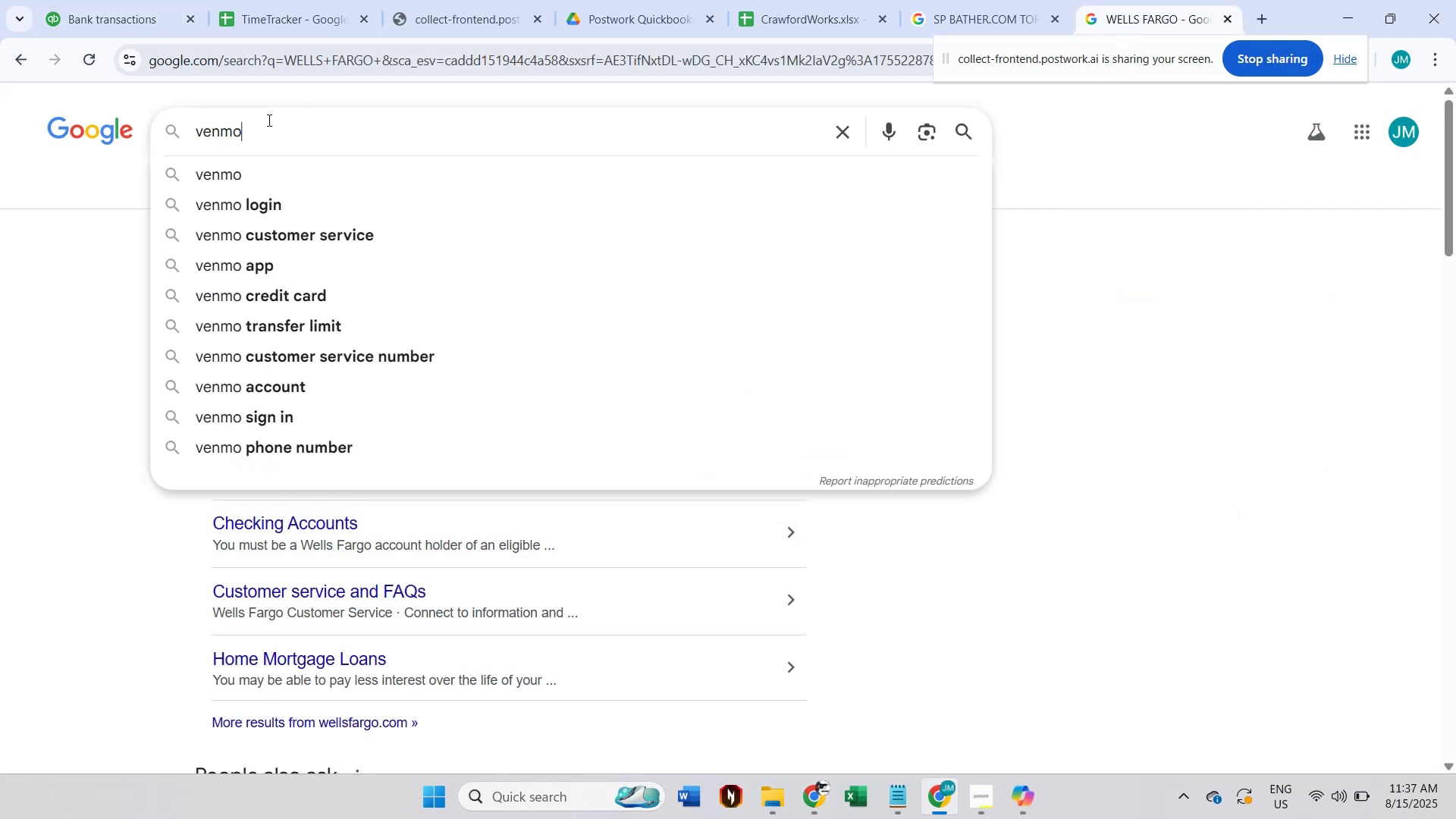 
key(Enter)
 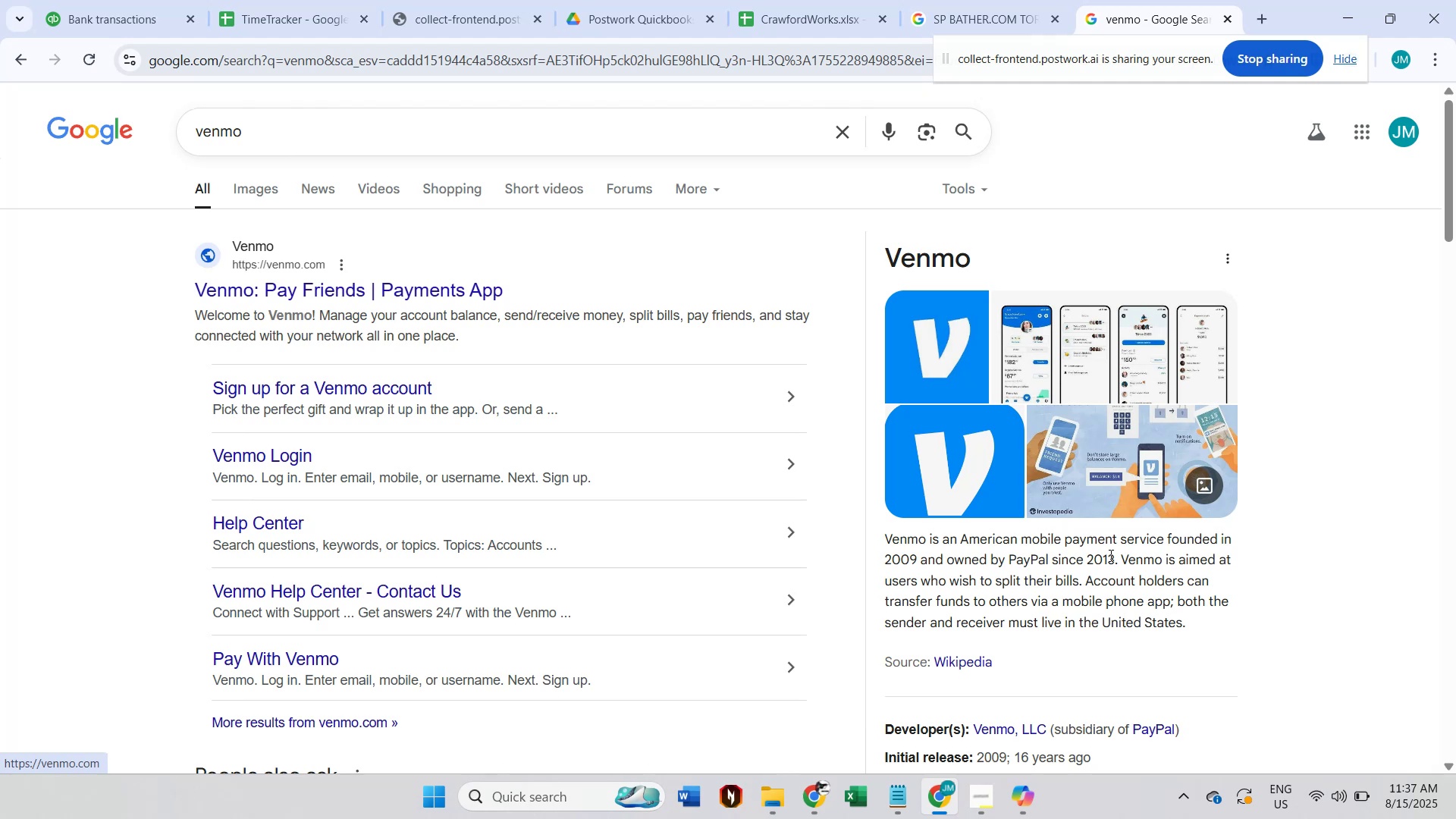 
wait(11.58)
 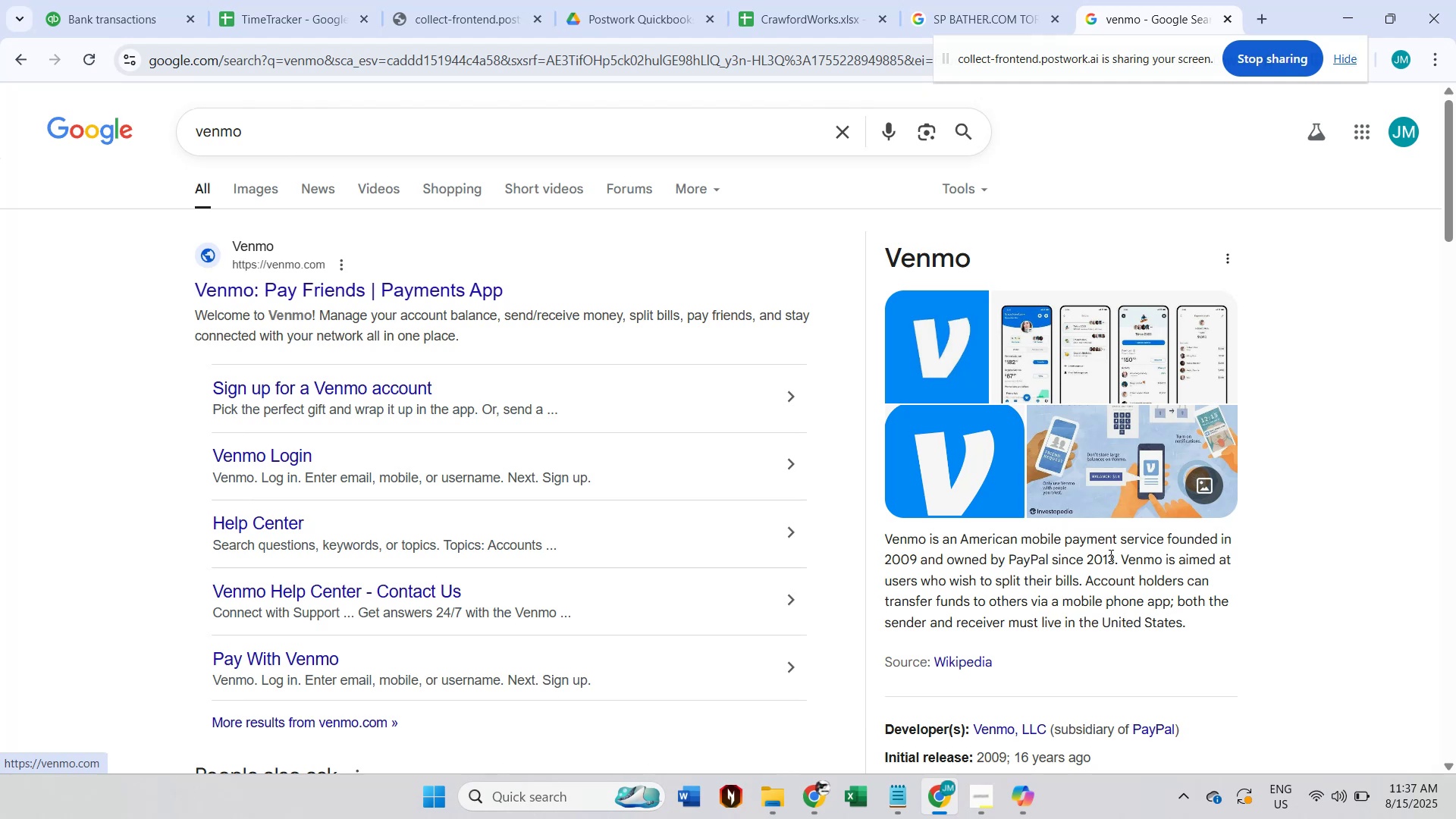 
scroll: coordinate [812, 565], scroll_direction: up, amount: 30.0
 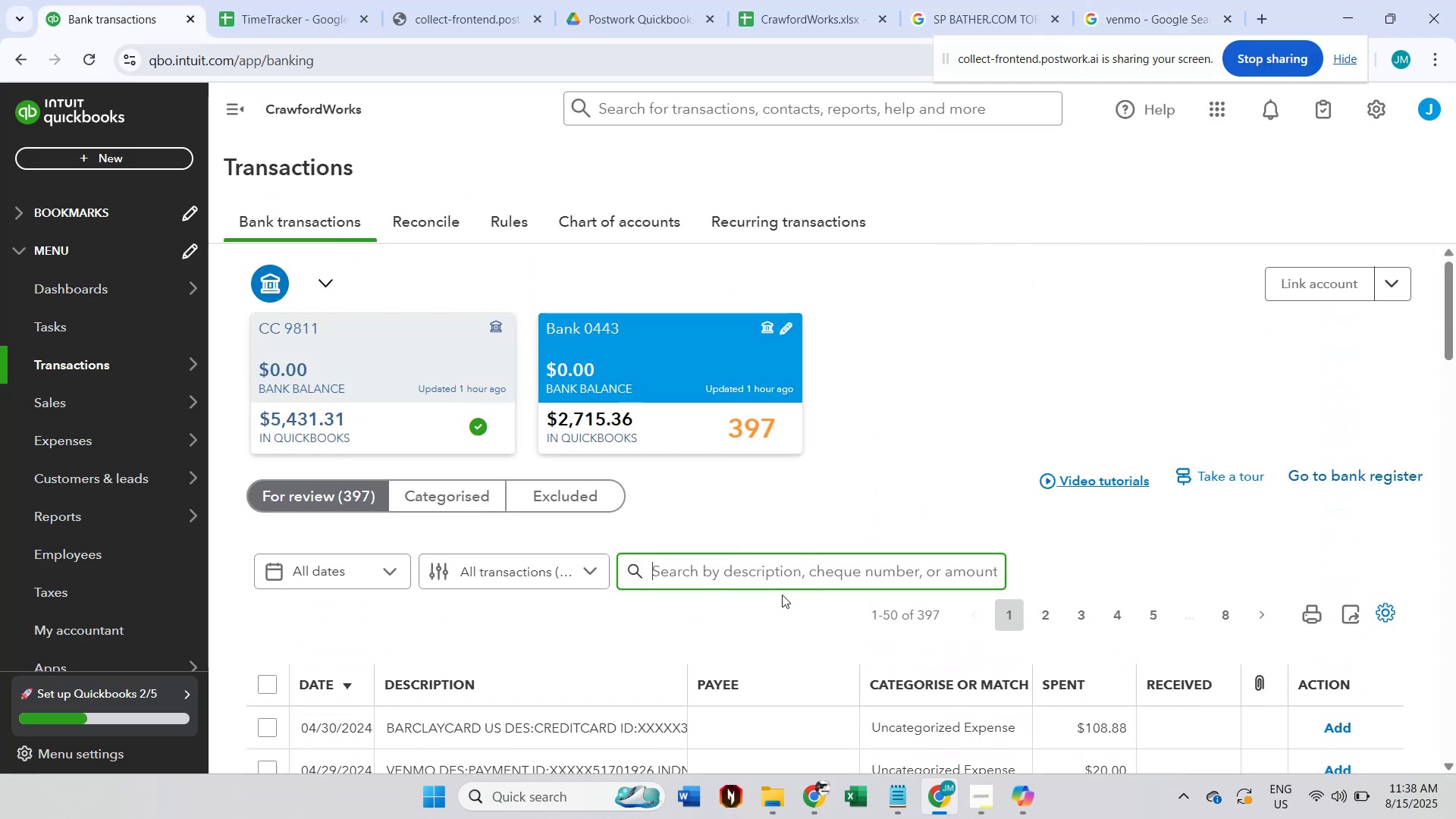 
left_click([795, 573])
 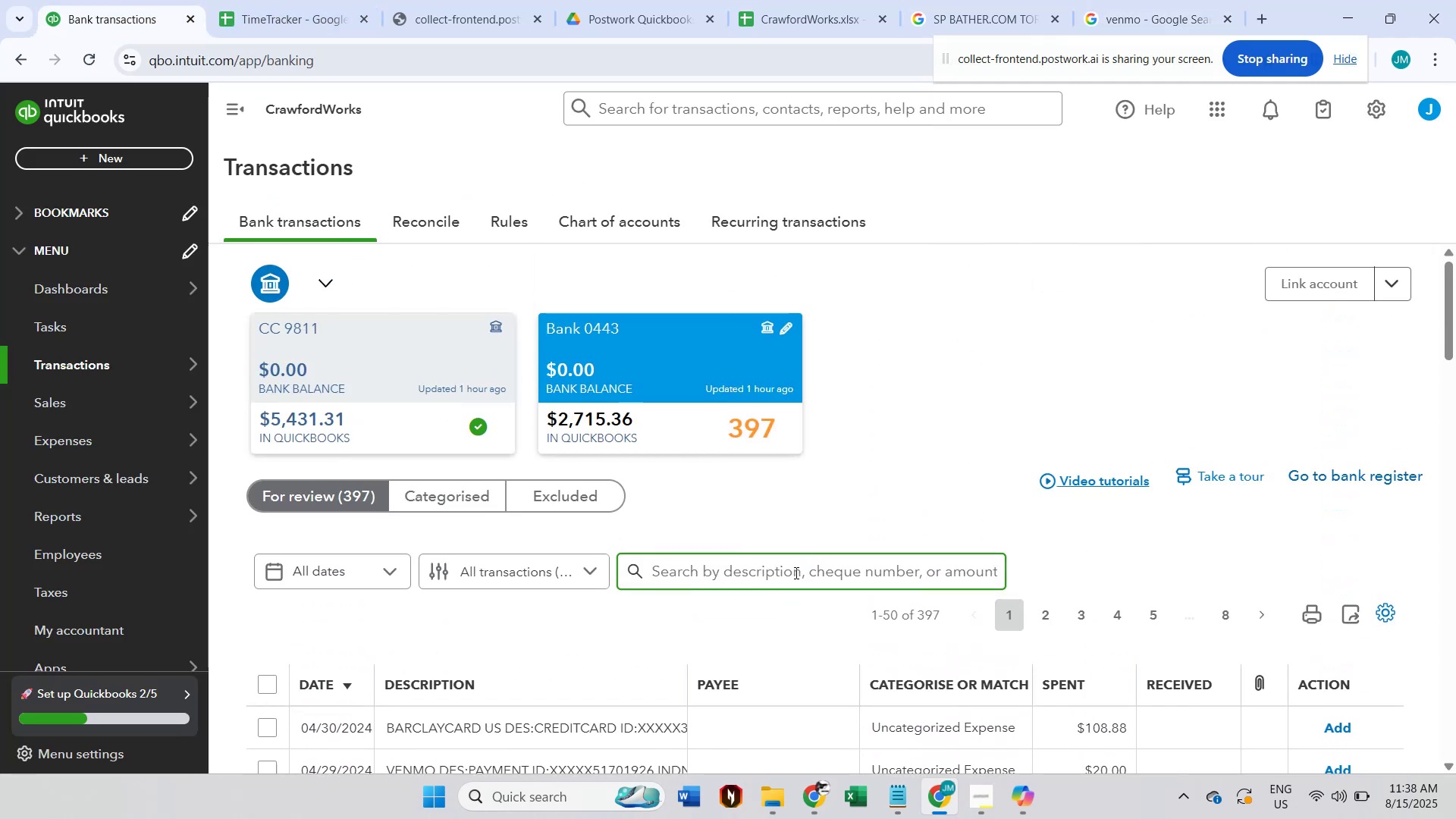 
type(venmo)
 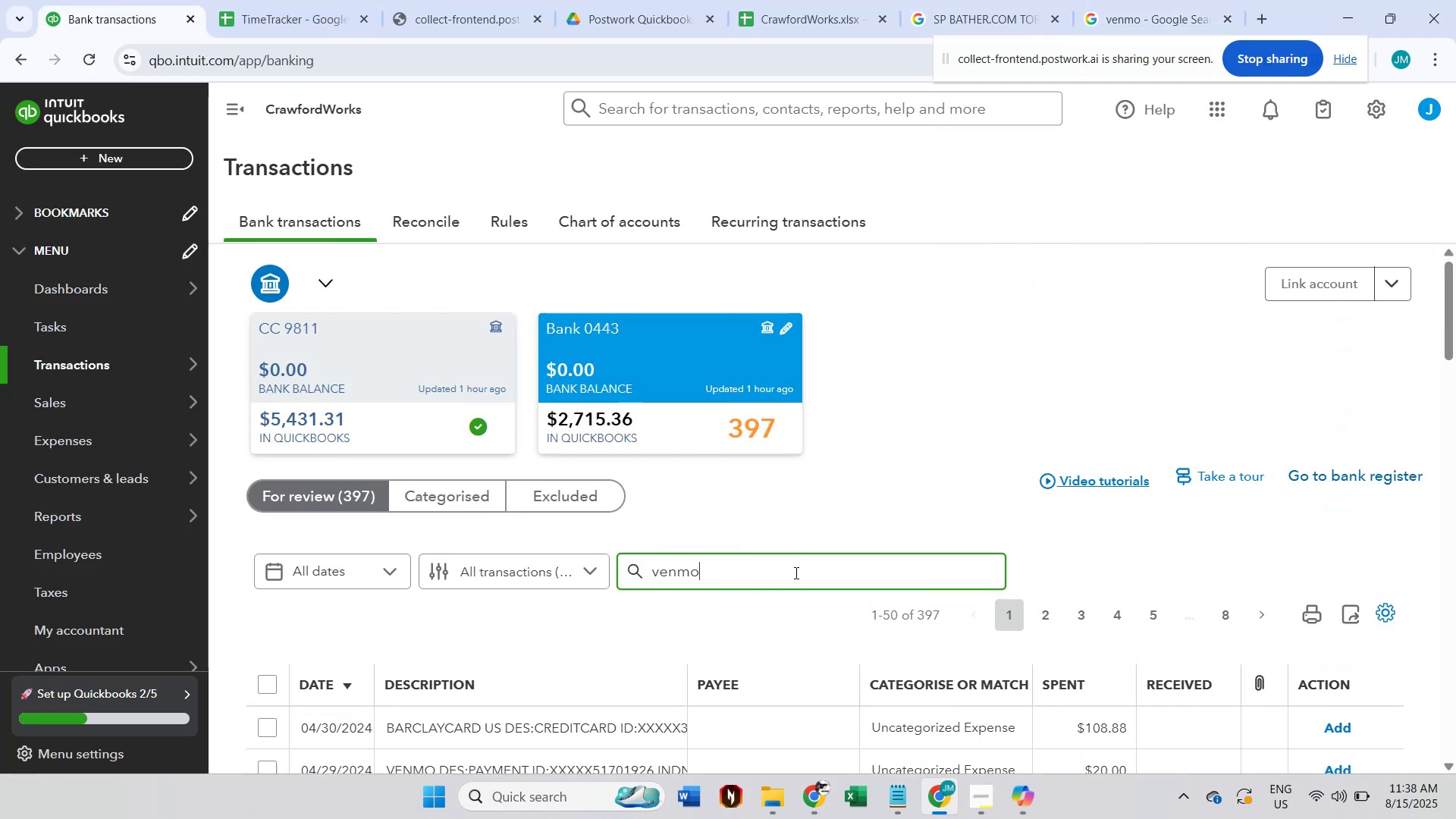 
key(Enter)
 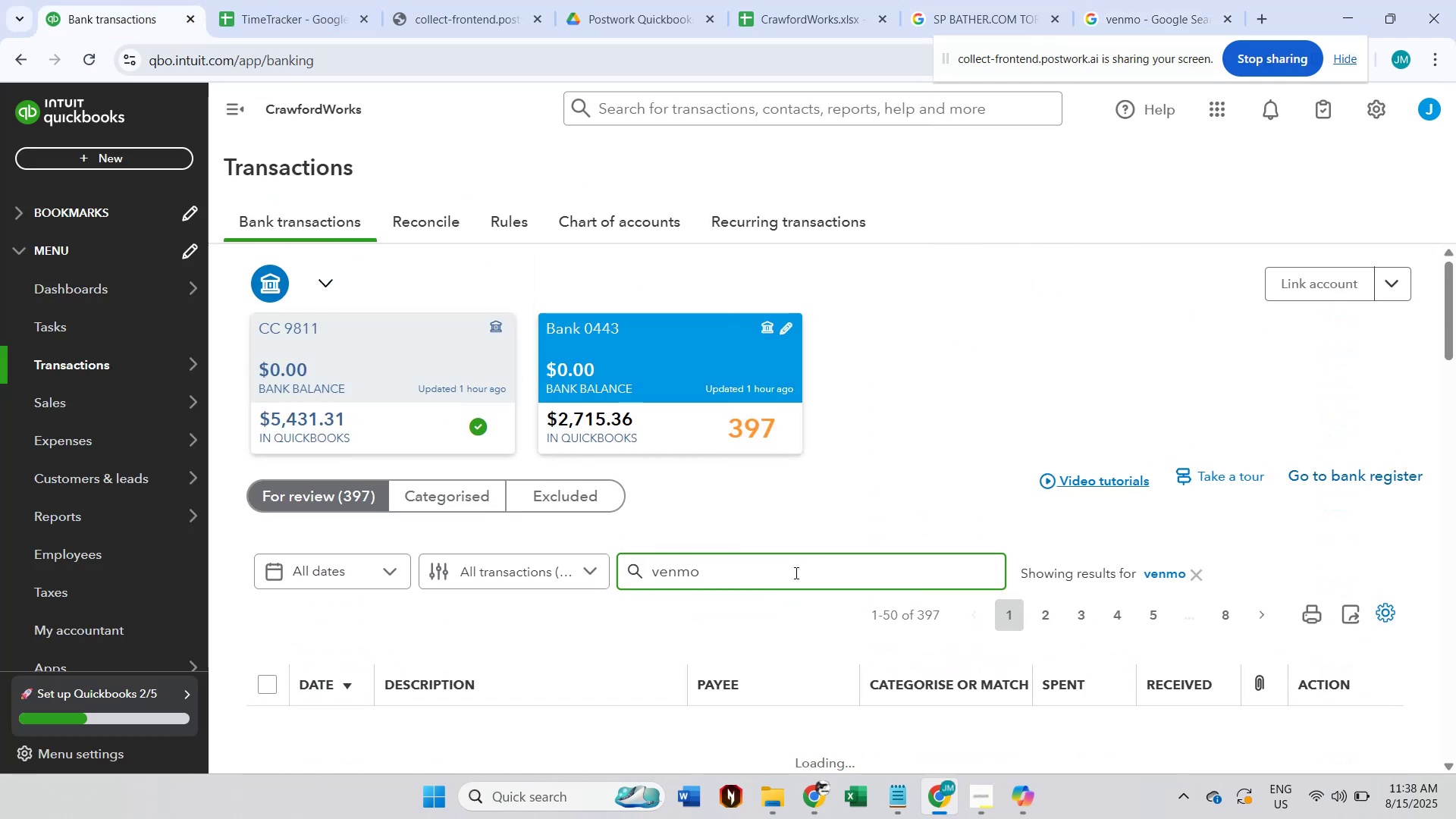 
scroll: coordinate [798, 461], scroll_direction: down, amount: 17.0
 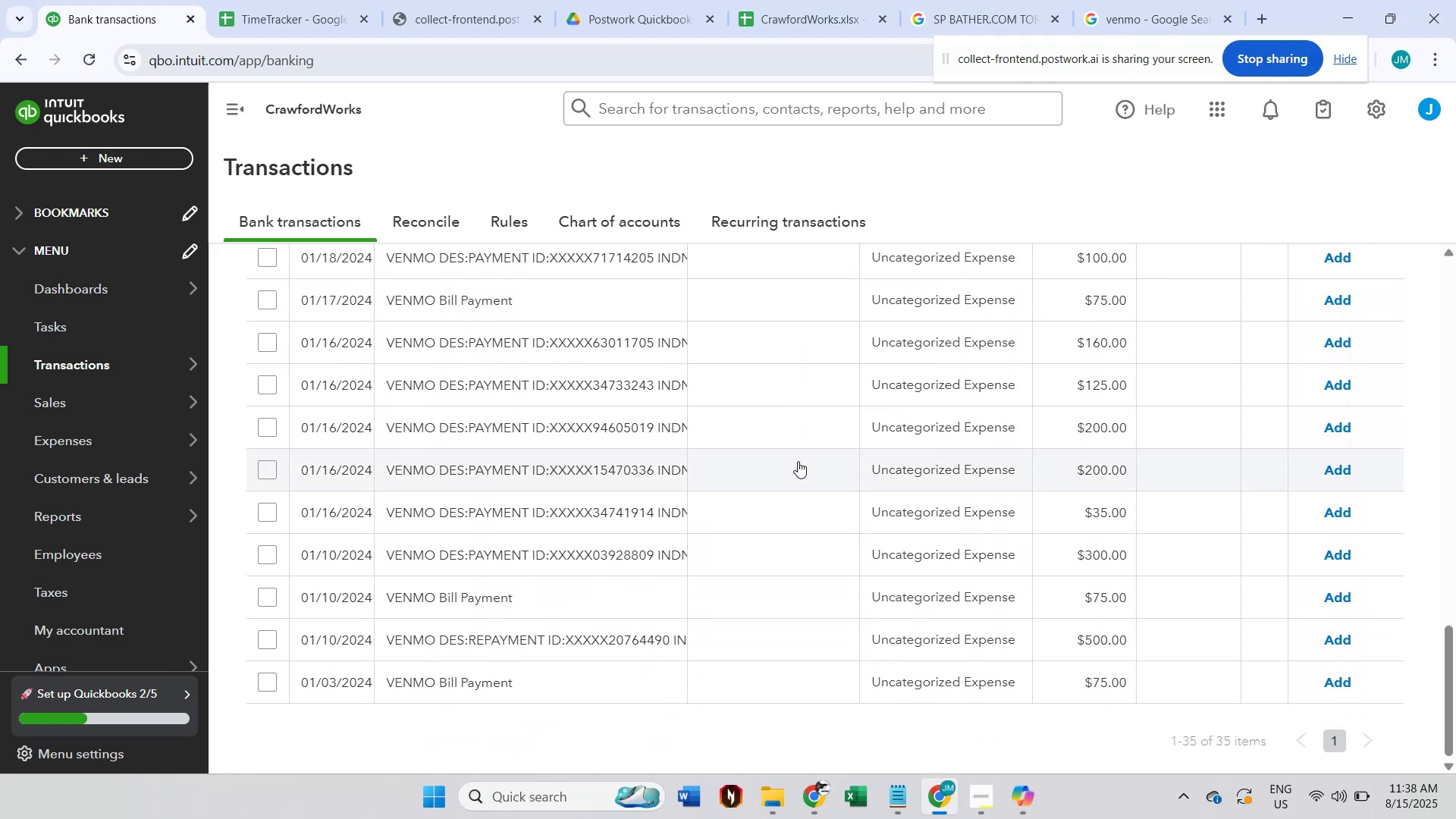 
scroll: coordinate [798, 461], scroll_direction: up, amount: 12.0
 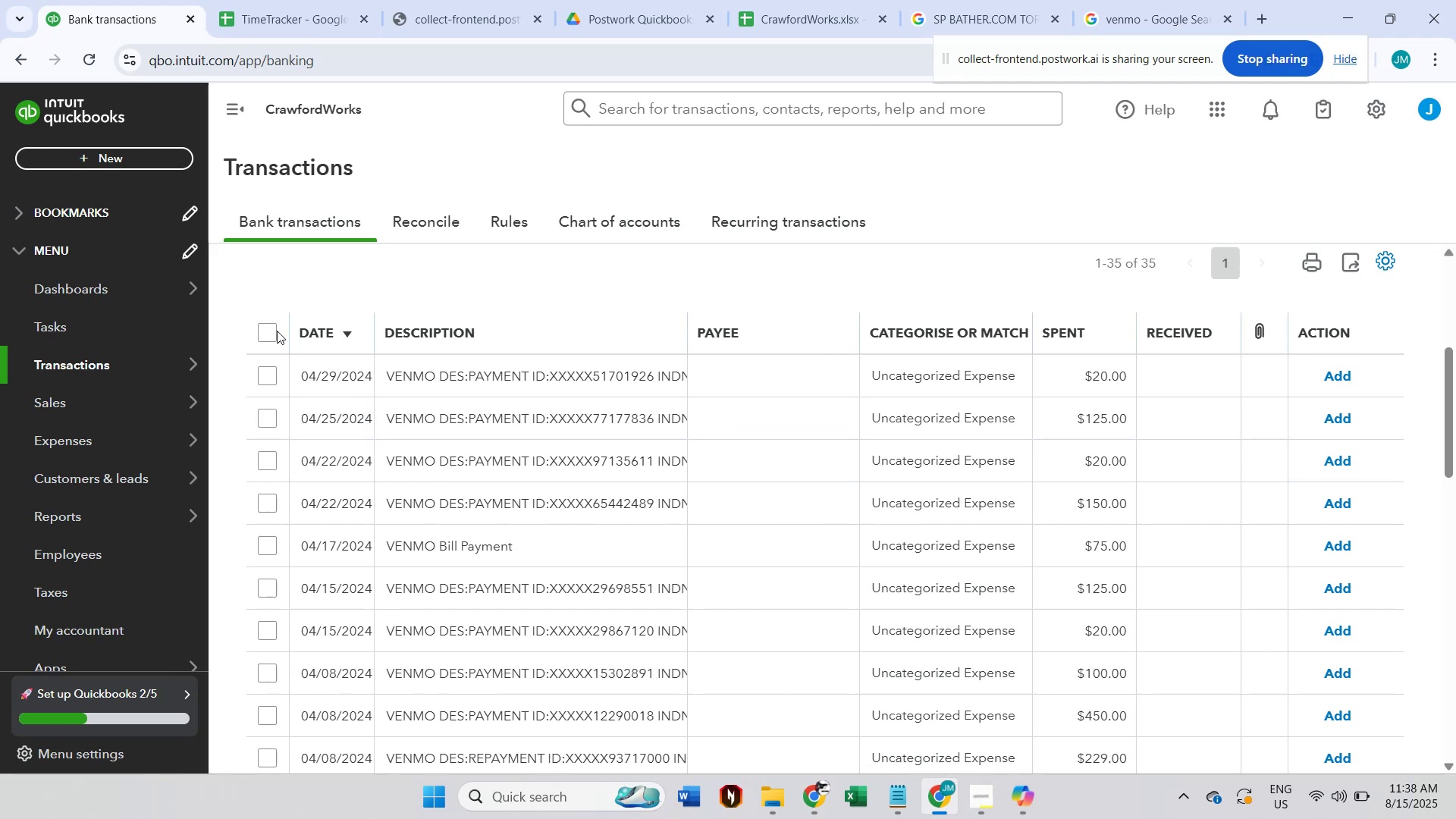 
double_click([275, 331])
 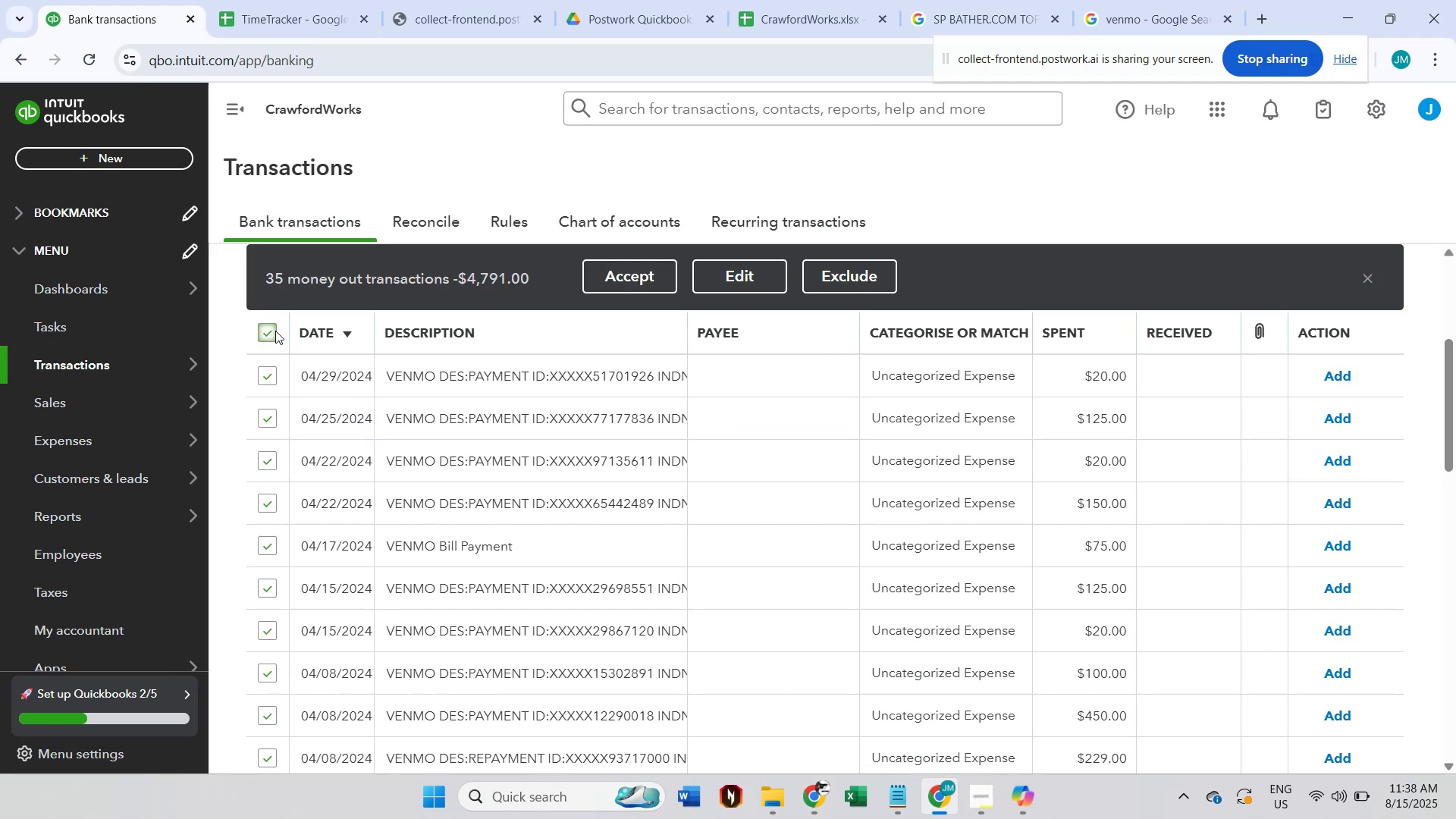 
scroll: coordinate [453, 414], scroll_direction: up, amount: 2.0
 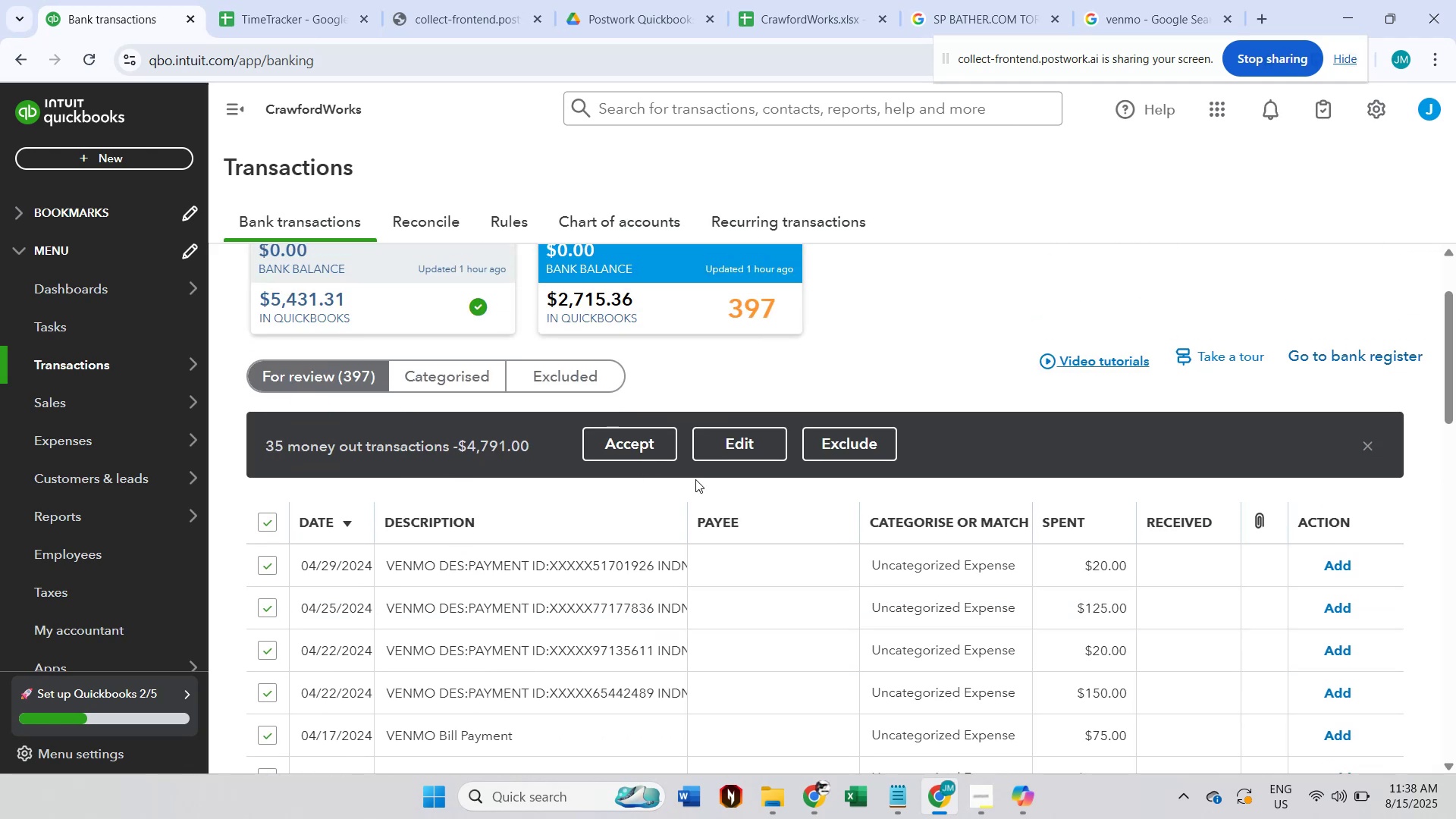 
left_click([771, 428])
 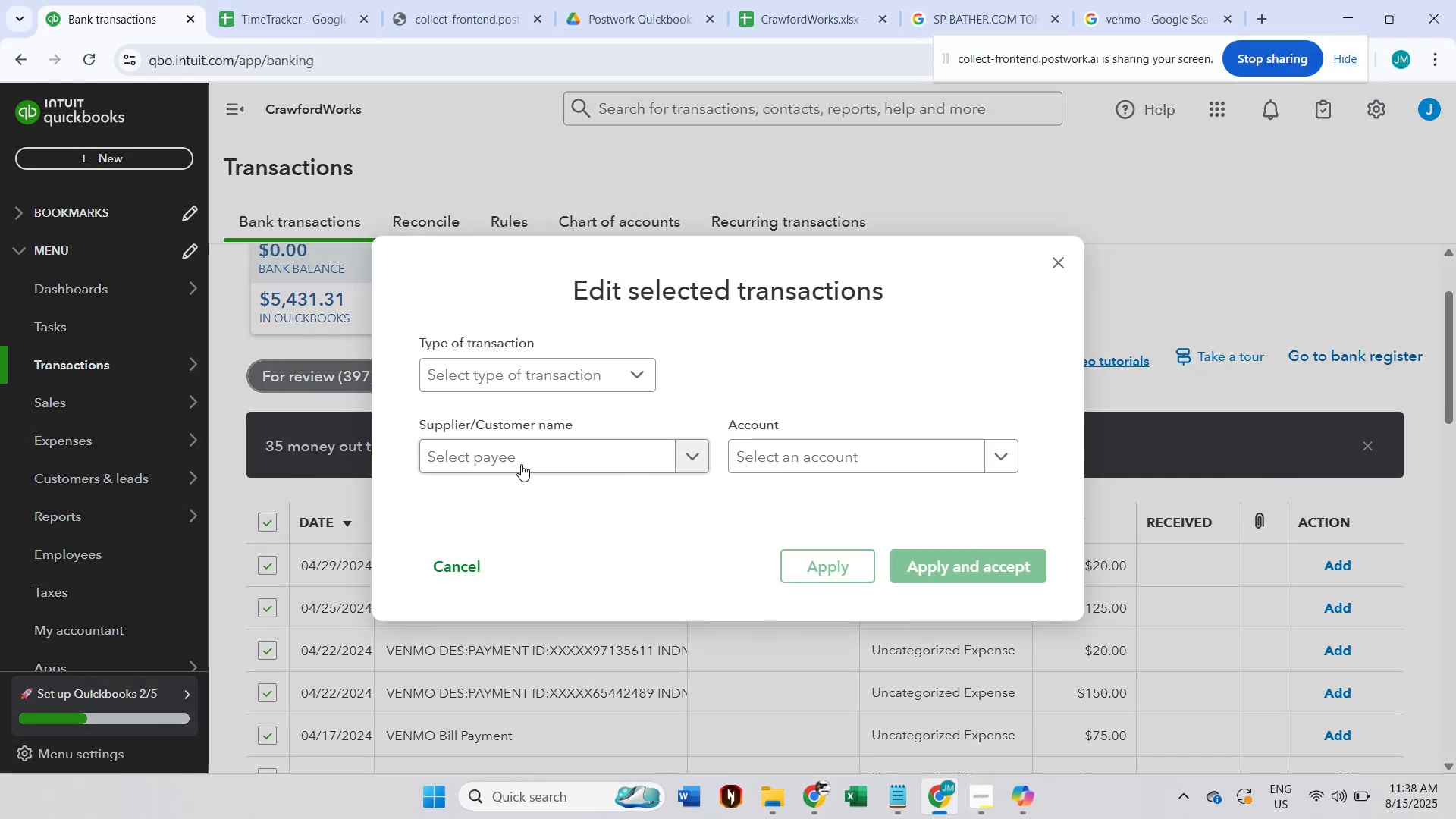 
left_click([497, 460])
 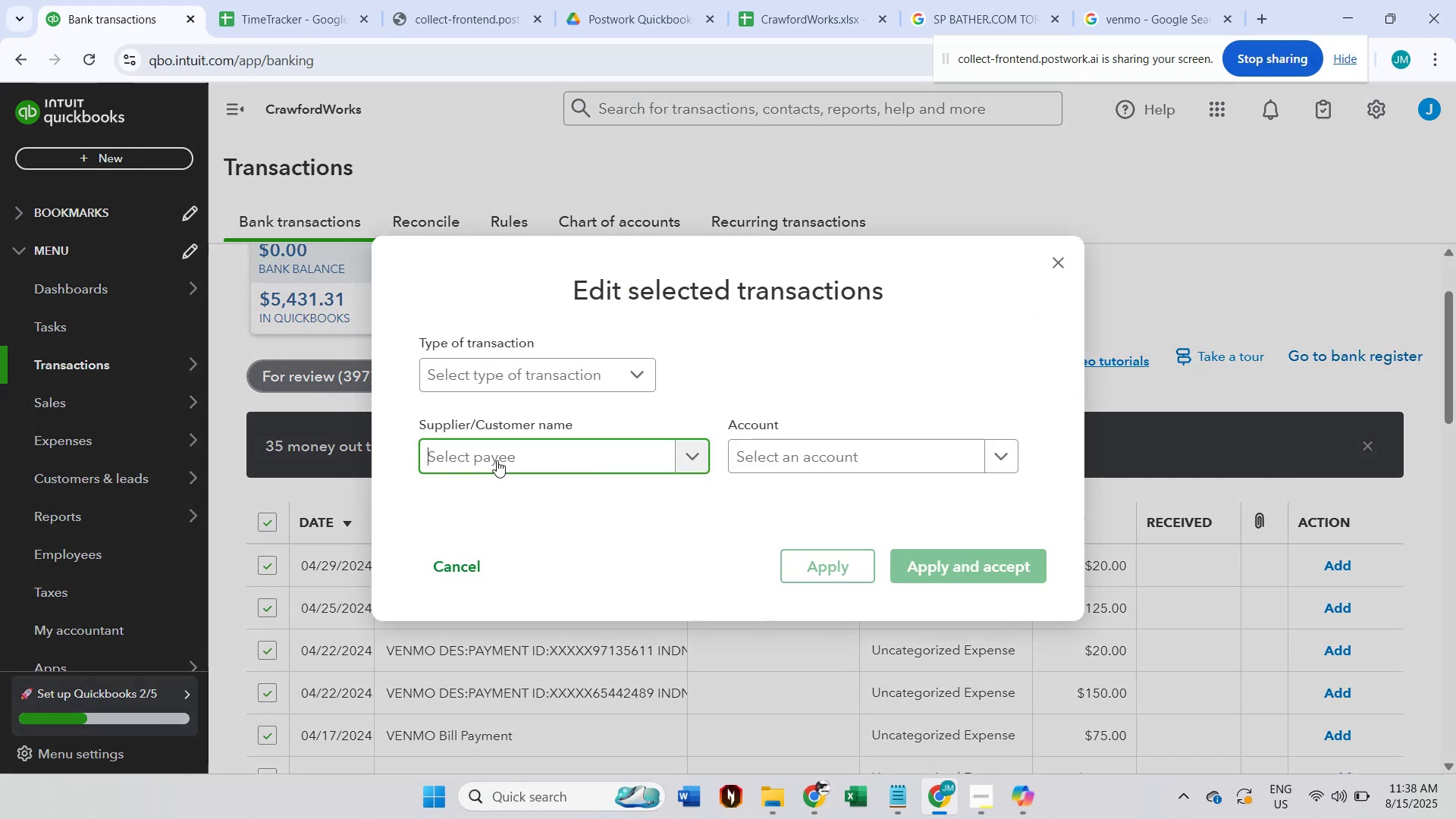 
type(Venmo)
 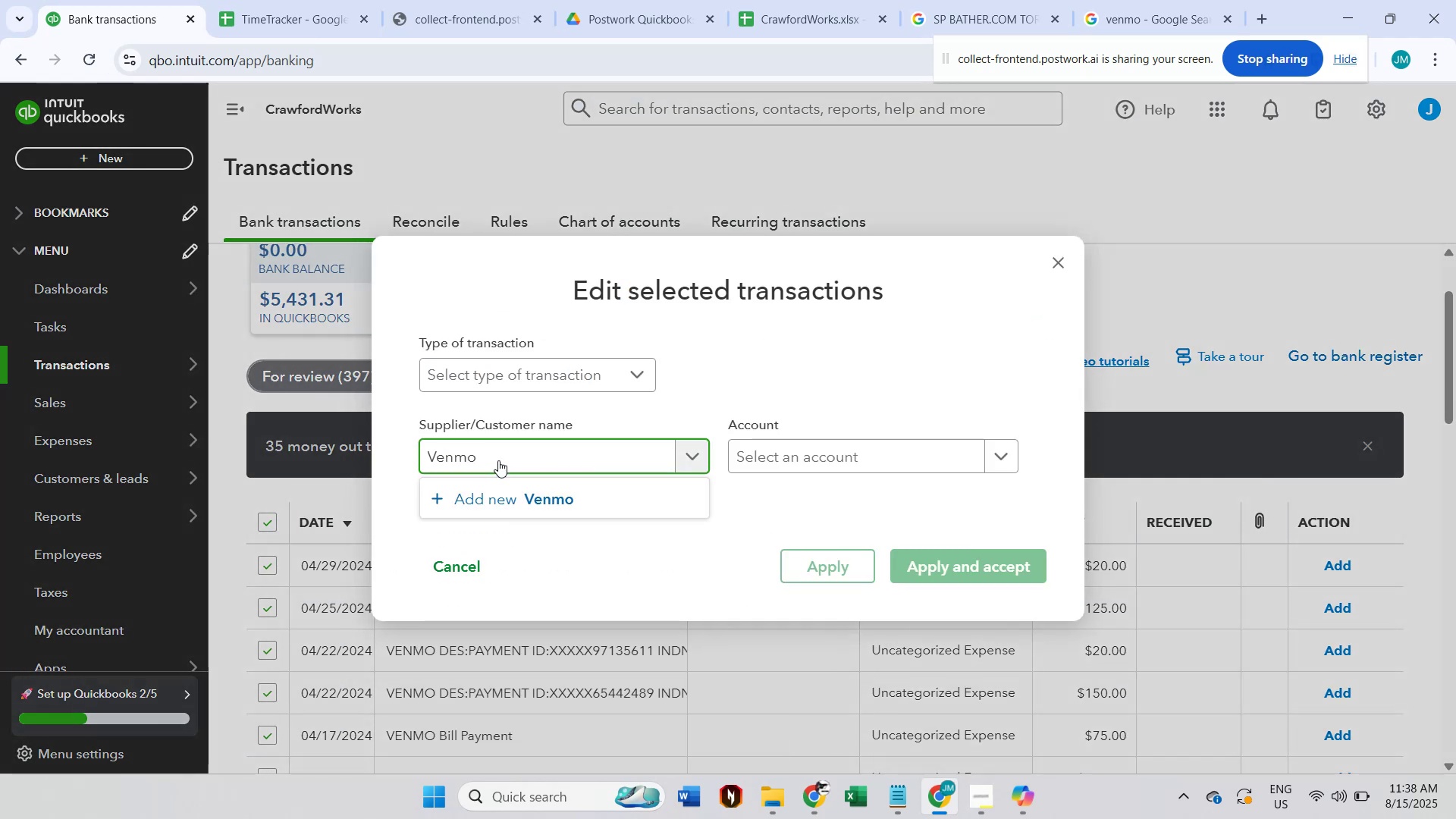 
left_click([502, 497])
 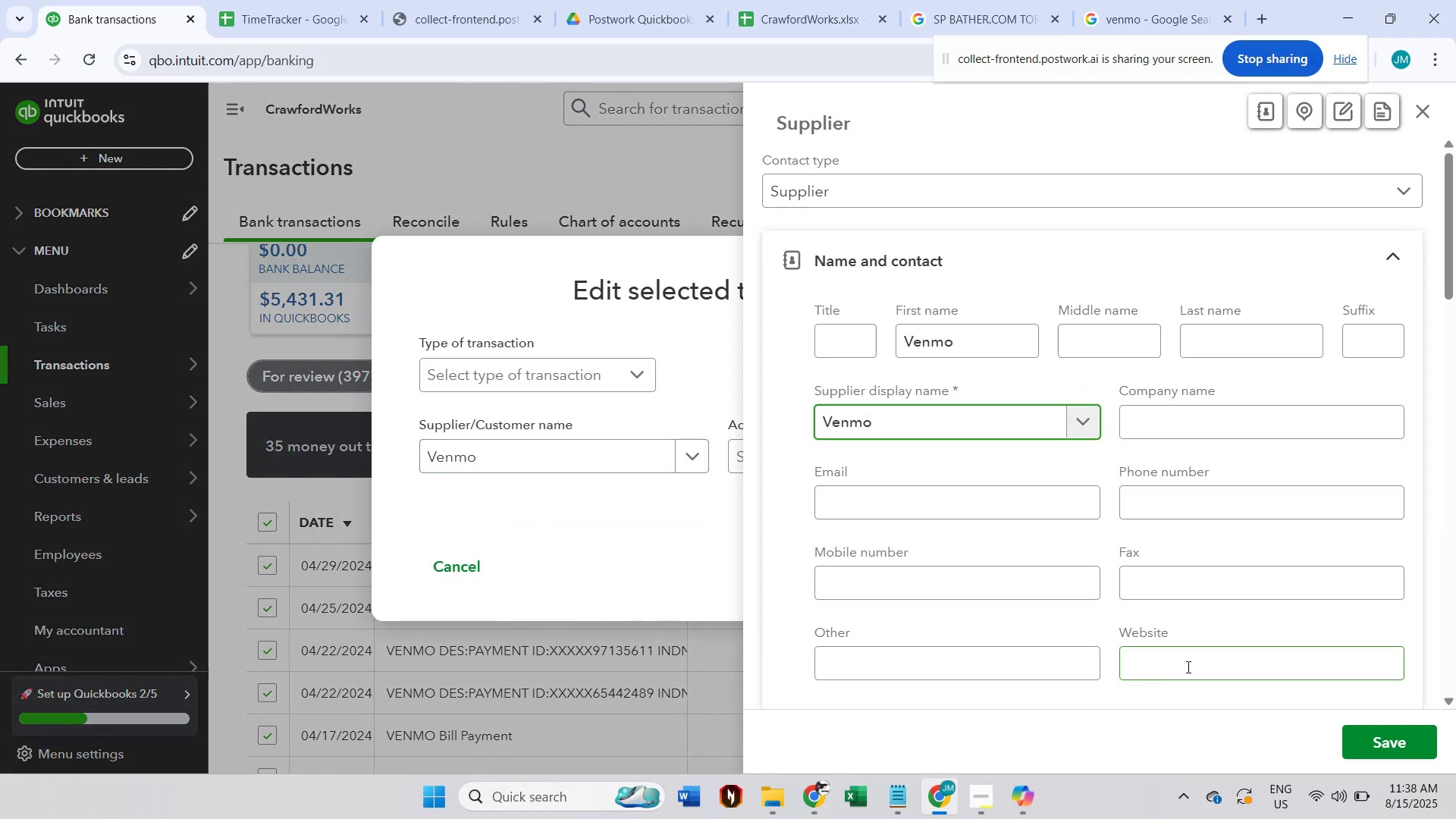 
left_click([1369, 736])
 